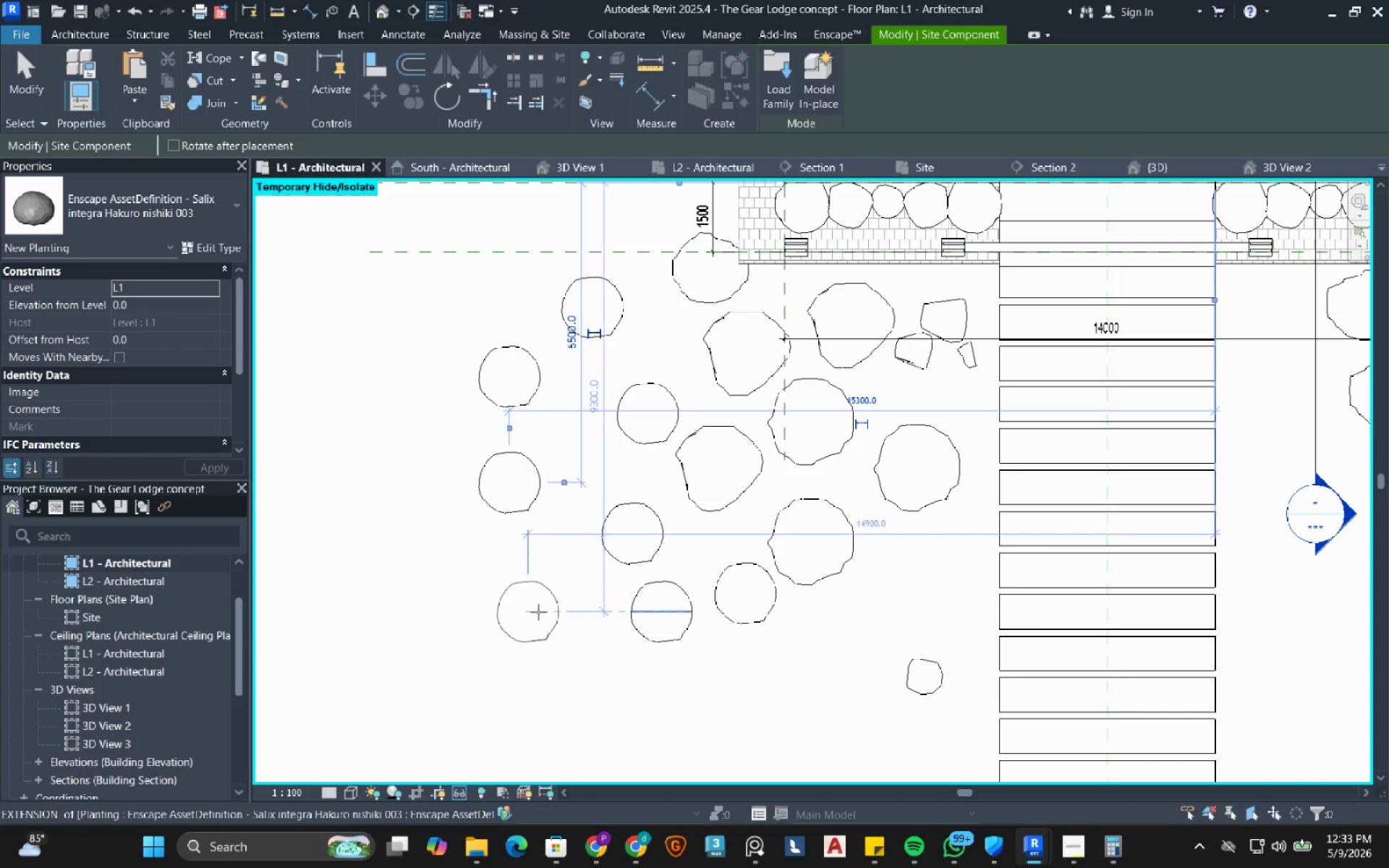 
left_click([572, 612])
 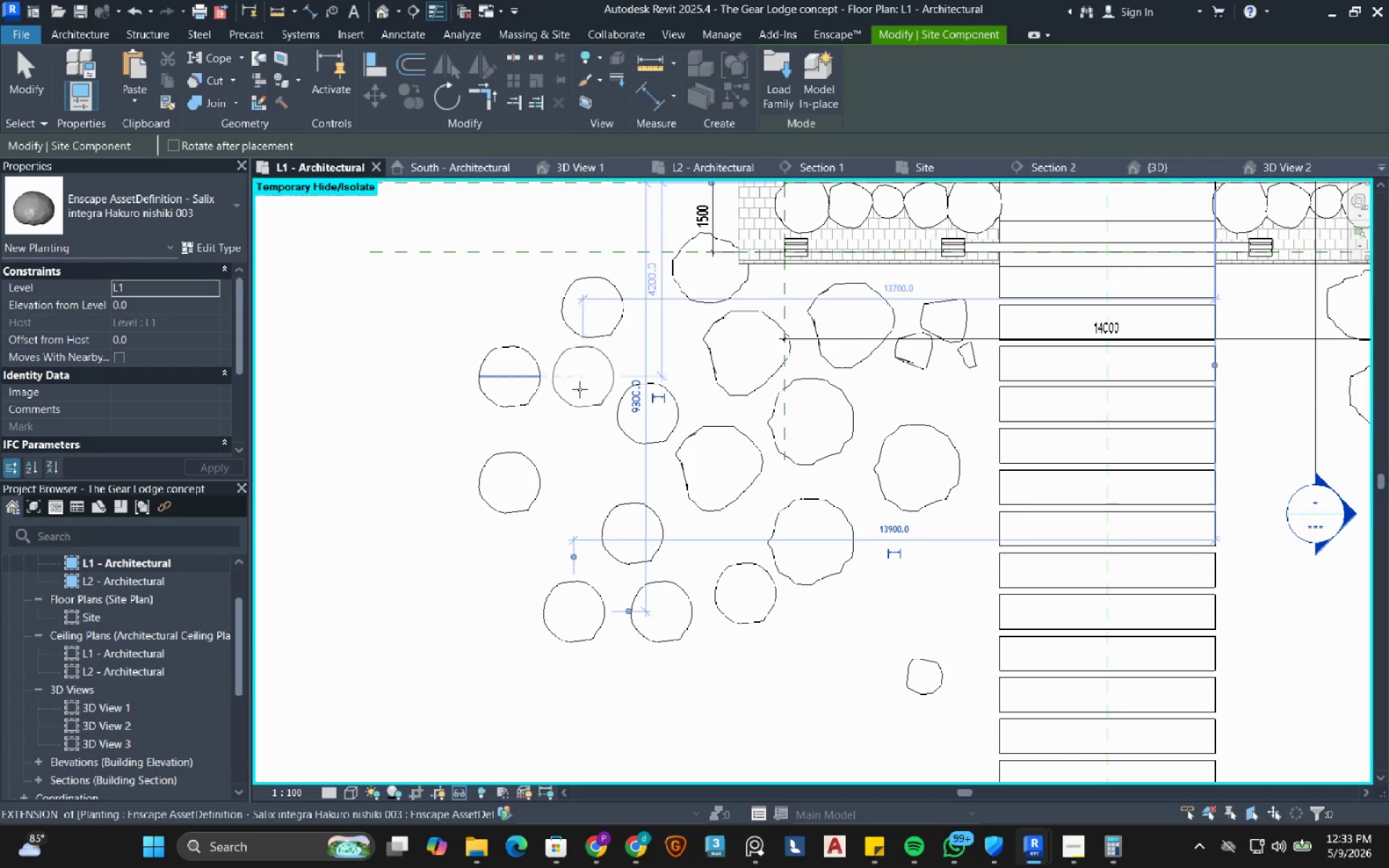 
left_click([590, 464])
 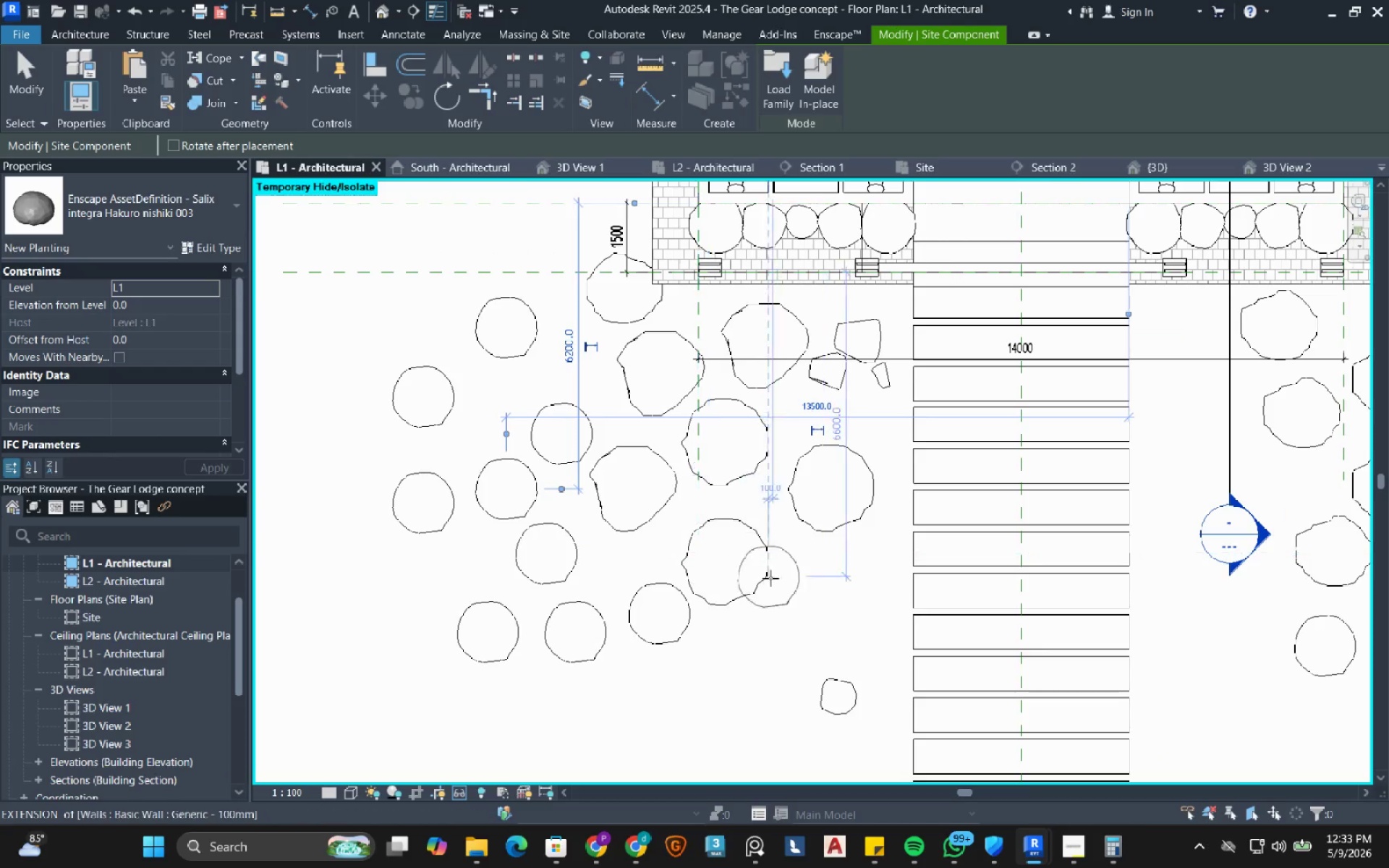 
key(Escape)
 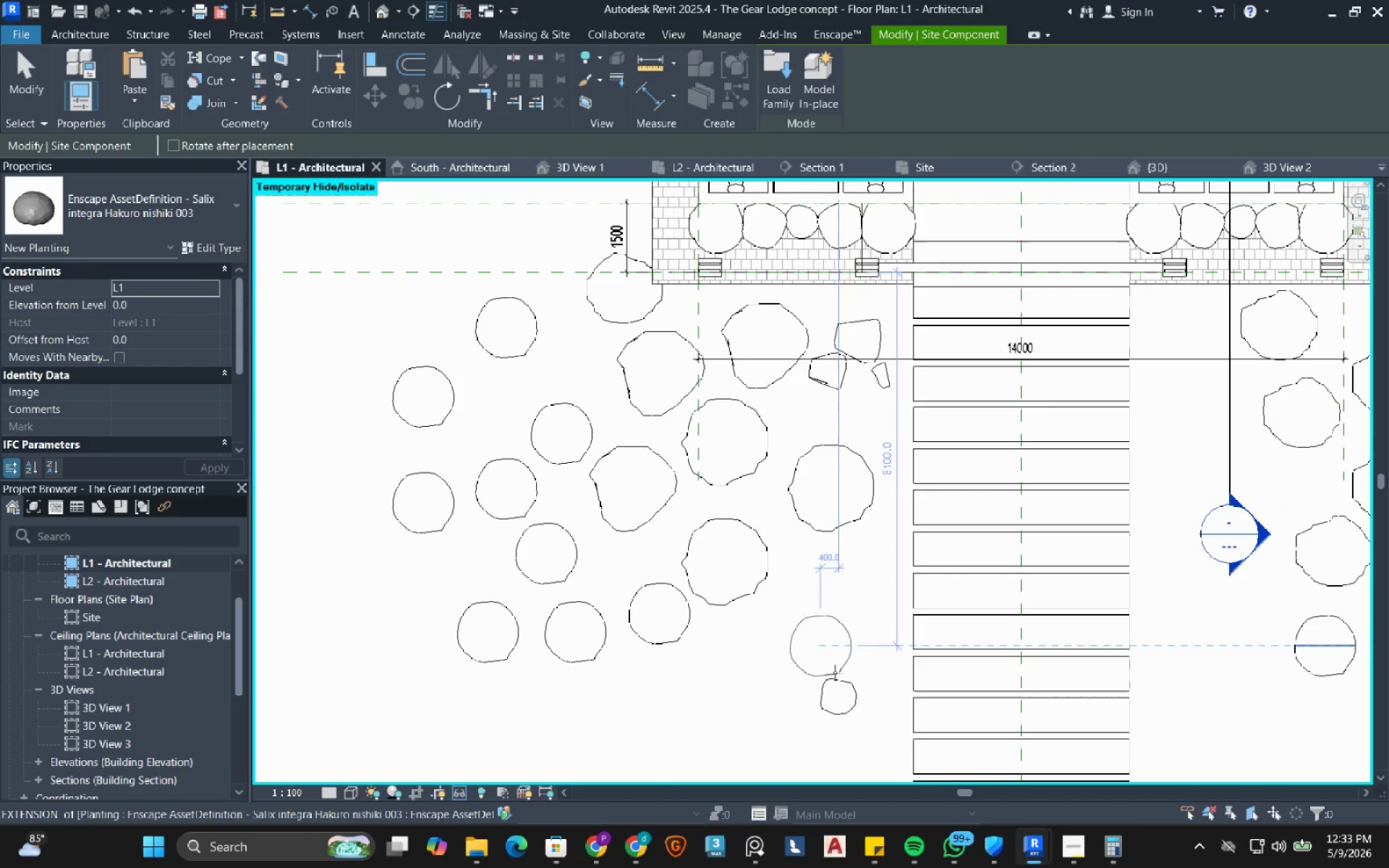 
key(Escape)
 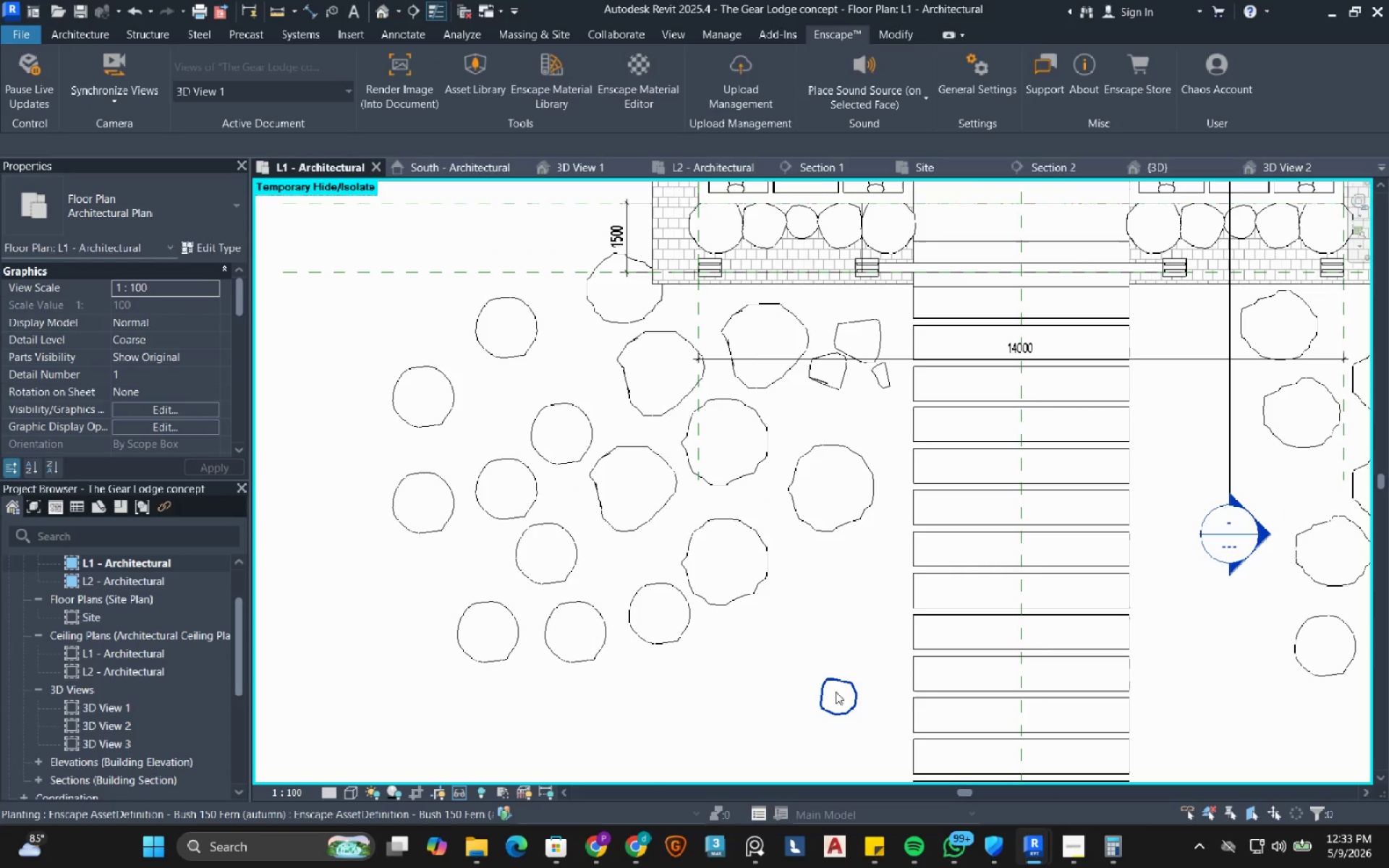 
left_click([836, 692])
 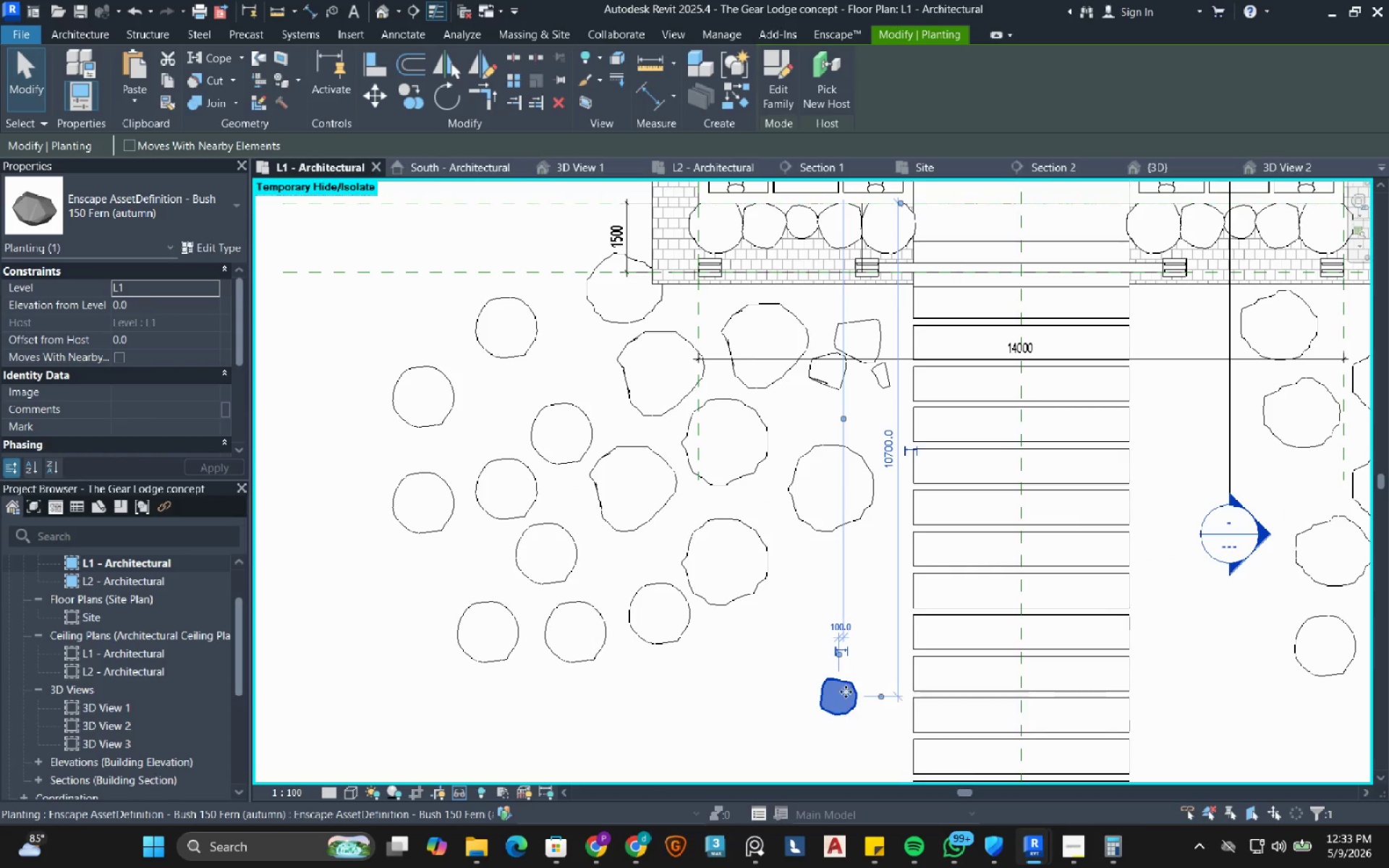 
left_click_drag(start_coordinate=[838, 701], to_coordinate=[805, 419])
 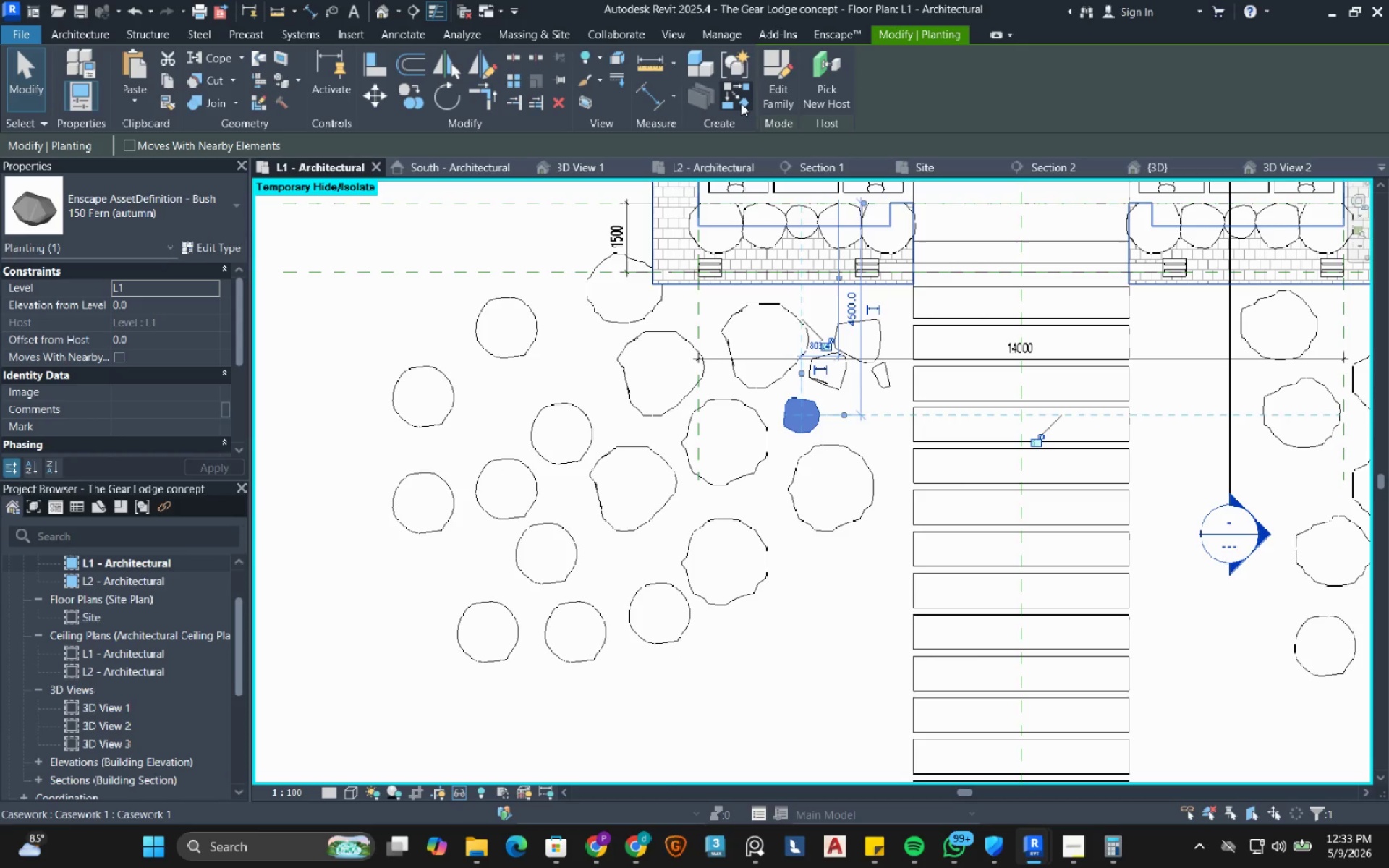 
left_click([741, 103])
 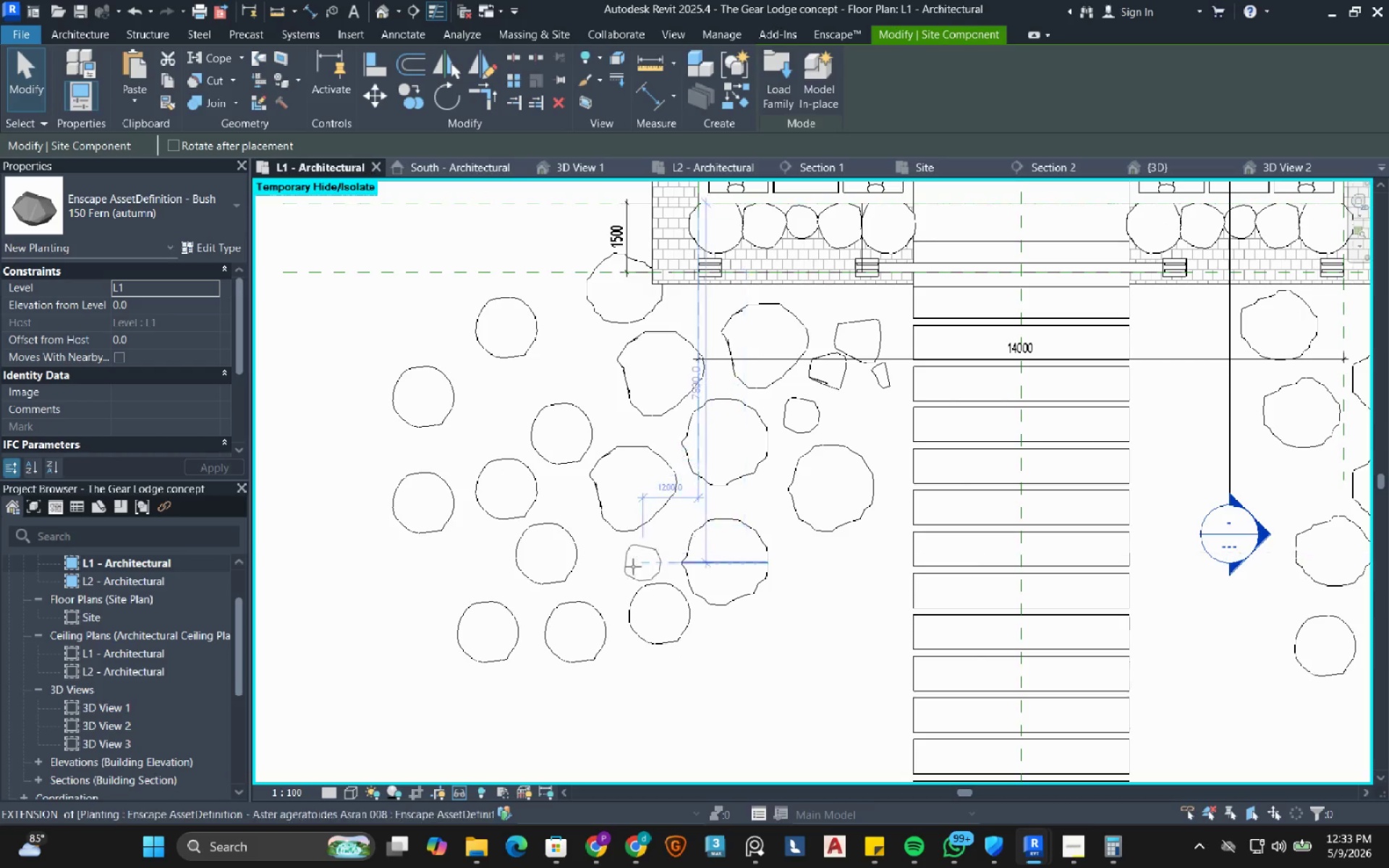 
left_click([620, 566])
 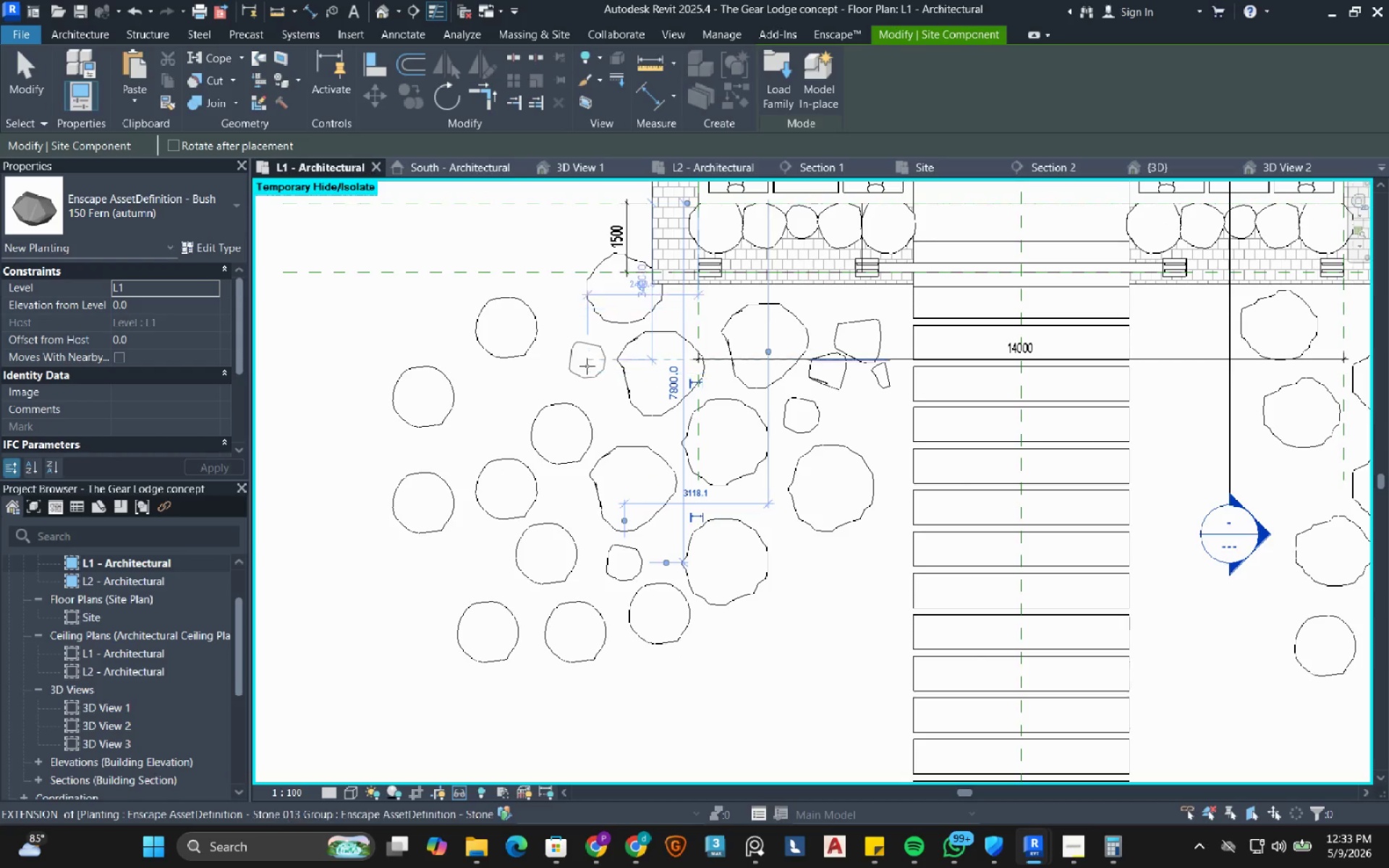 
left_click([587, 365])
 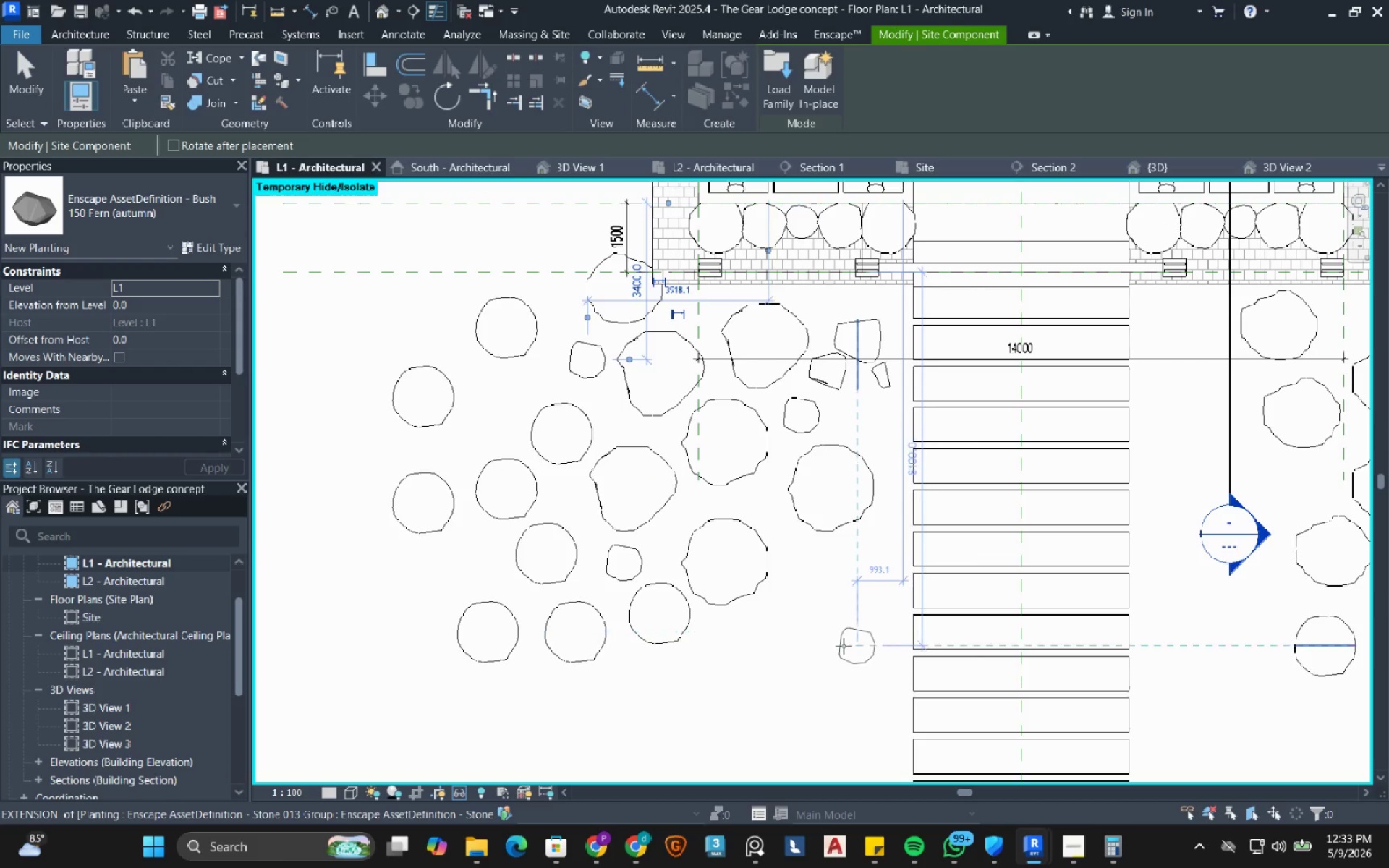 
left_click([823, 720])
 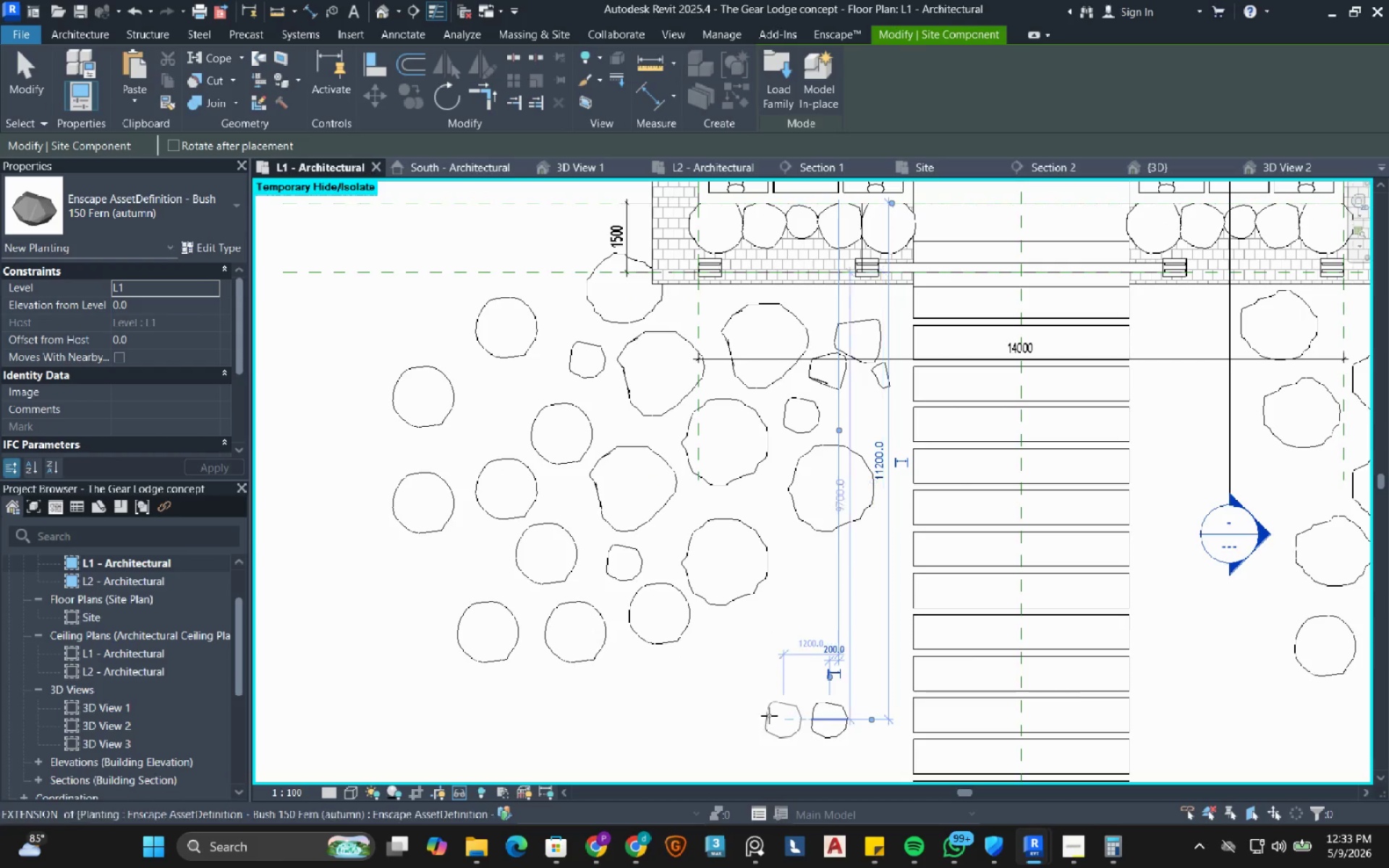 
left_click([739, 714])
 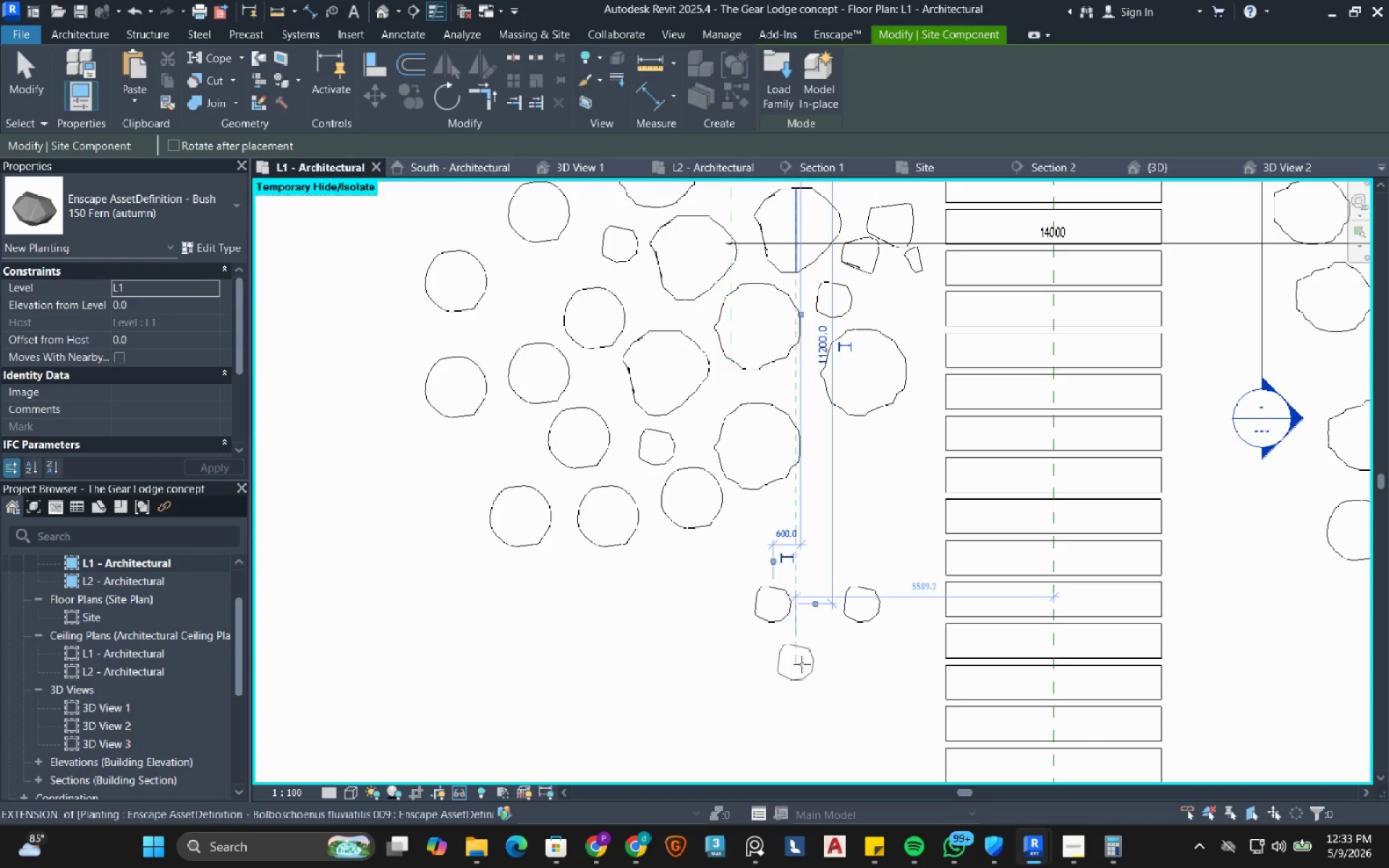 
left_click_drag(start_coordinate=[814, 665], to_coordinate=[807, 669])
 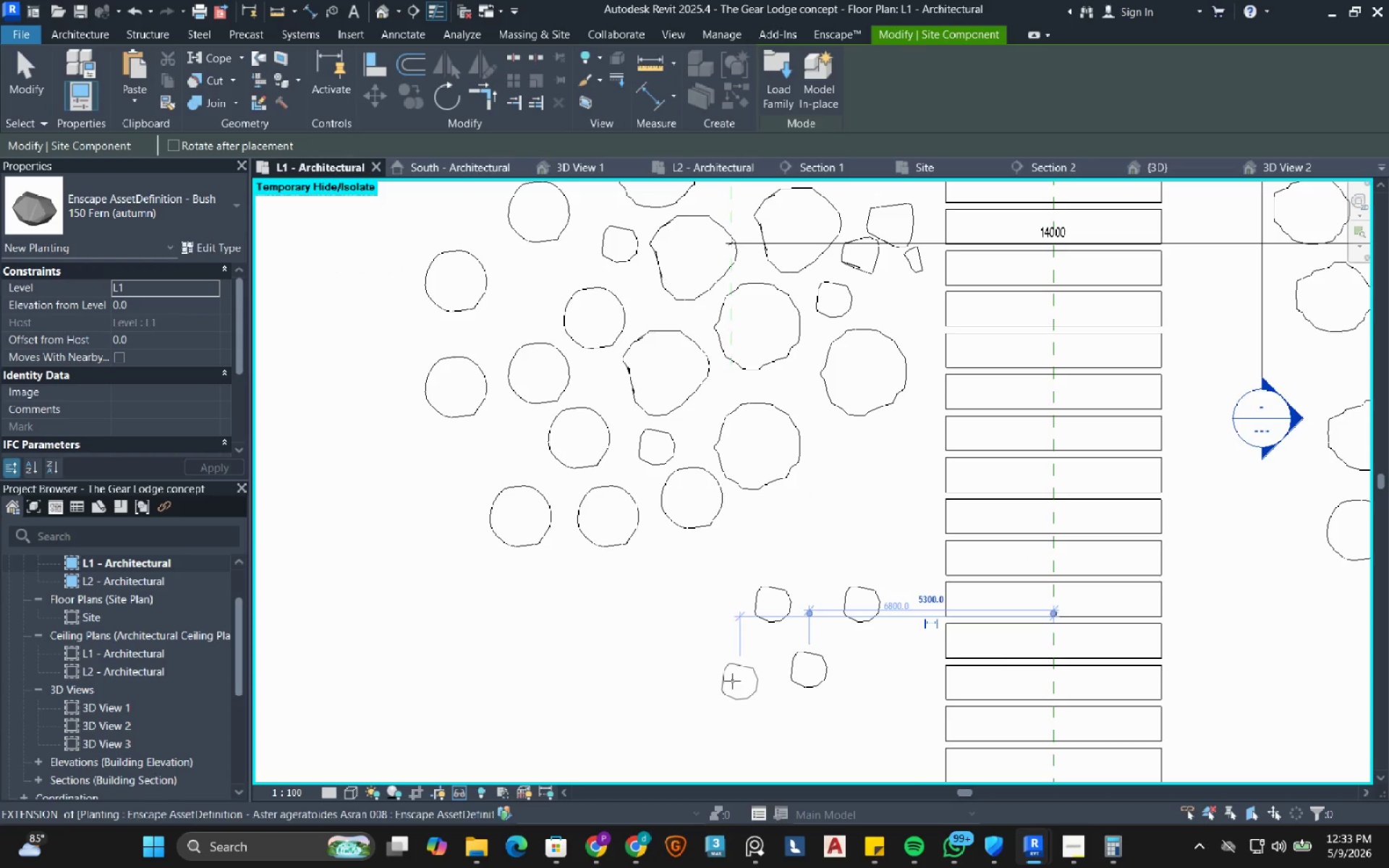 
double_click([731, 681])
 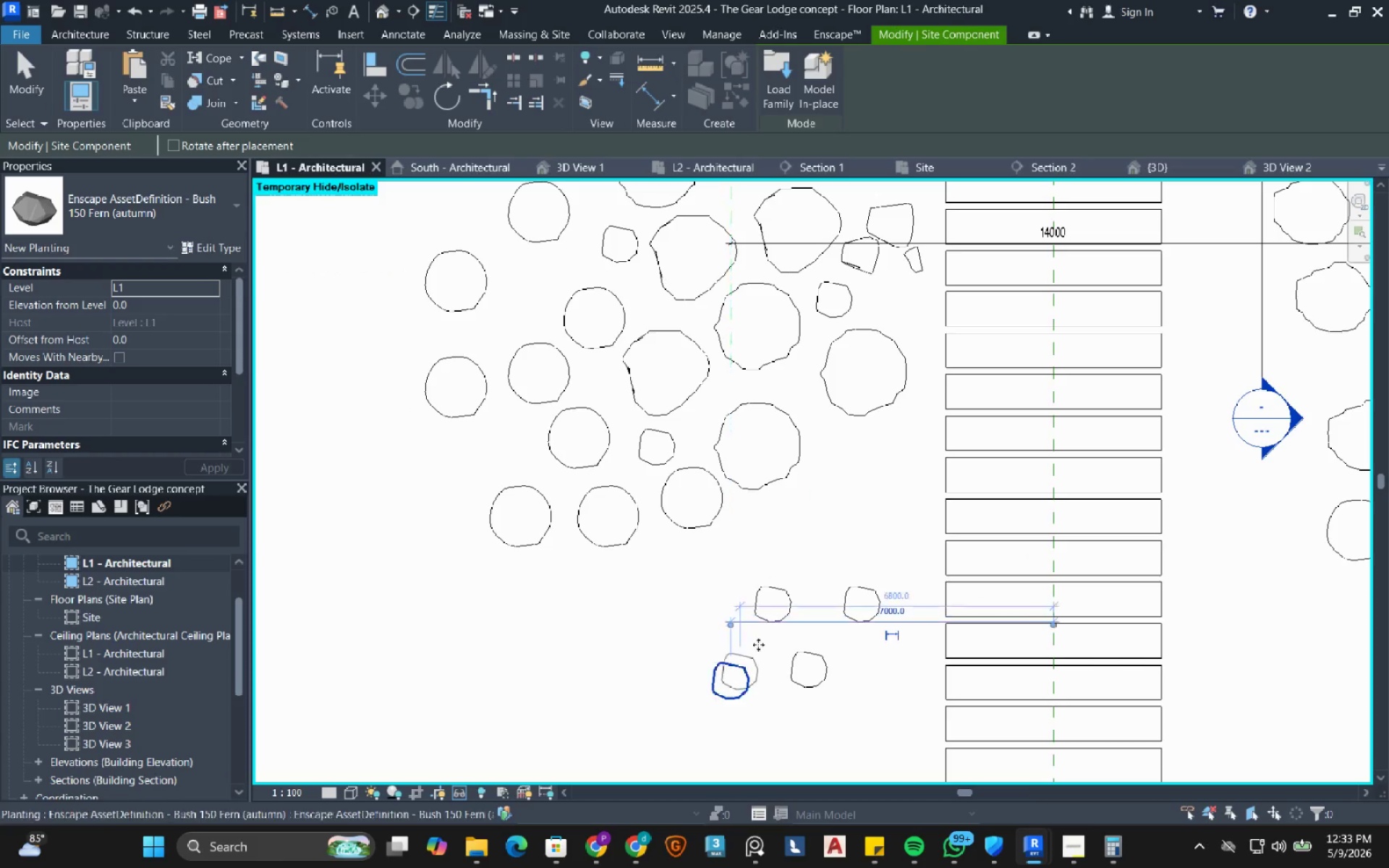 
key(Escape)
 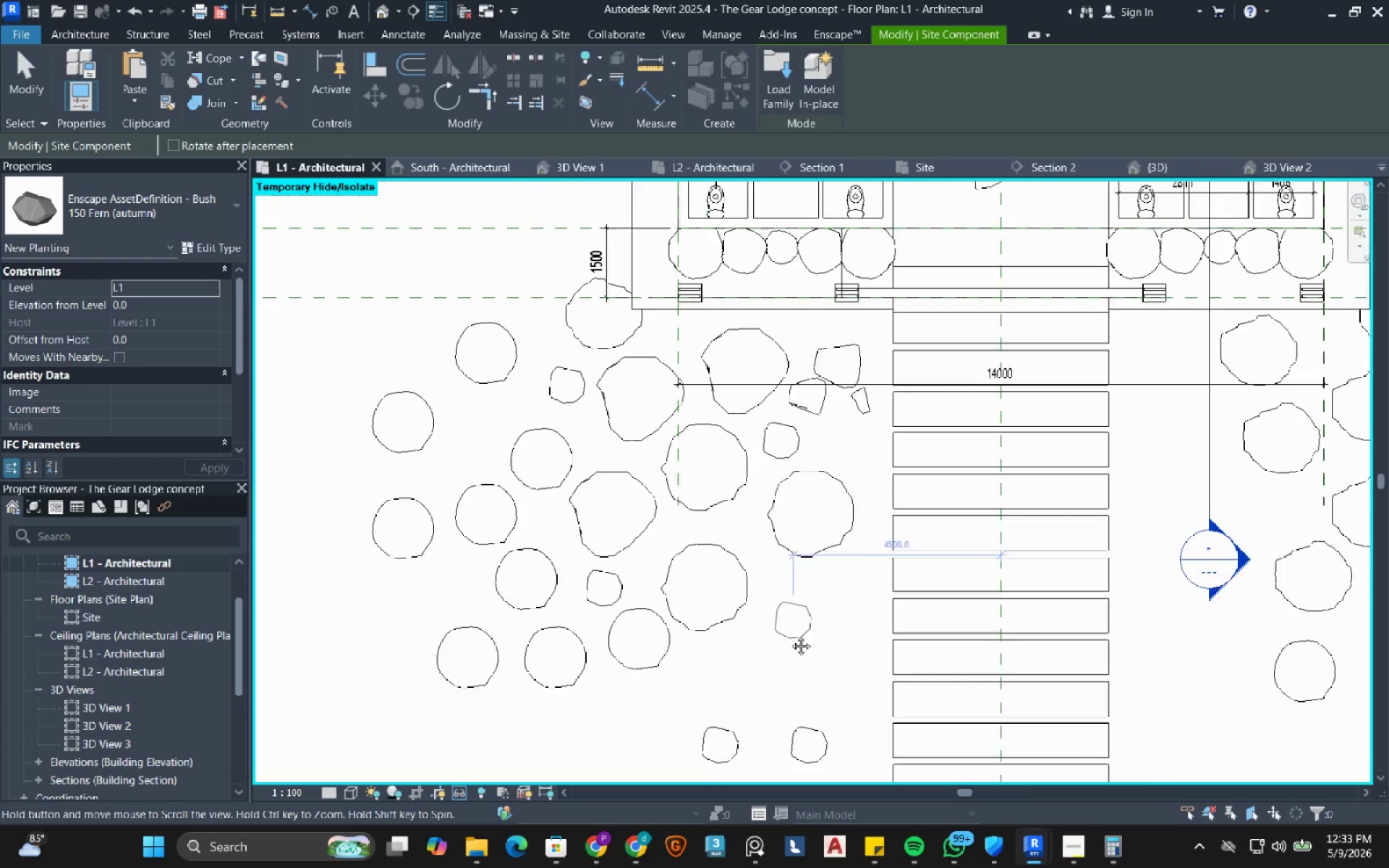 
key(Escape)
 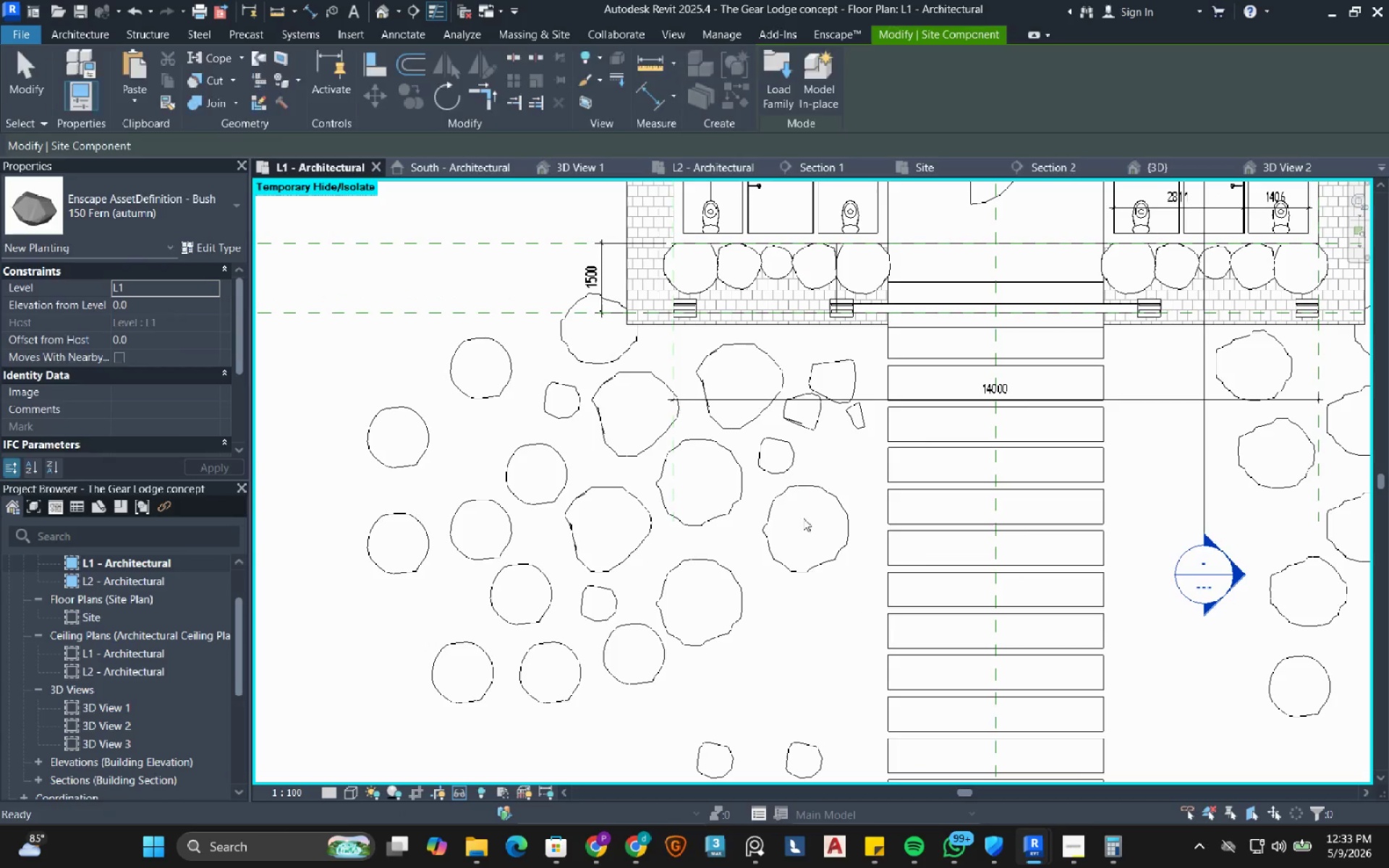 
key(Escape)
 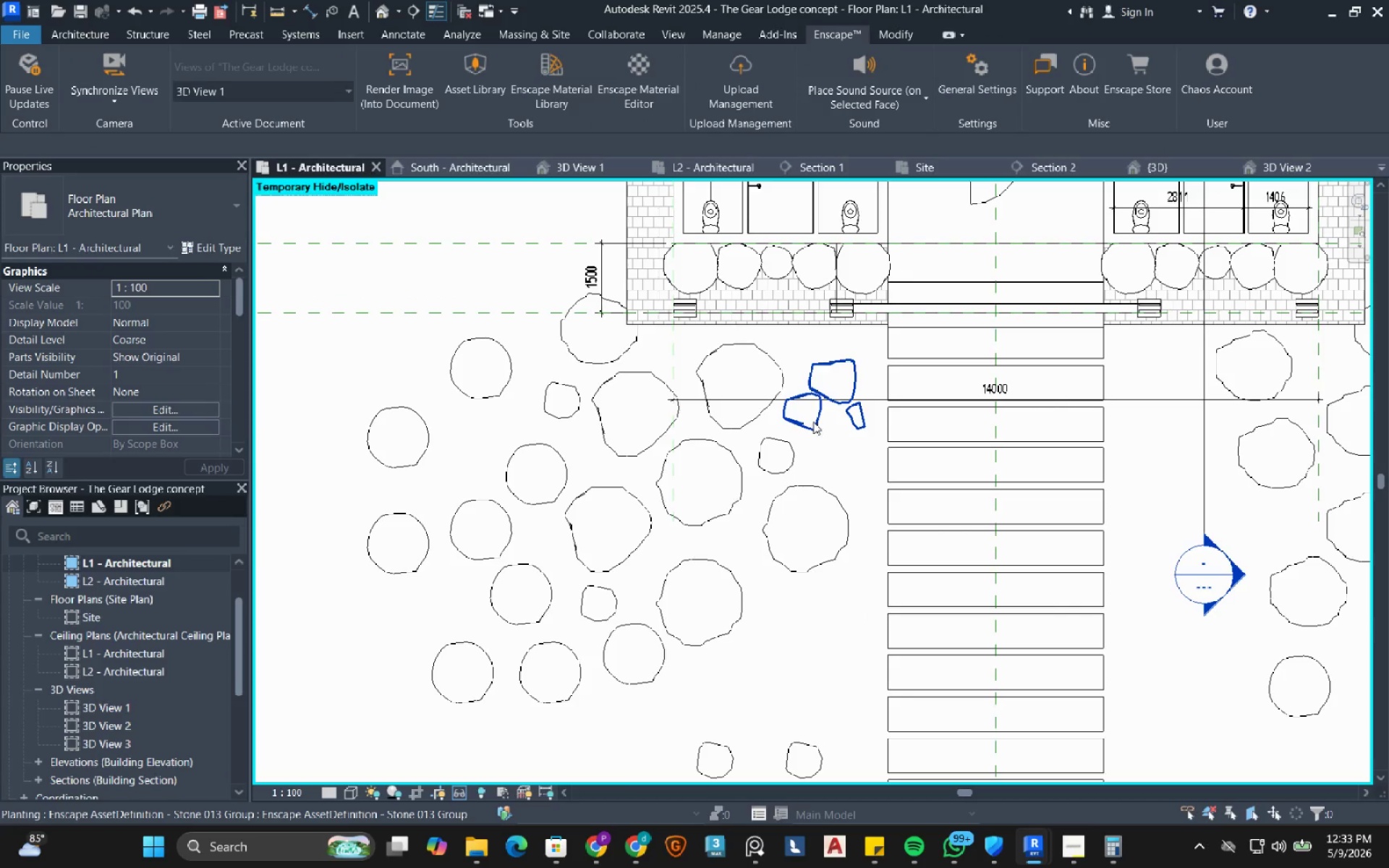 
left_click([812, 420])
 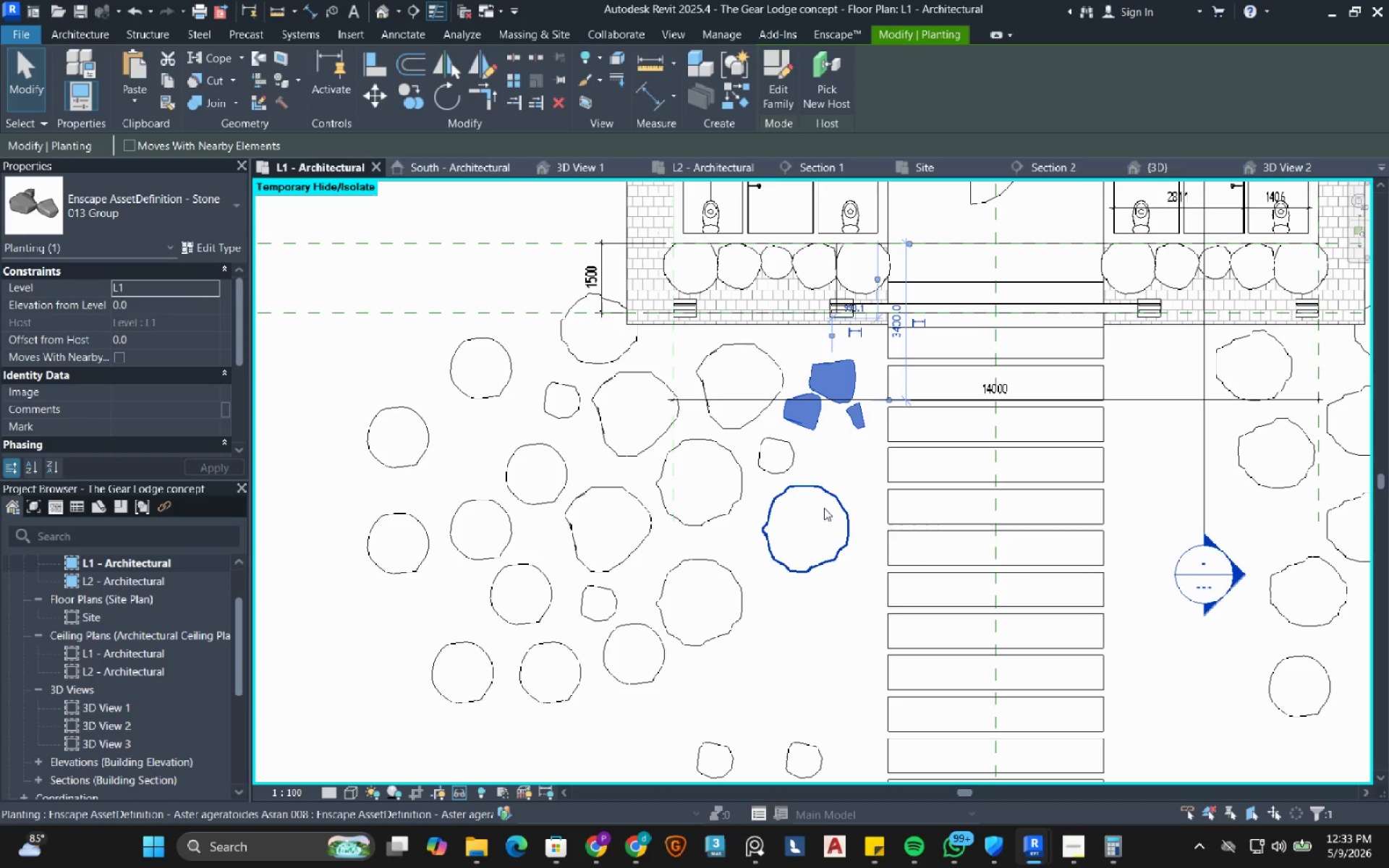 
key(Control+ControlLeft)
 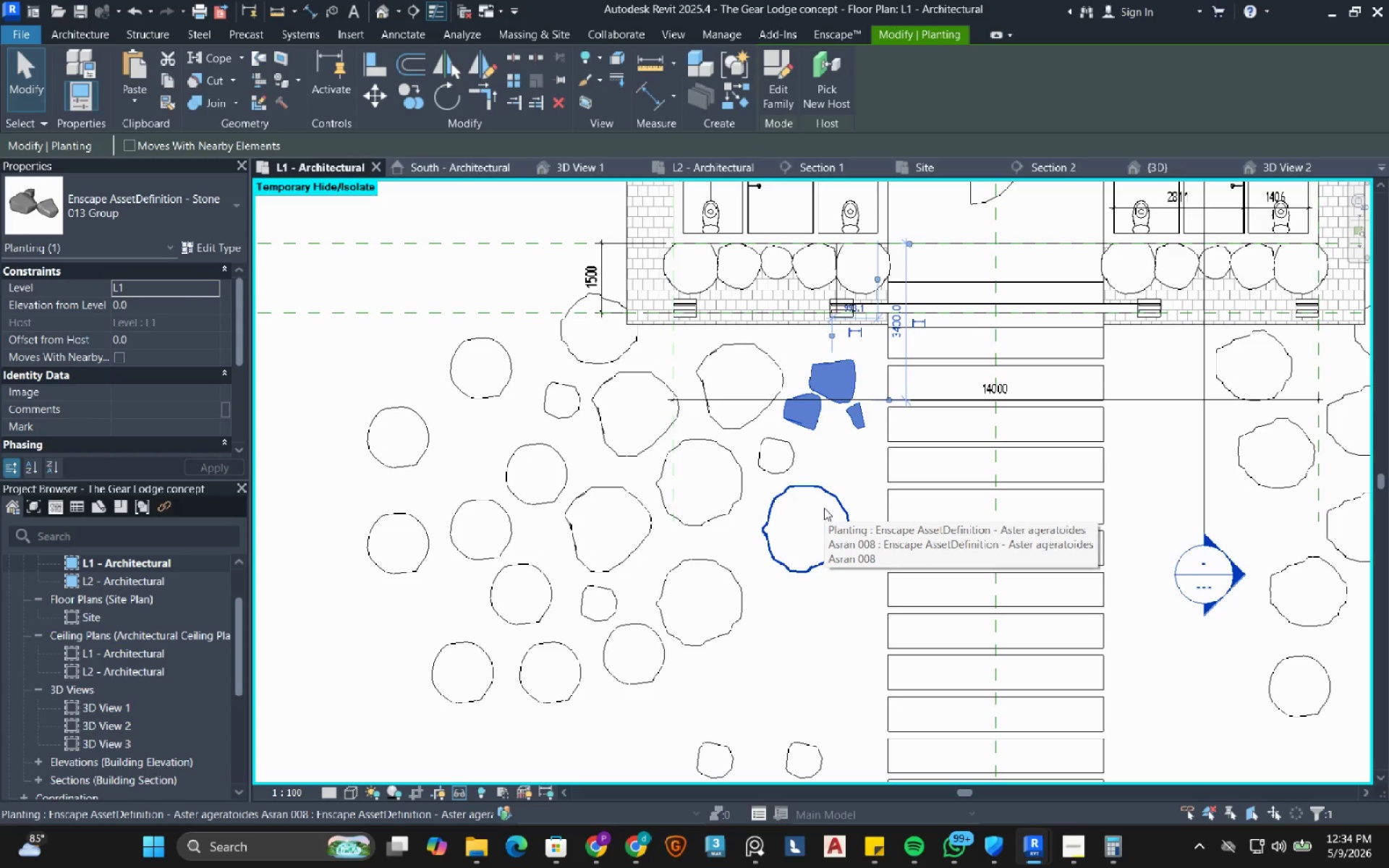 
hold_key(key=ControlLeft, duration=0.42)
left_click([824, 508])
 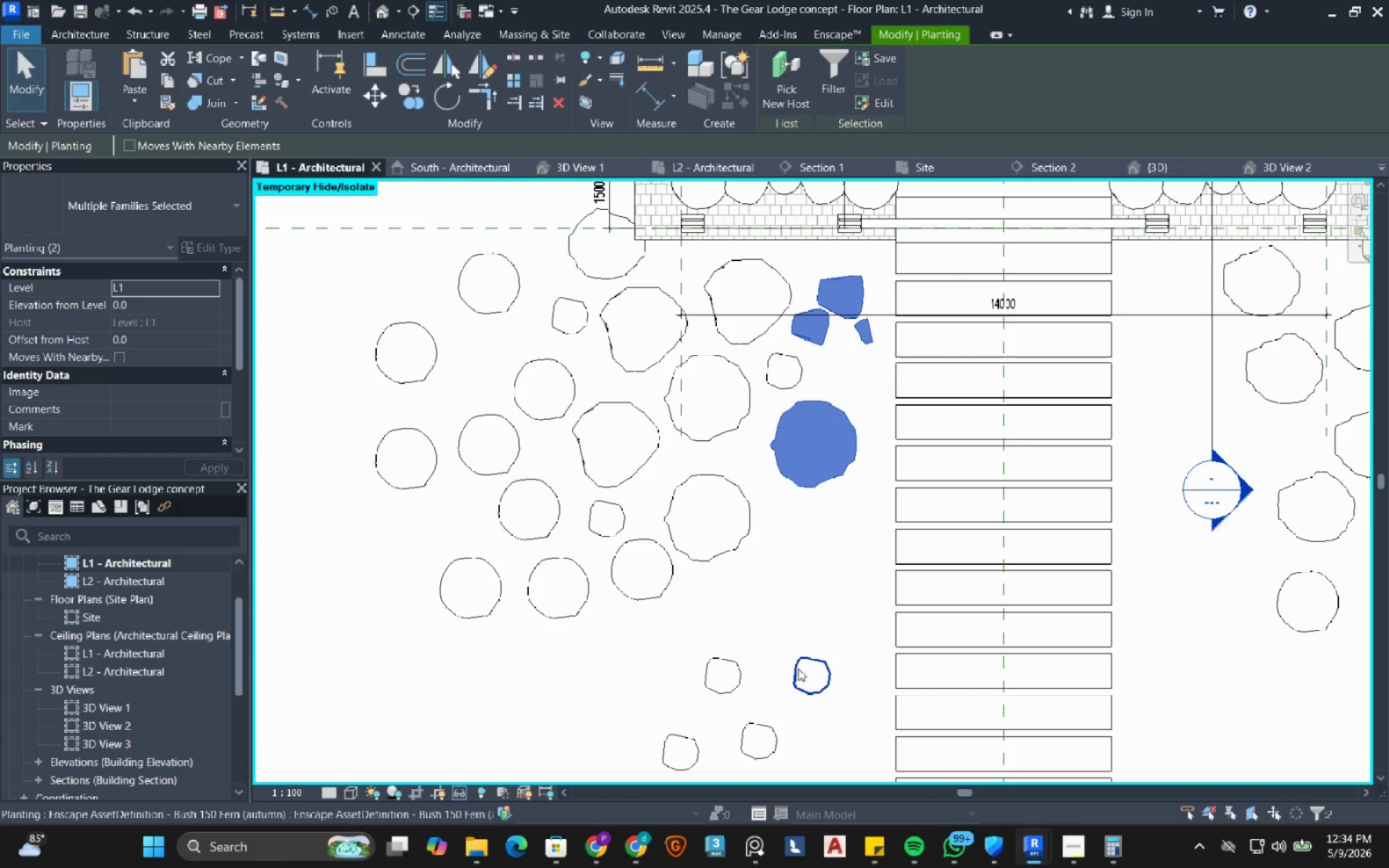 
hold_key(key=ControlLeft, duration=0.48)
 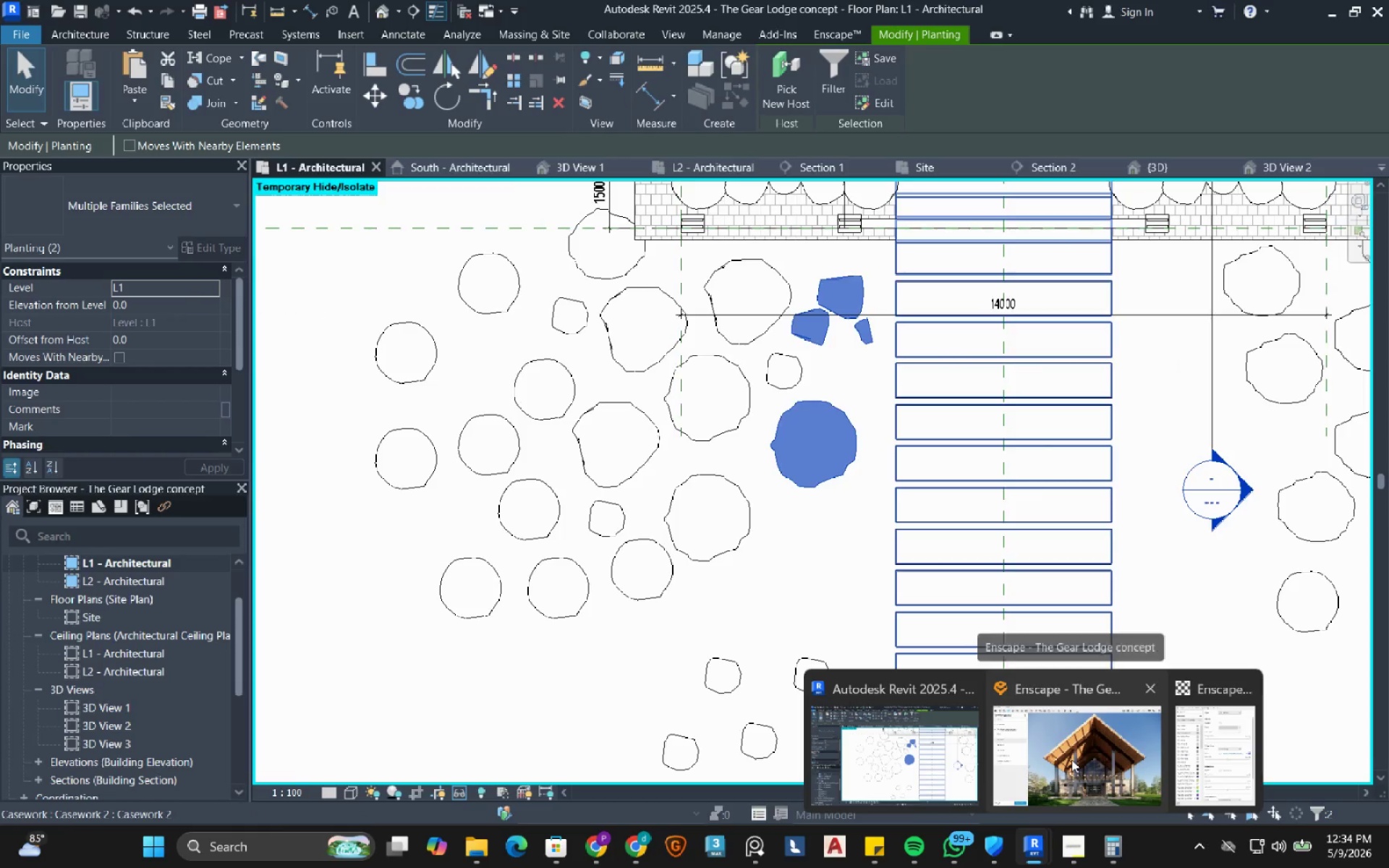 
left_click([1071, 760])
 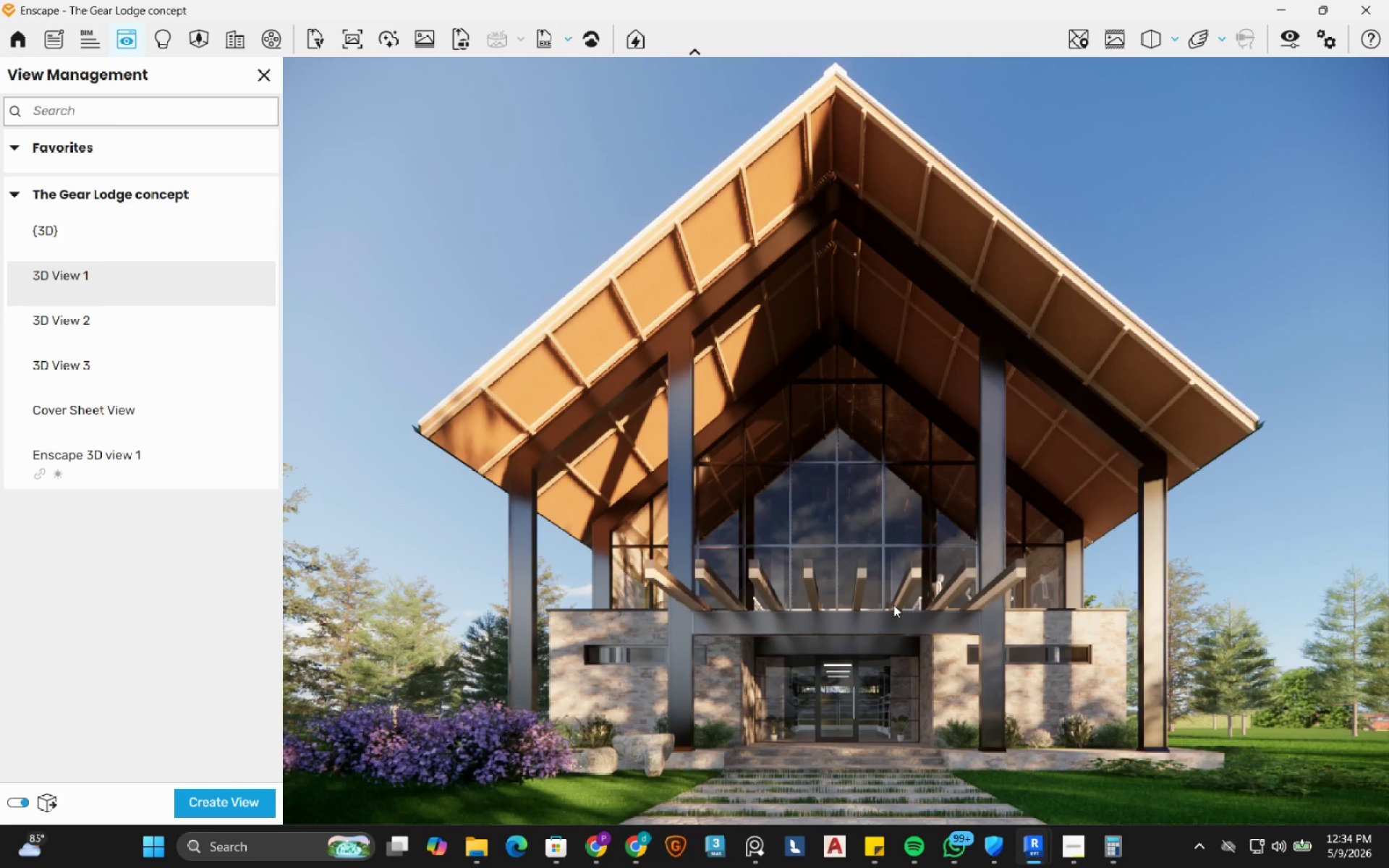 
wait(14.49)
 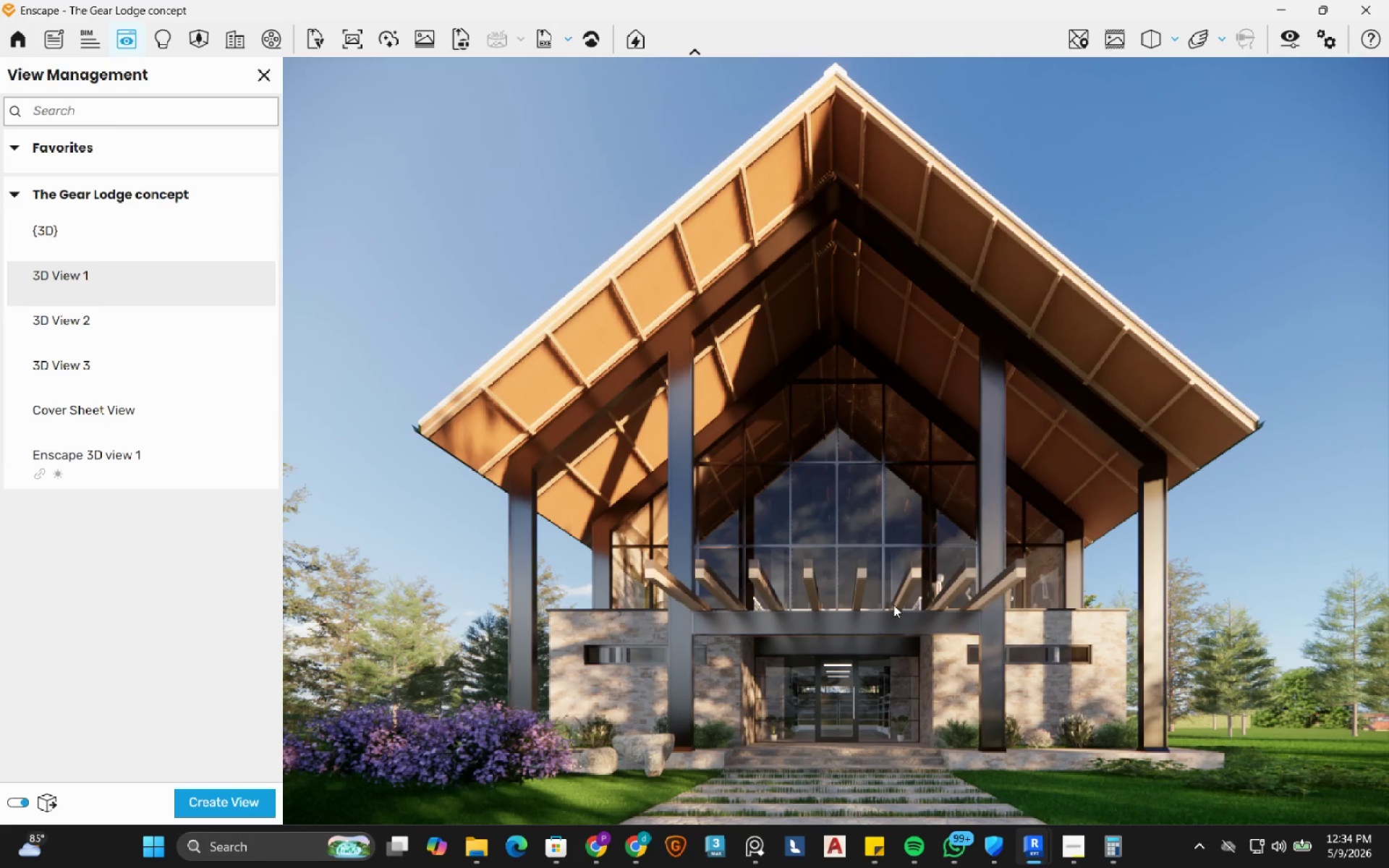 
left_click_drag(start_coordinate=[844, 12], to_coordinate=[1388, 299])
 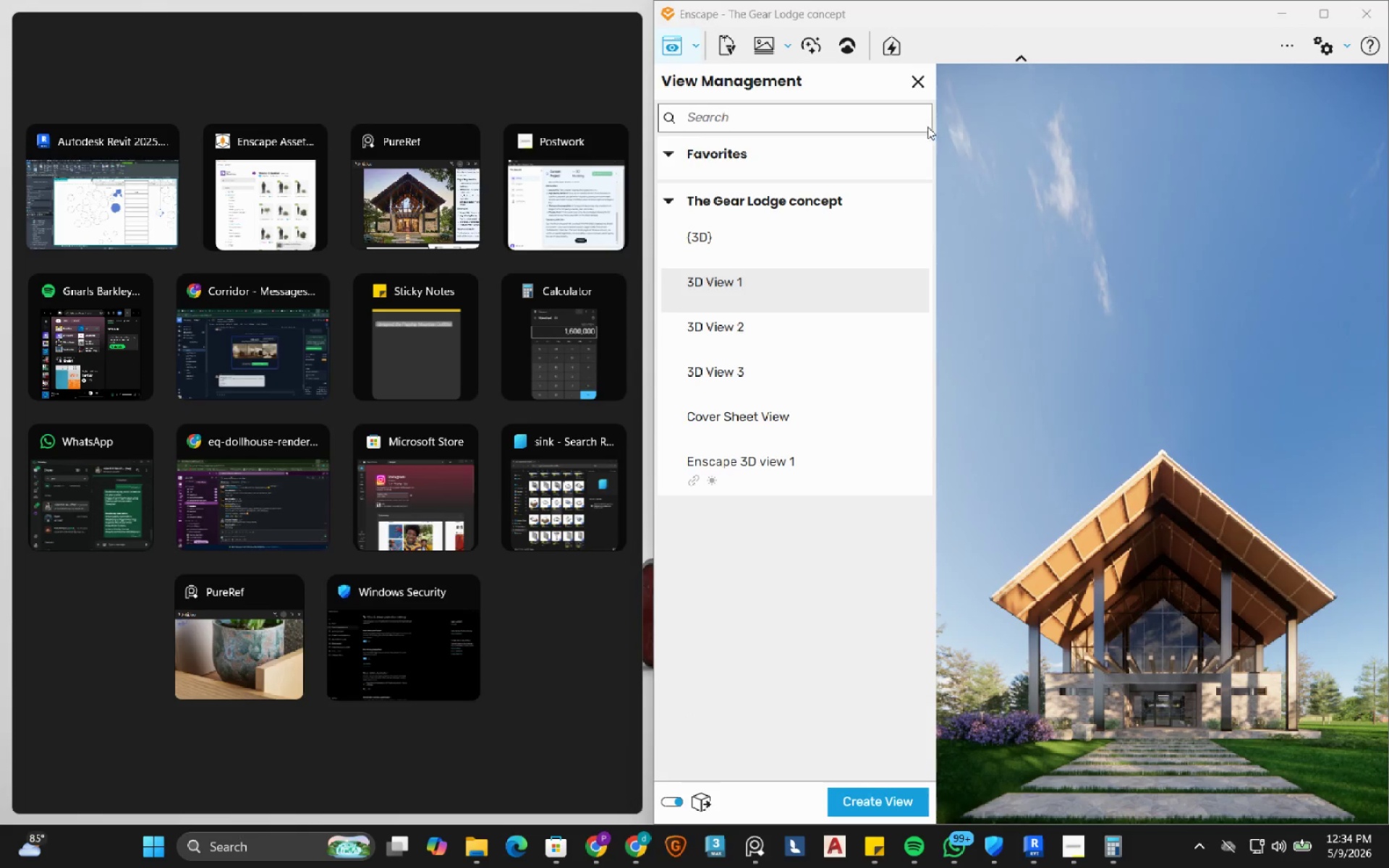 
left_click([913, 89])
 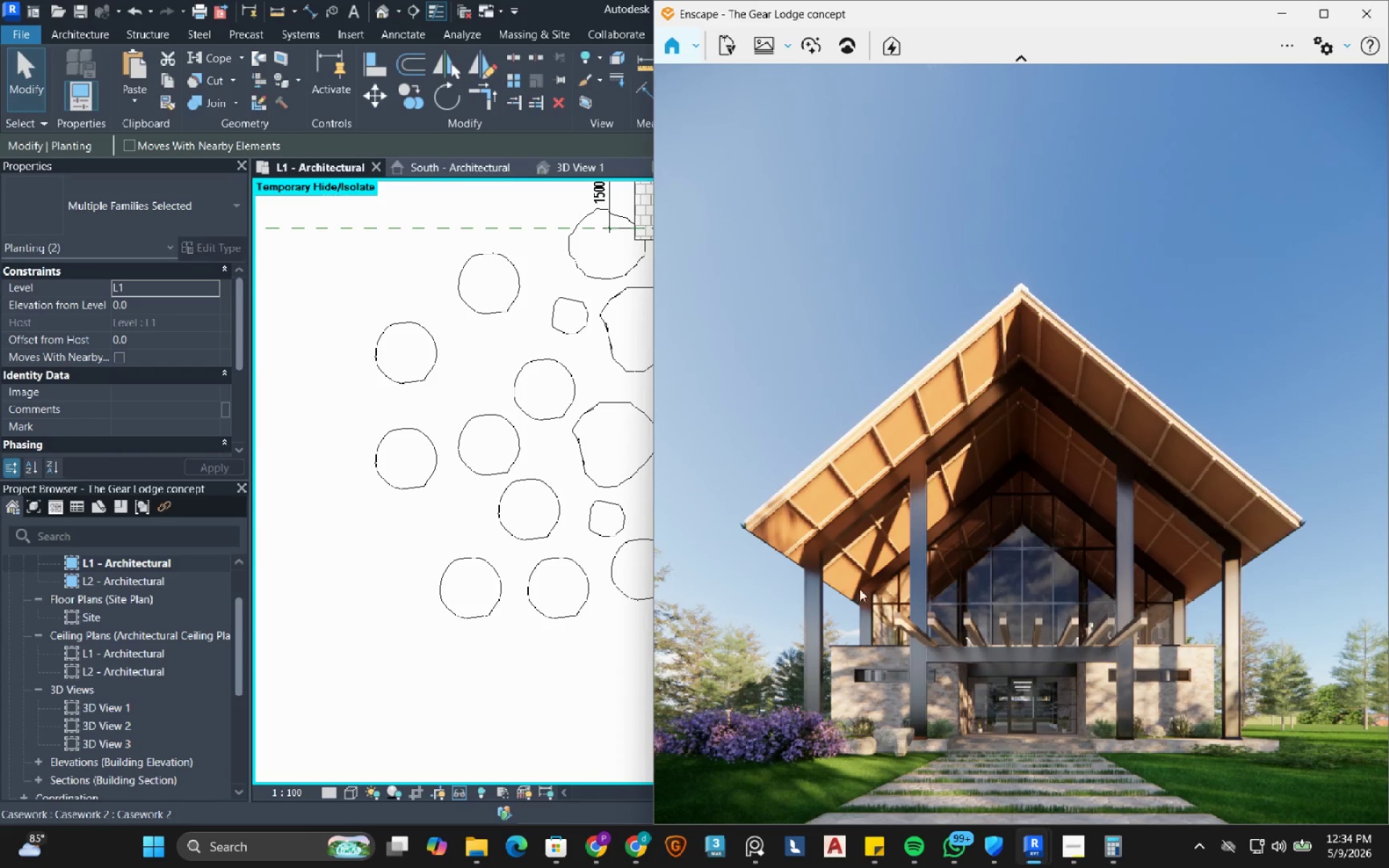 
scroll: coordinate [328, 585], scroll_direction: down, amount: 3.0
 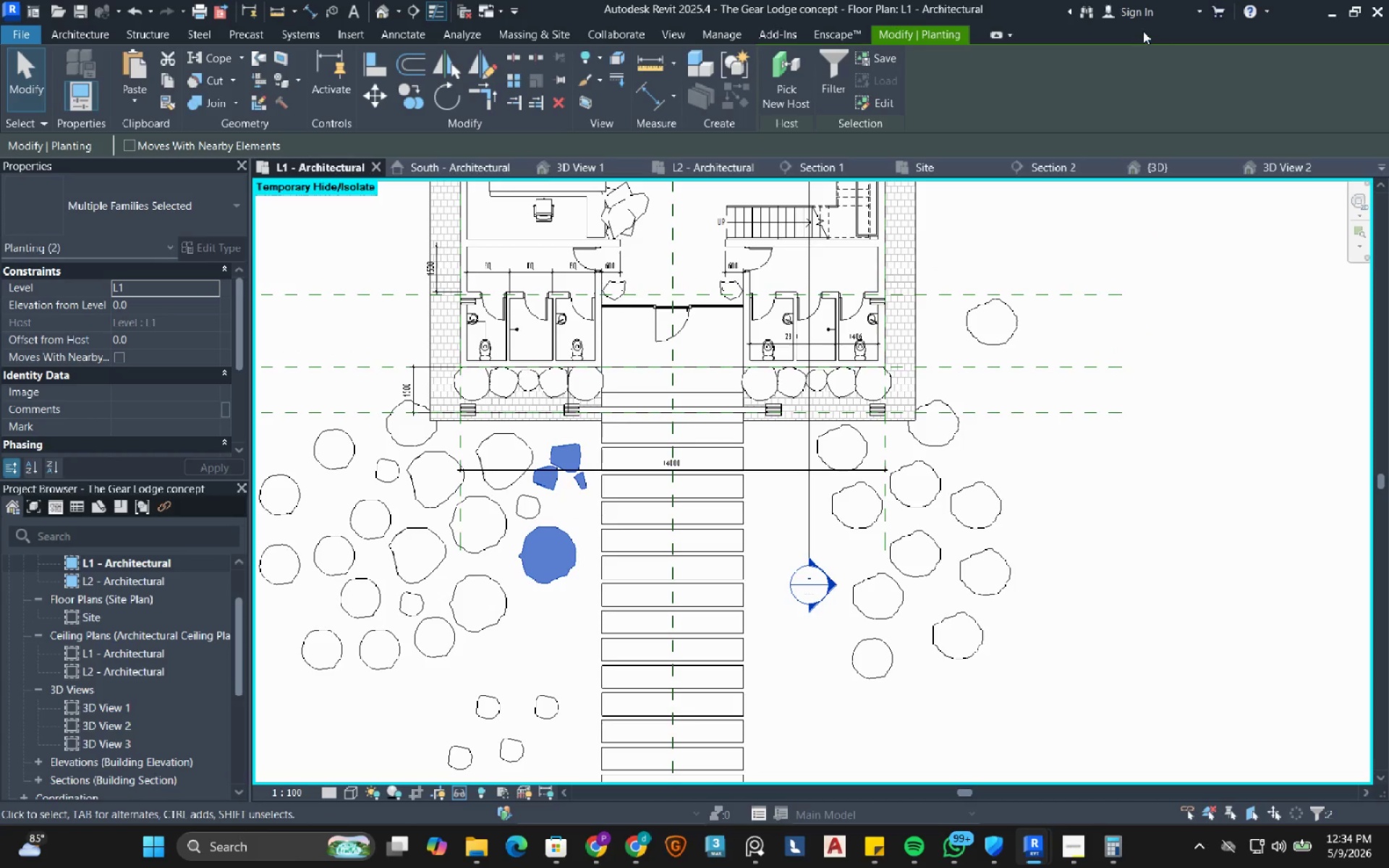 
left_click_drag(start_coordinate=[972, 9], to_coordinate=[0, 267])
 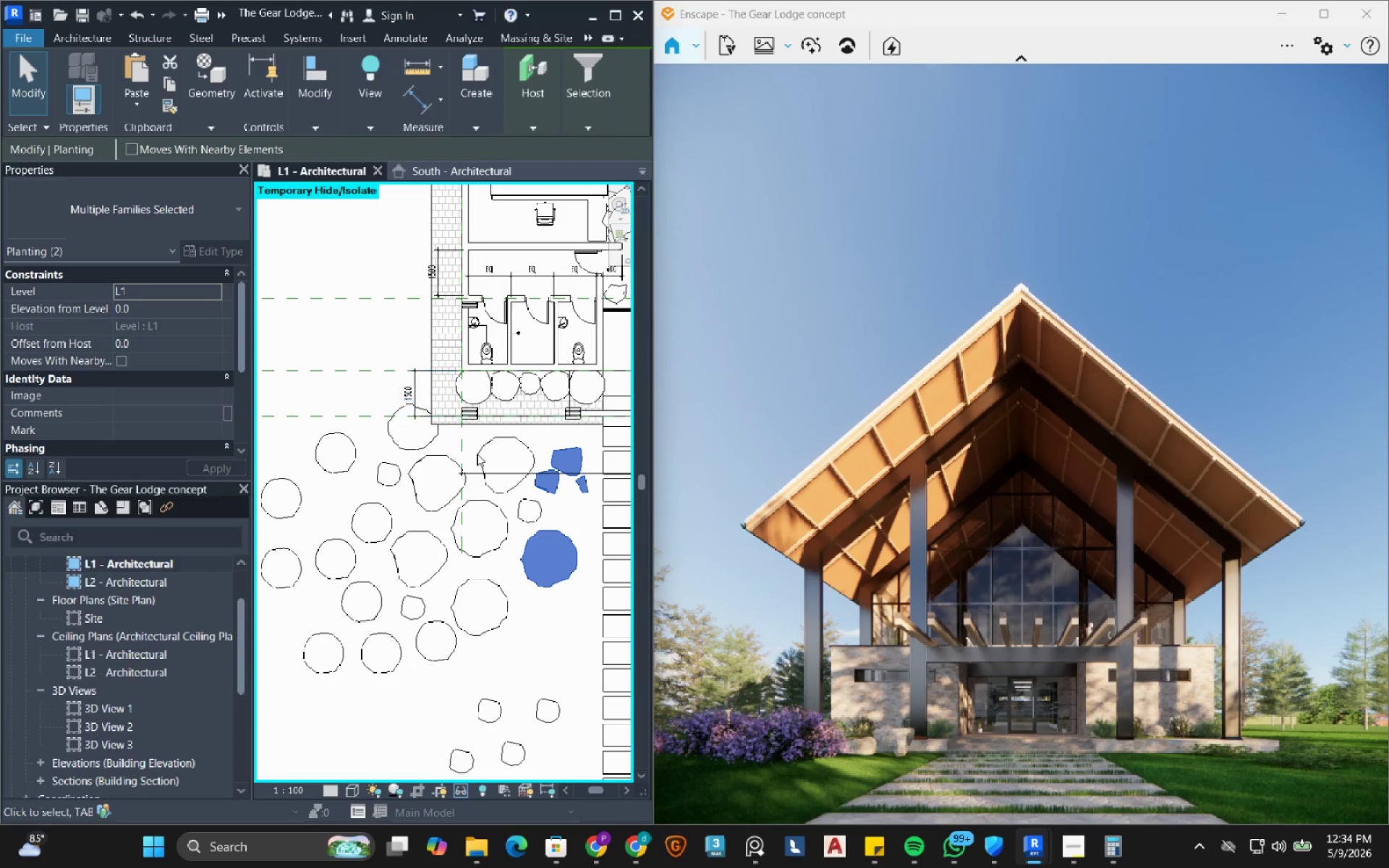 
scroll: coordinate [502, 517], scroll_direction: down, amount: 3.0
 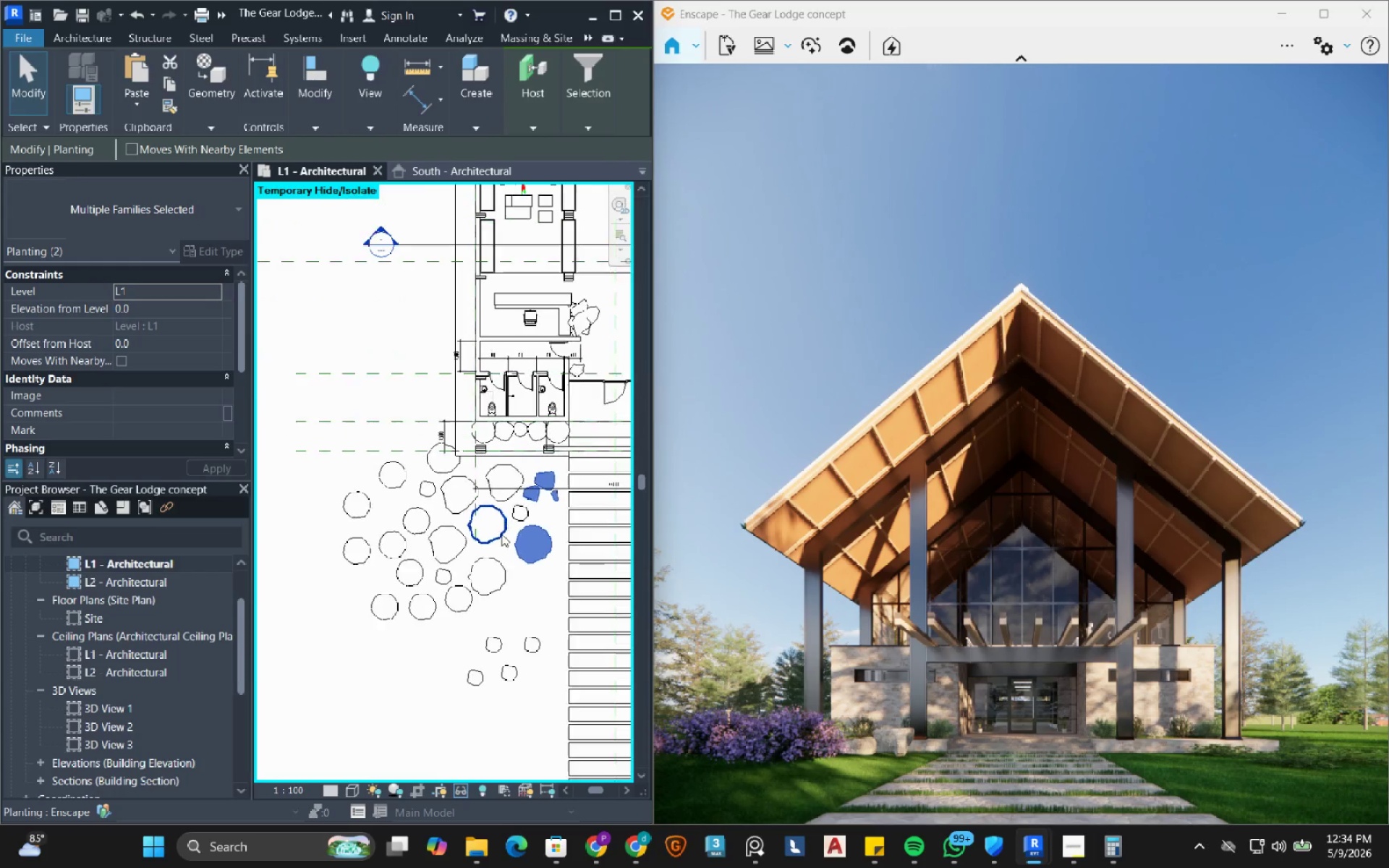 
mouse_move([517, 544])
 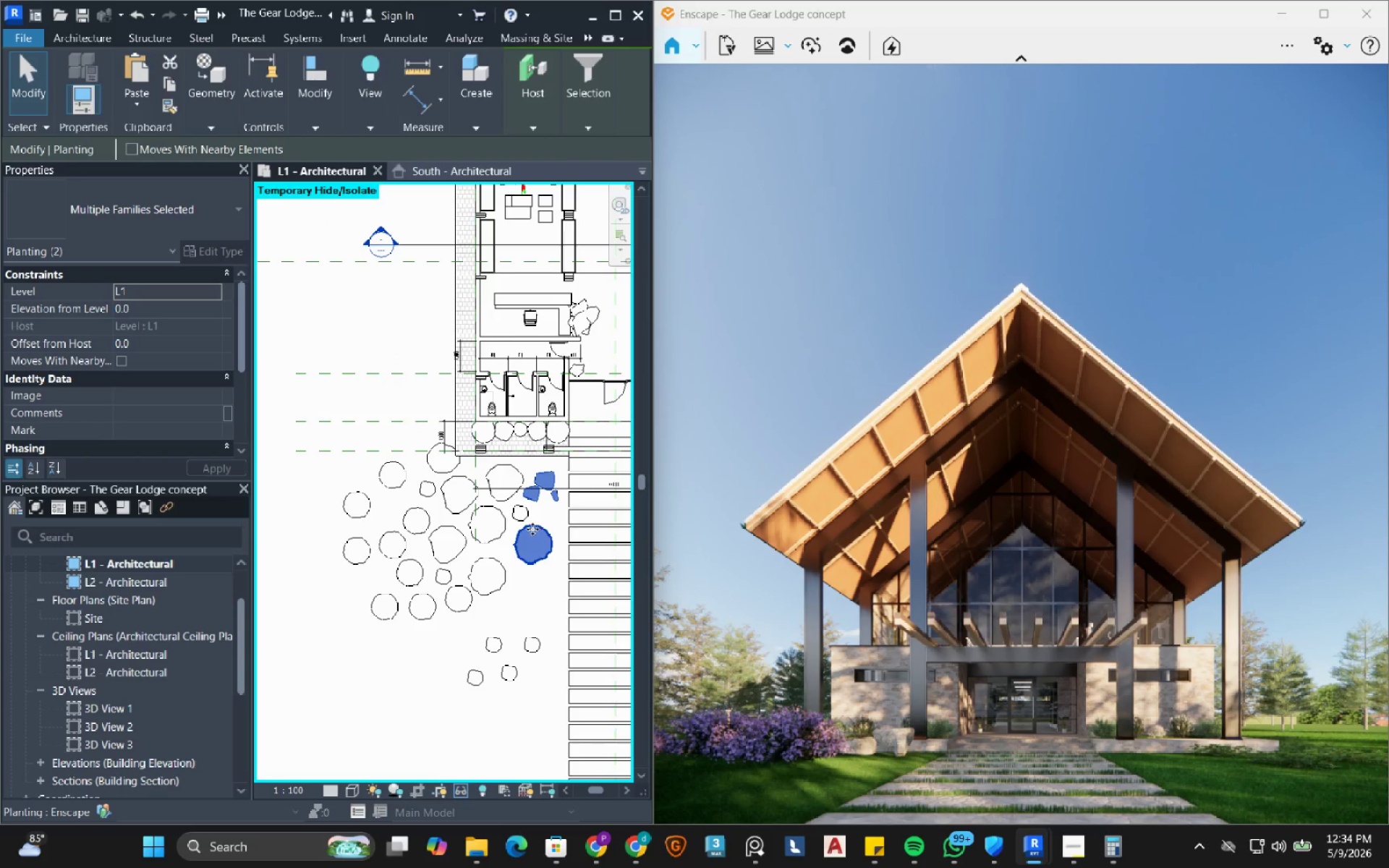 
scroll: coordinate [532, 529], scroll_direction: up, amount: 3.0
 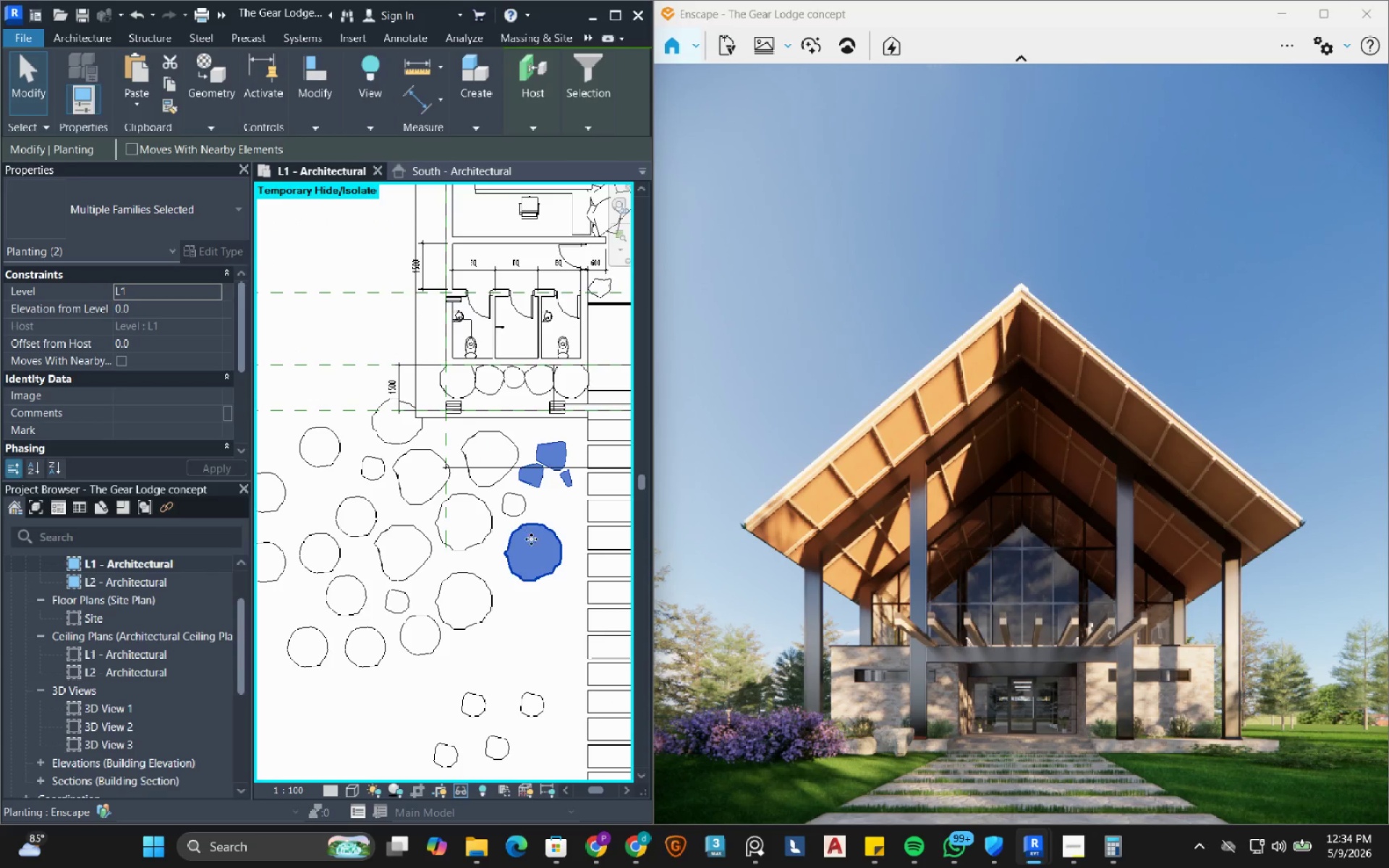 
mouse_move([522, 568])
 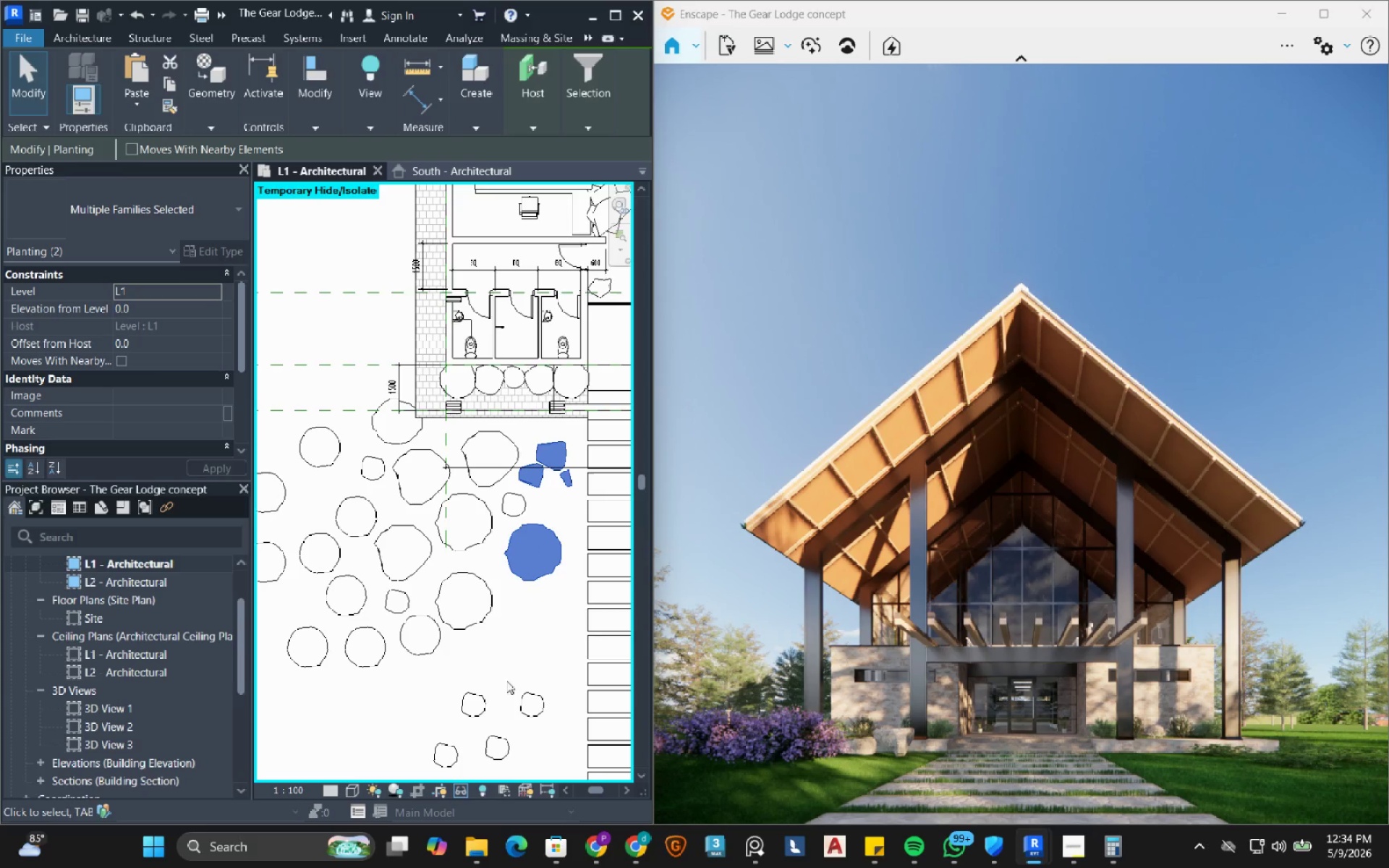 
hold_key(key=ControlRight, duration=4.11)
double_click([443, 644])
 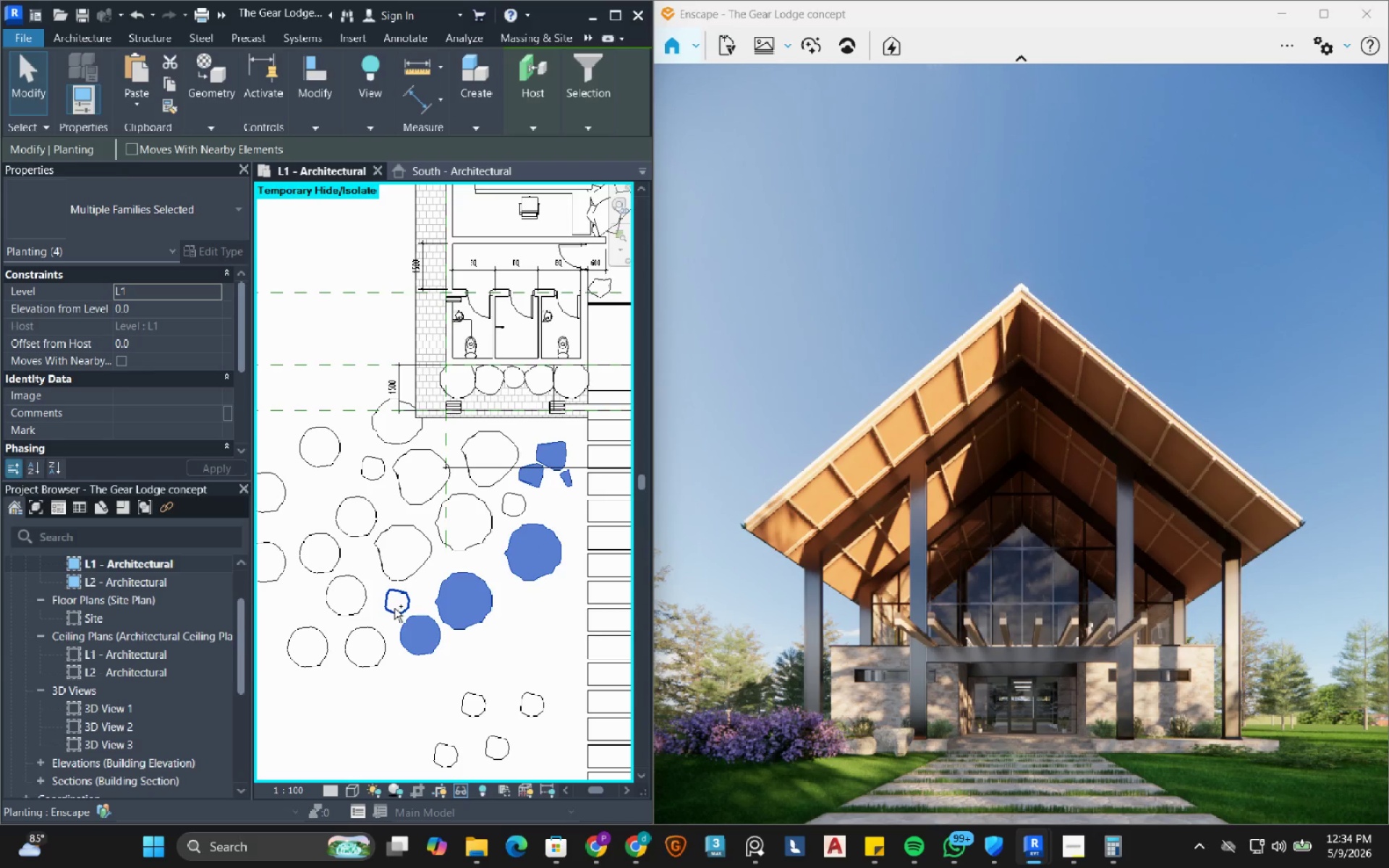 
double_click([380, 547])
 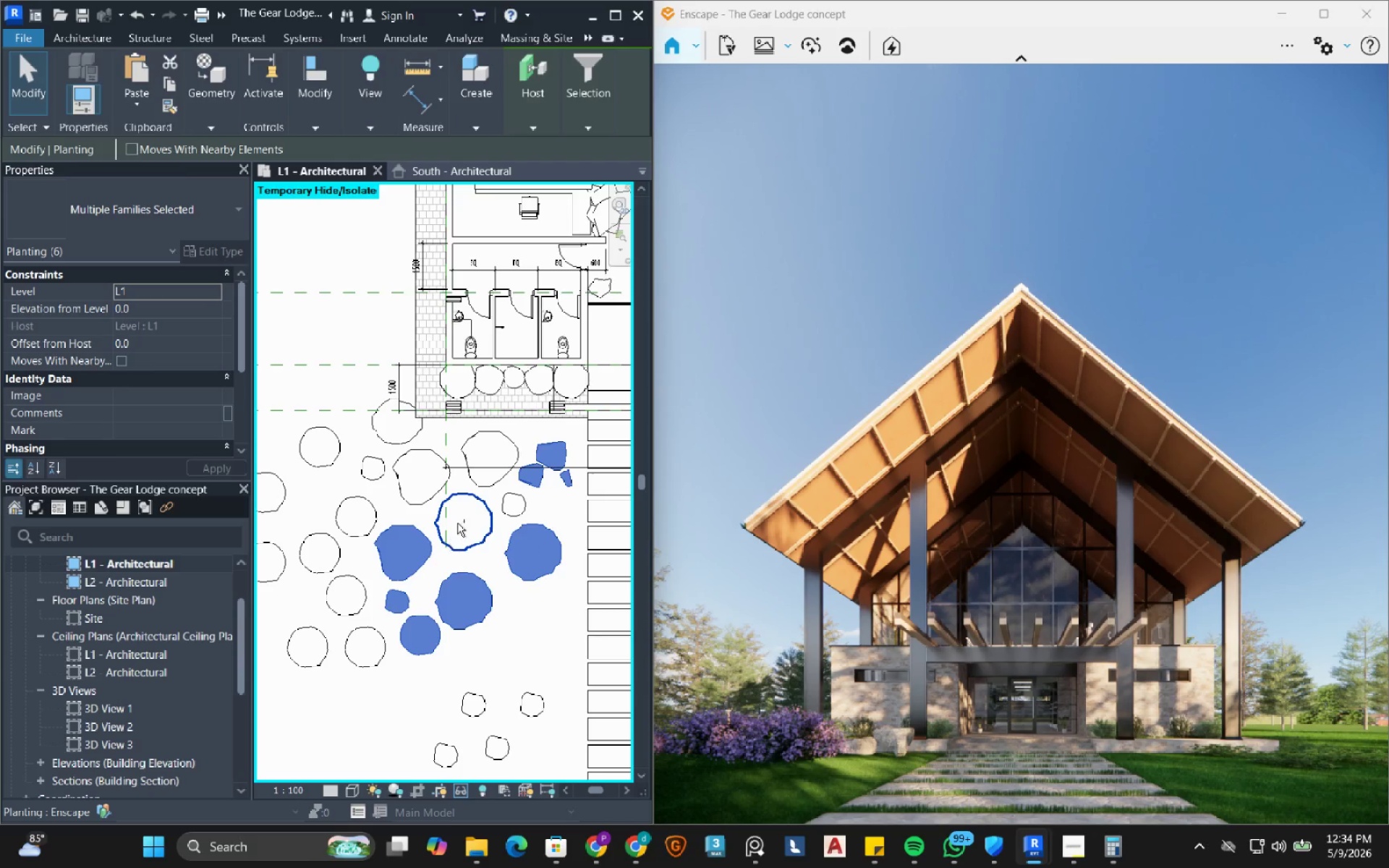 
left_click([457, 523])
 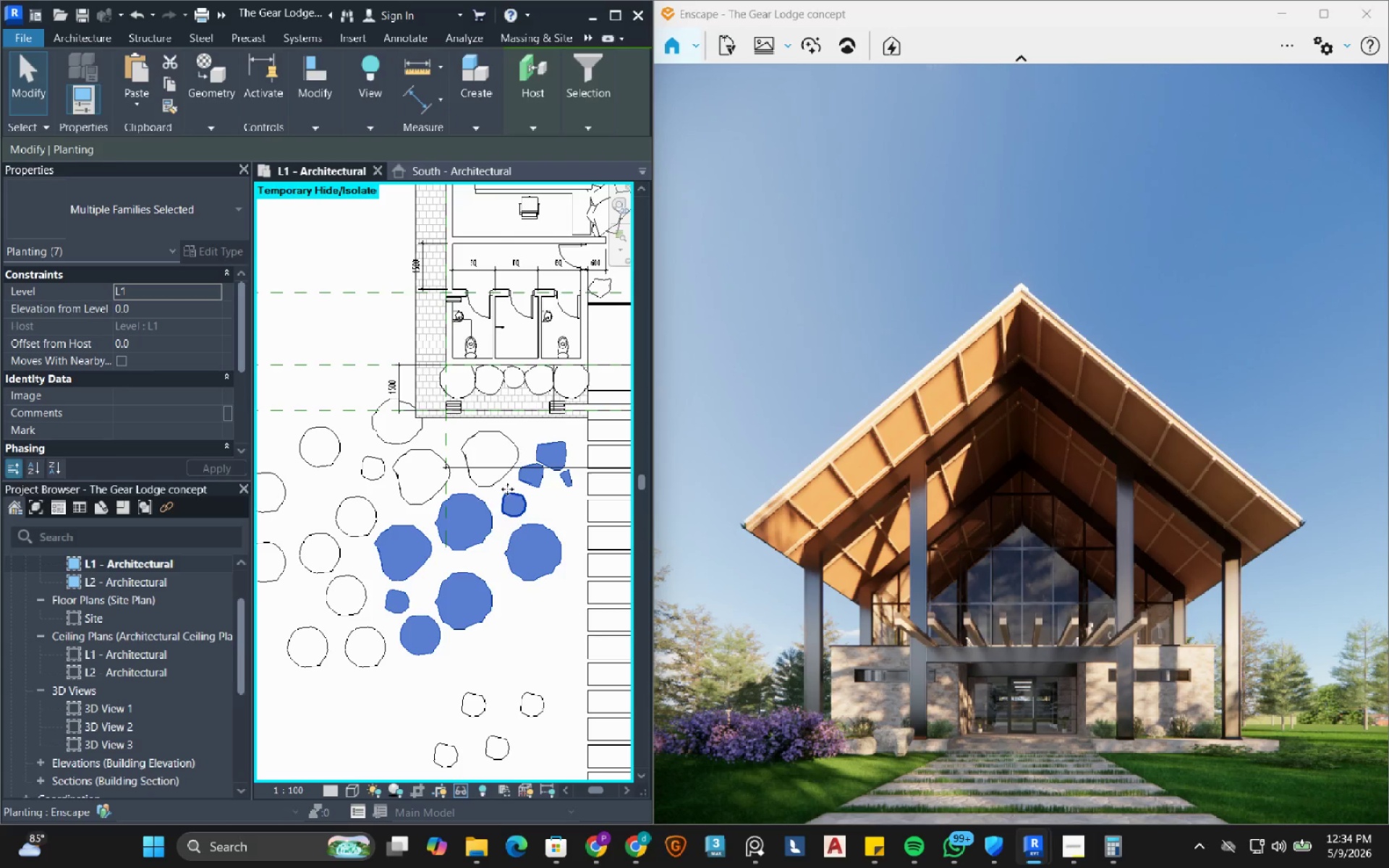 
double_click([496, 455])
 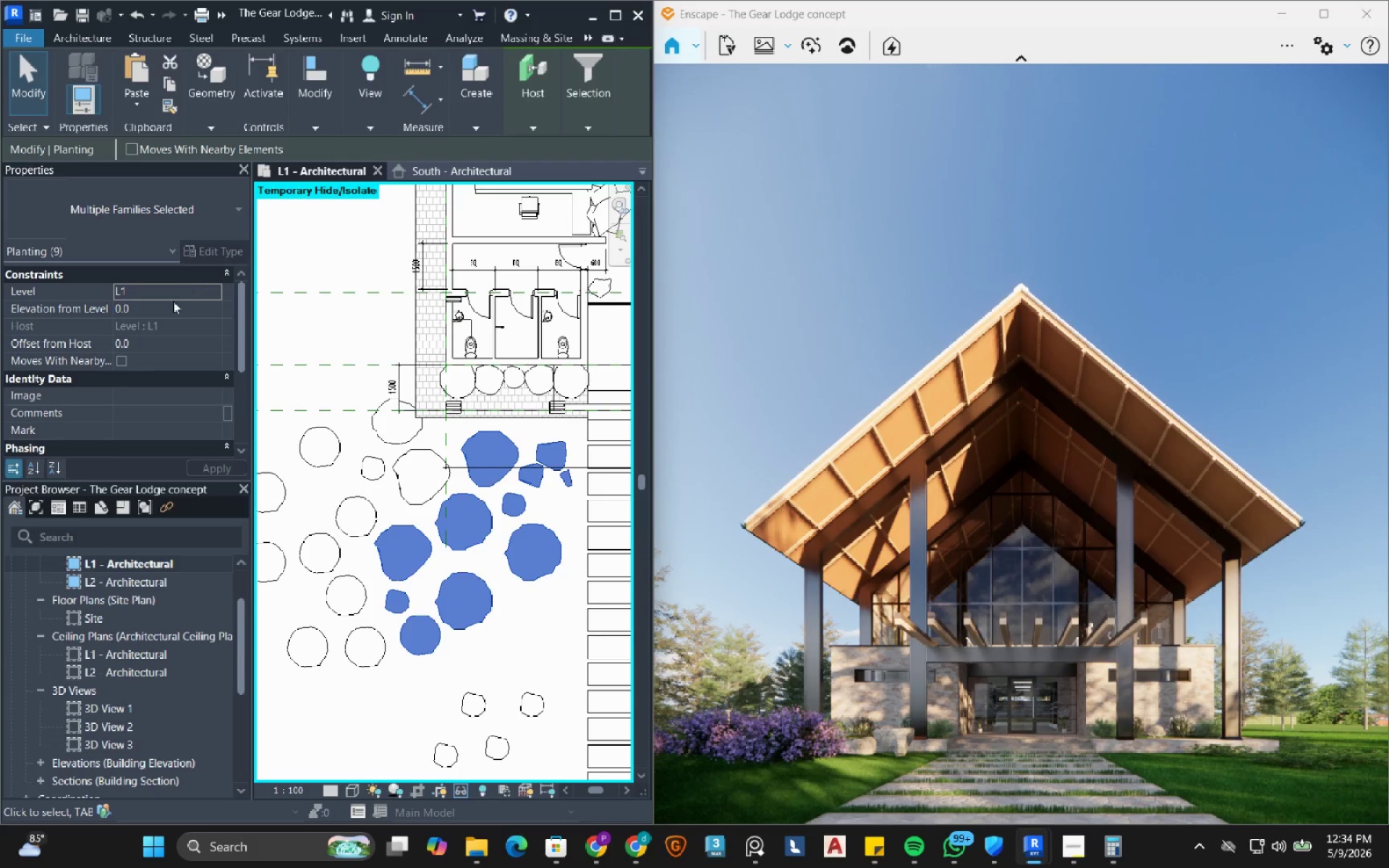 
left_click([169, 304])
 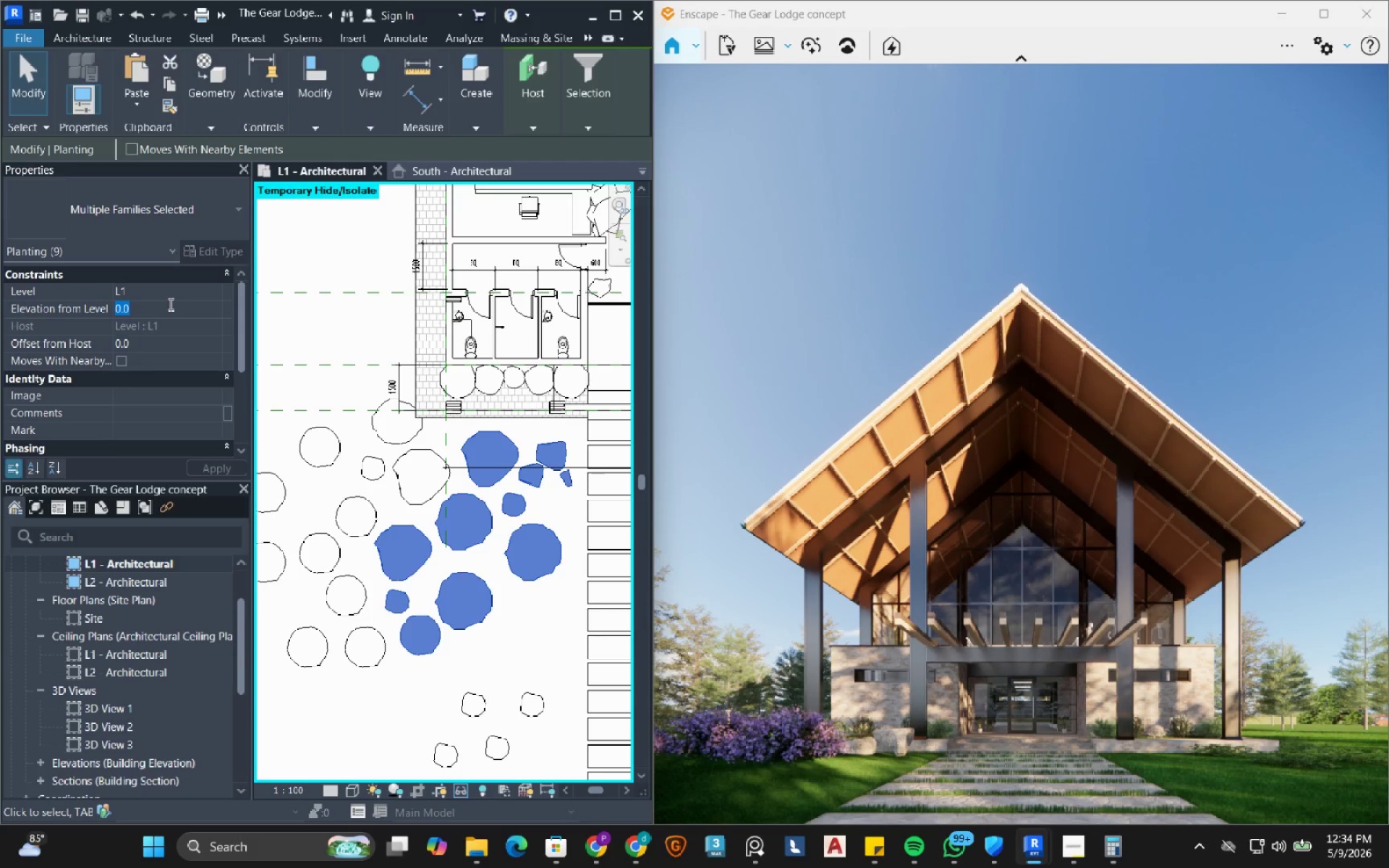 
key(NumpadSubtract)
 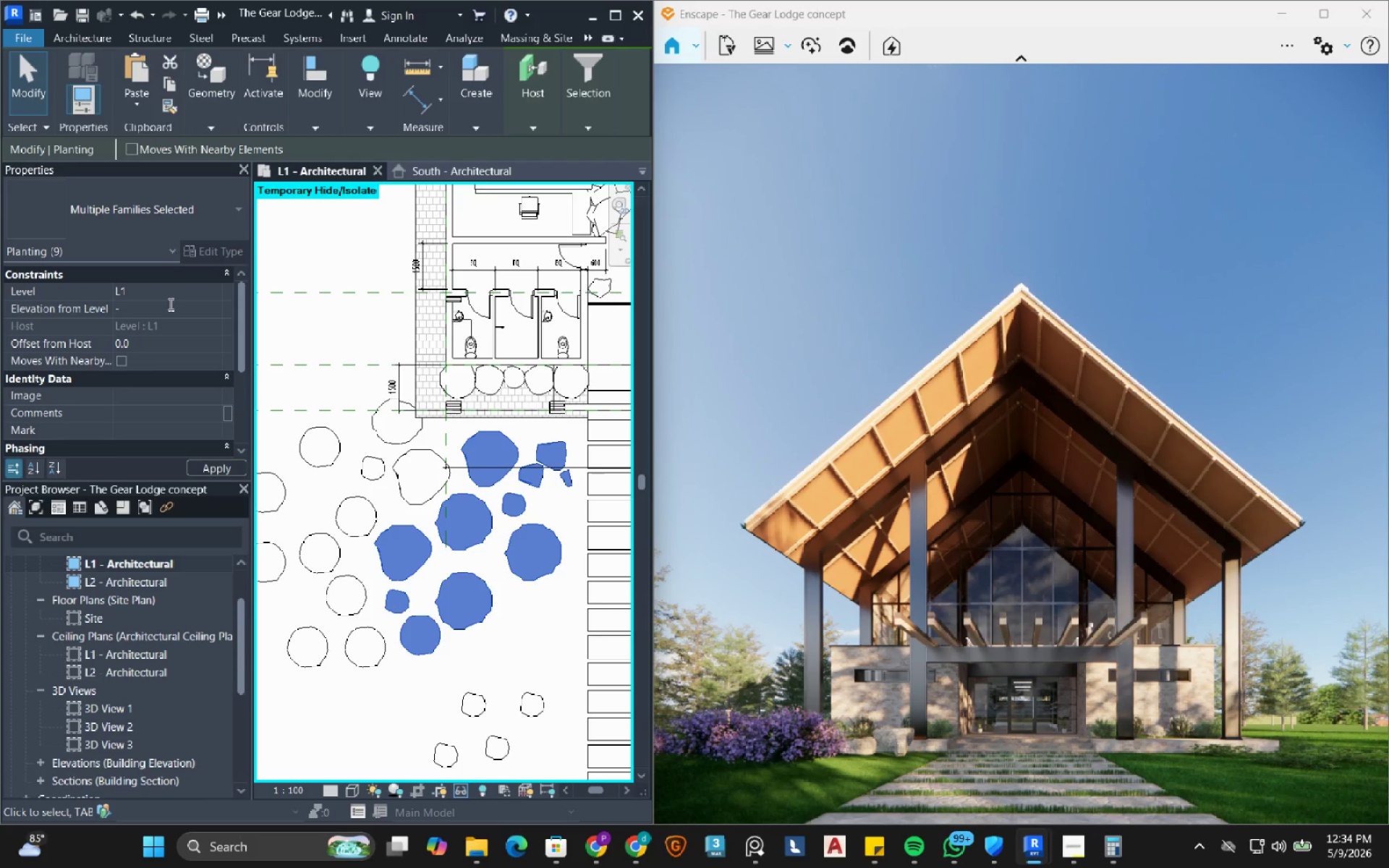 
key(Enter)
 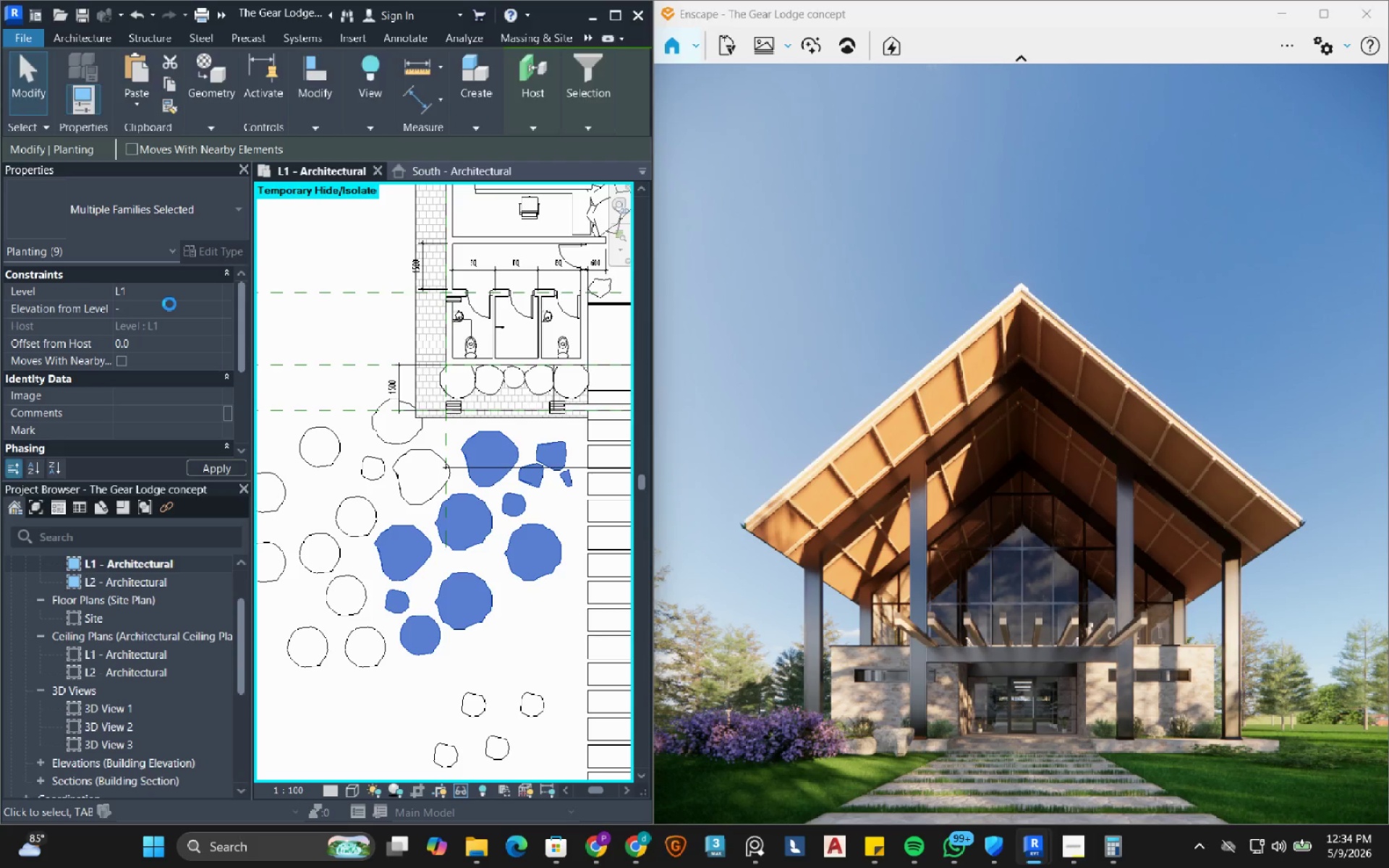 
key(Numpad4)
 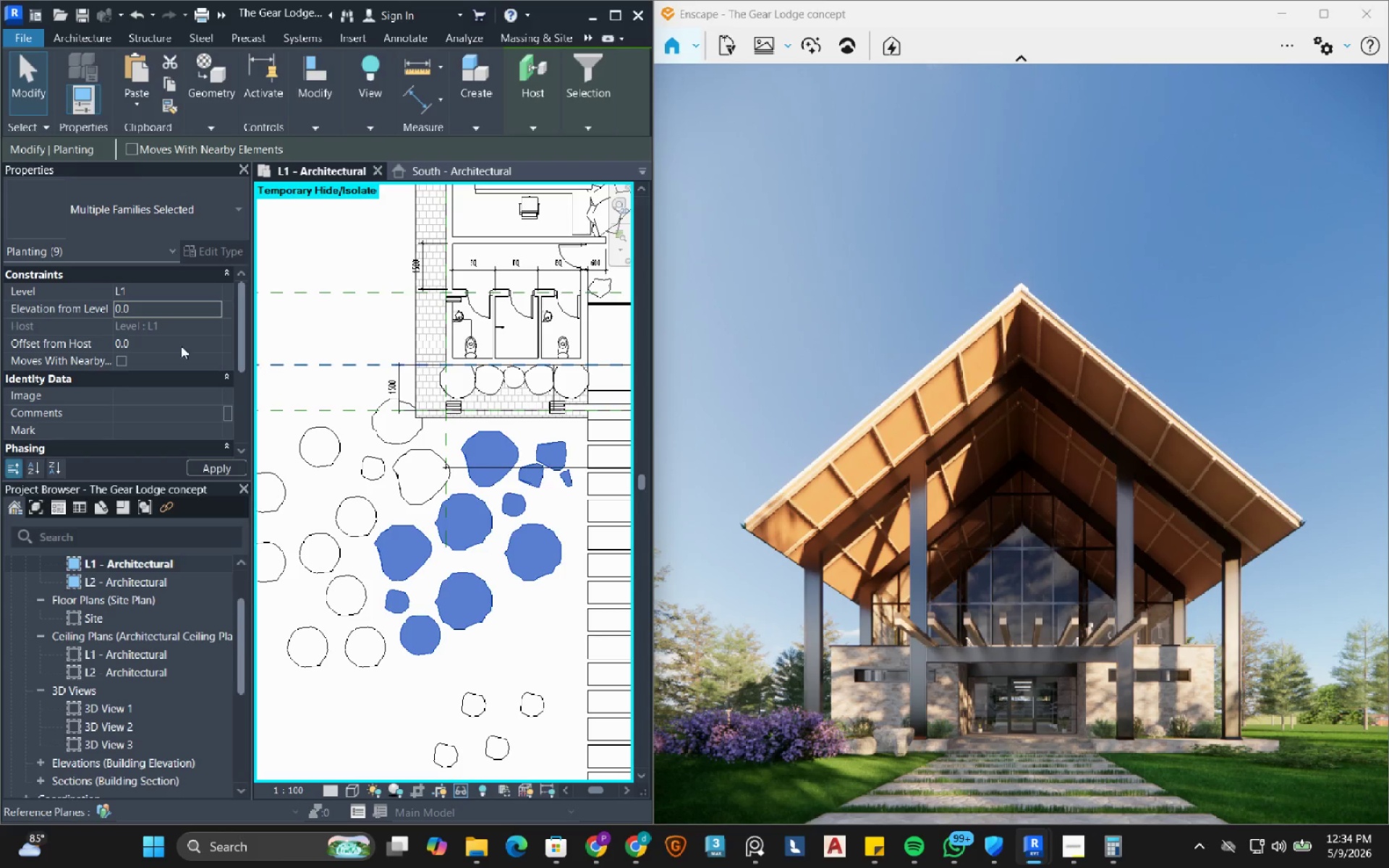 
left_click([162, 313])
 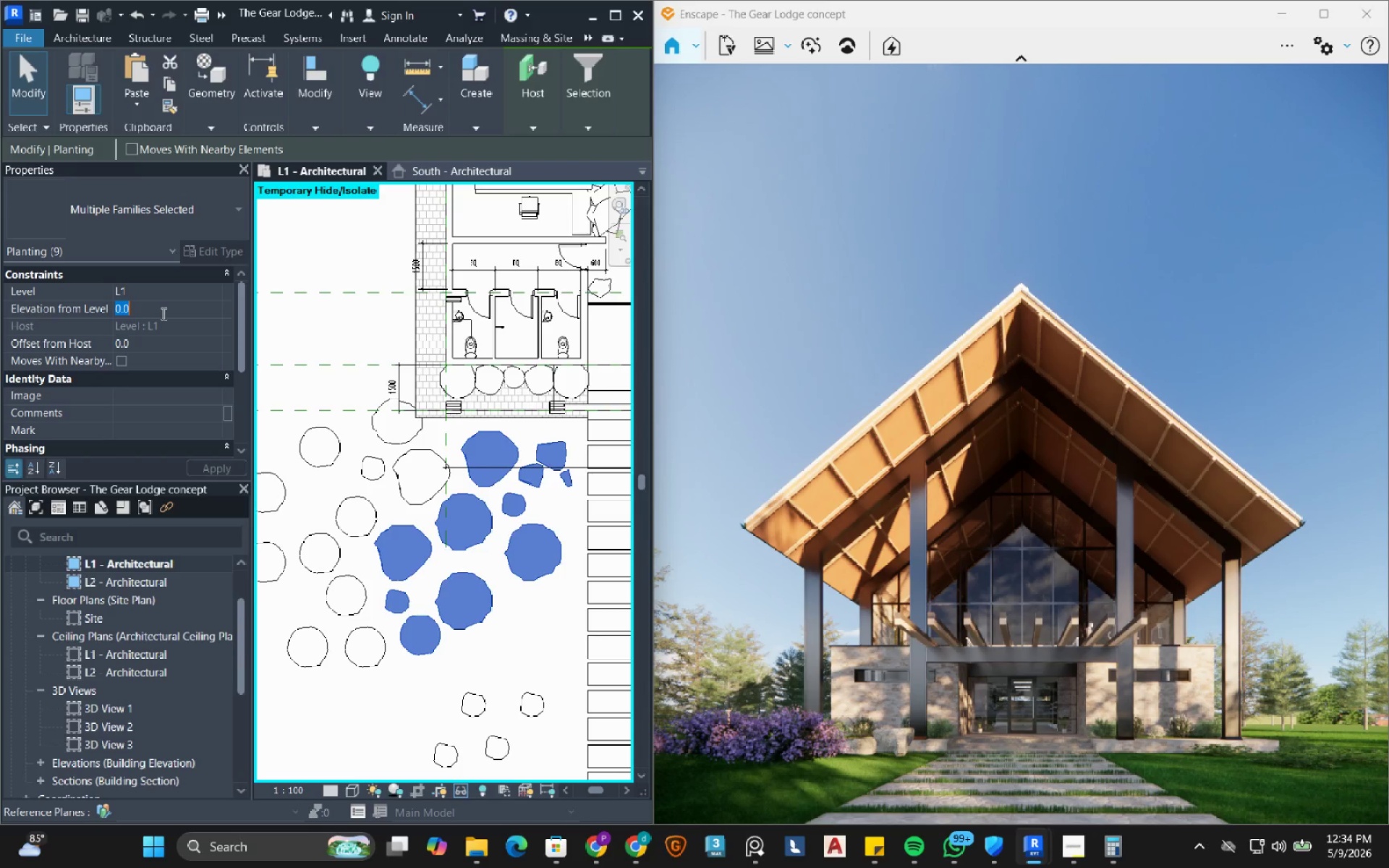 
key(NumpadSubtract)
 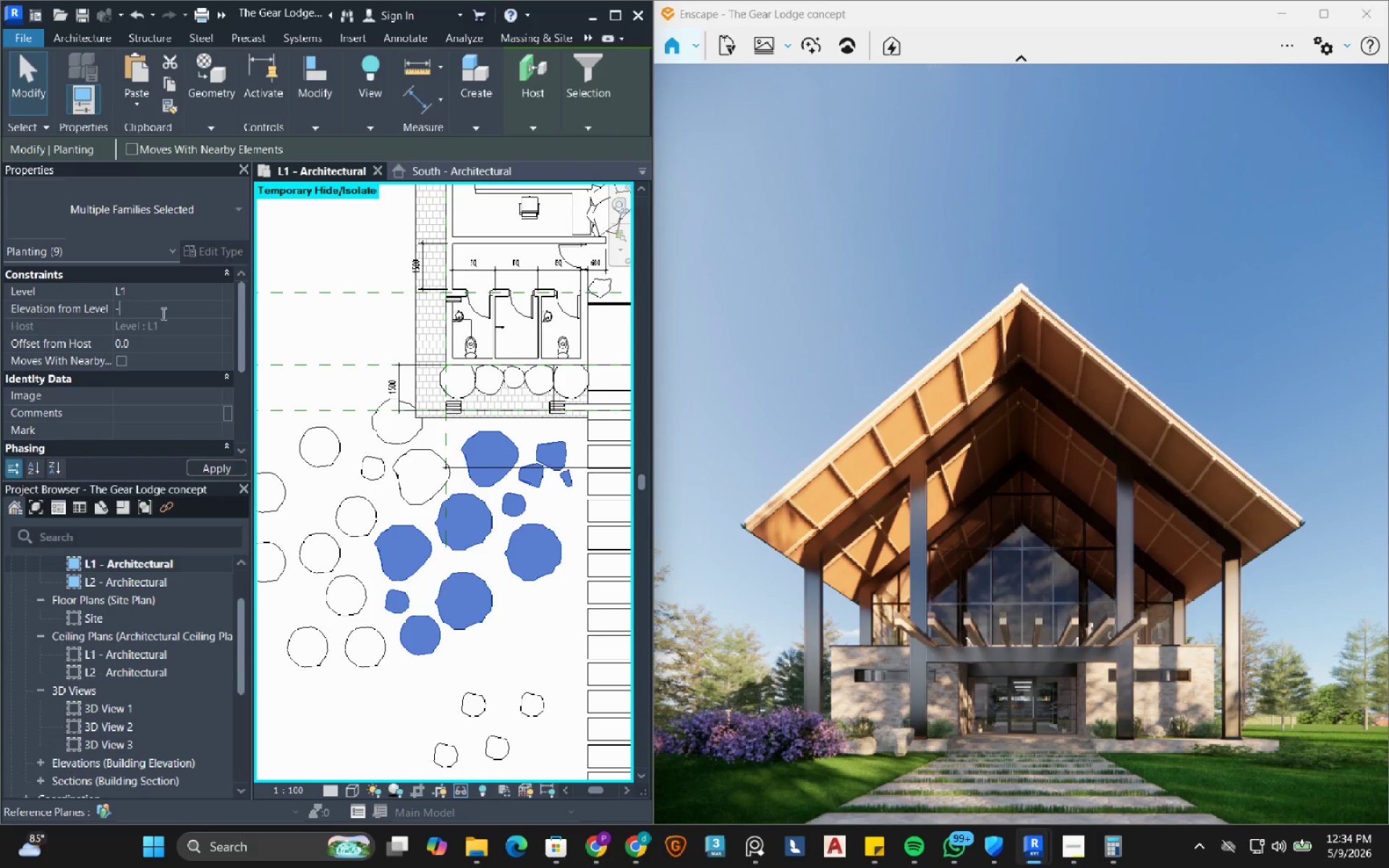 
key(Numpad4)
 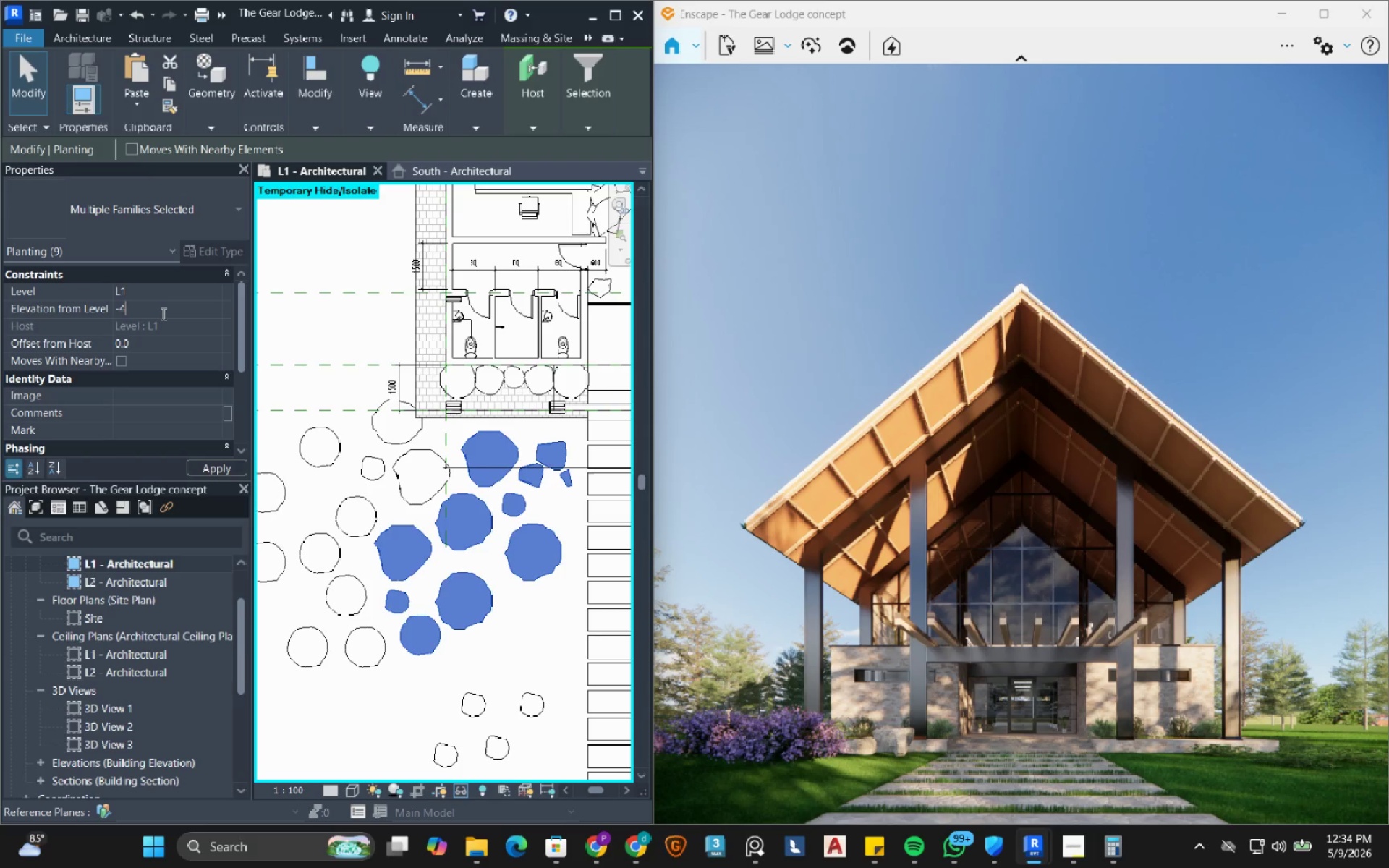 
key(Numpad5)
 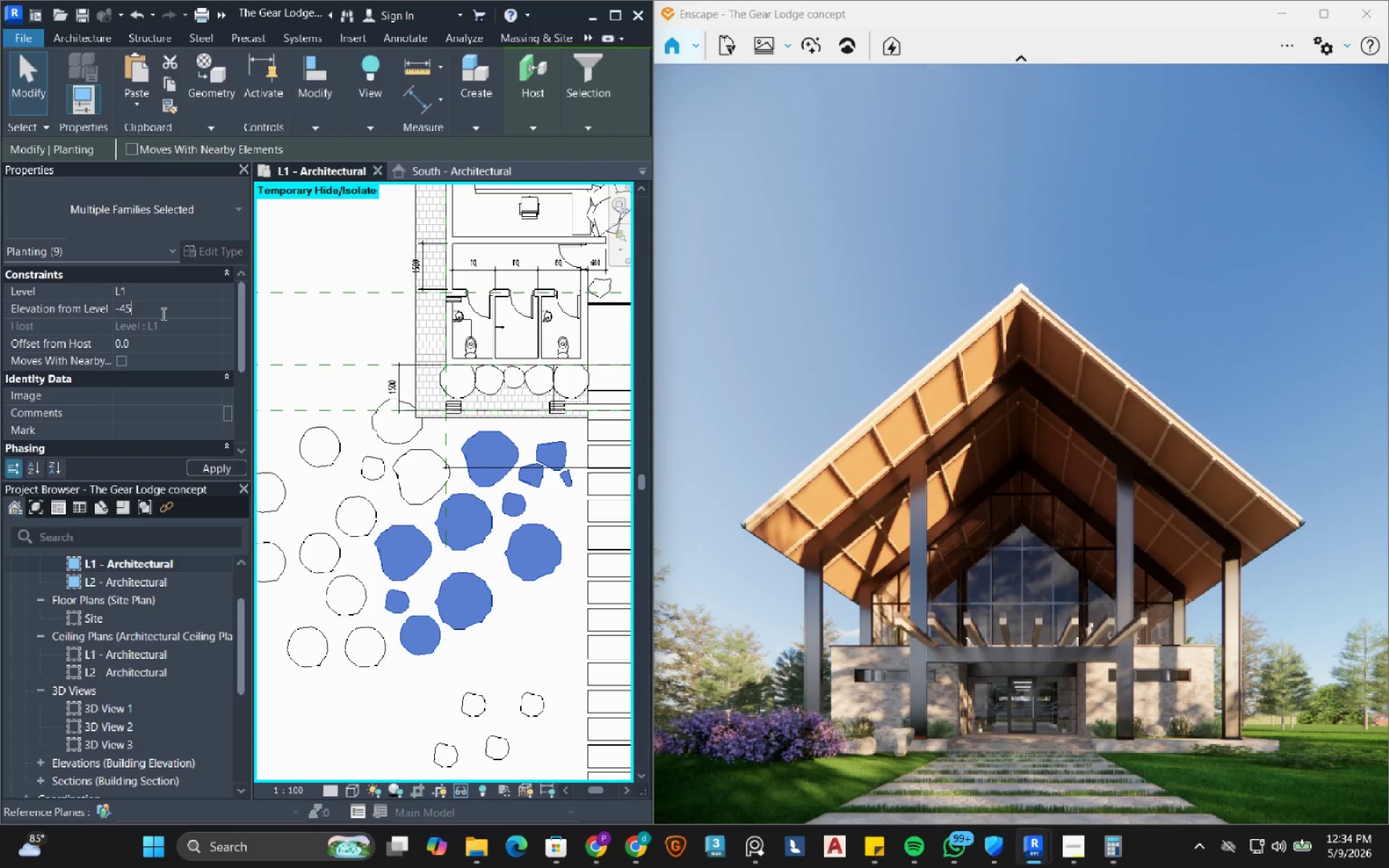 
key(Numpad0)
 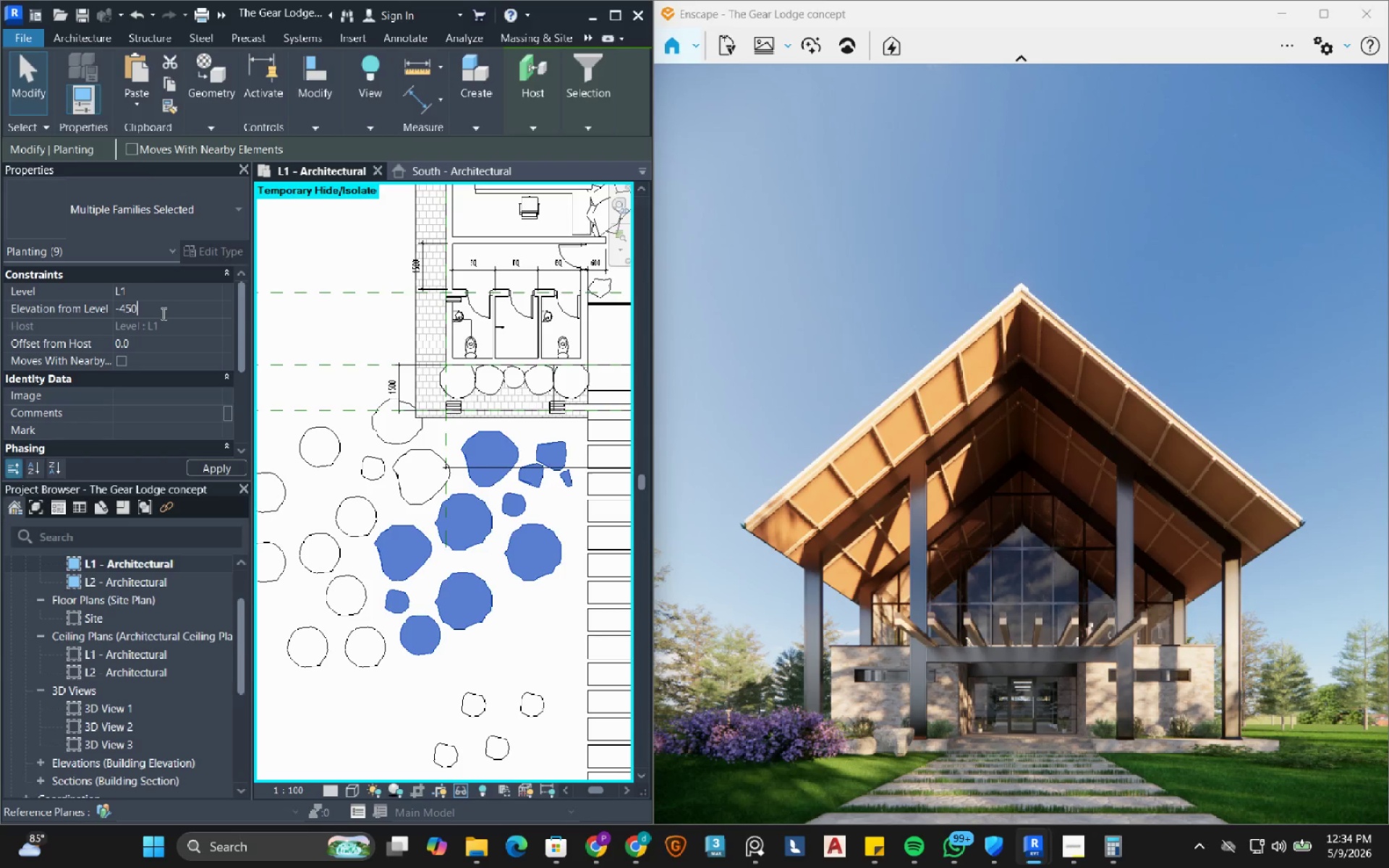 
key(NumpadEnter)
 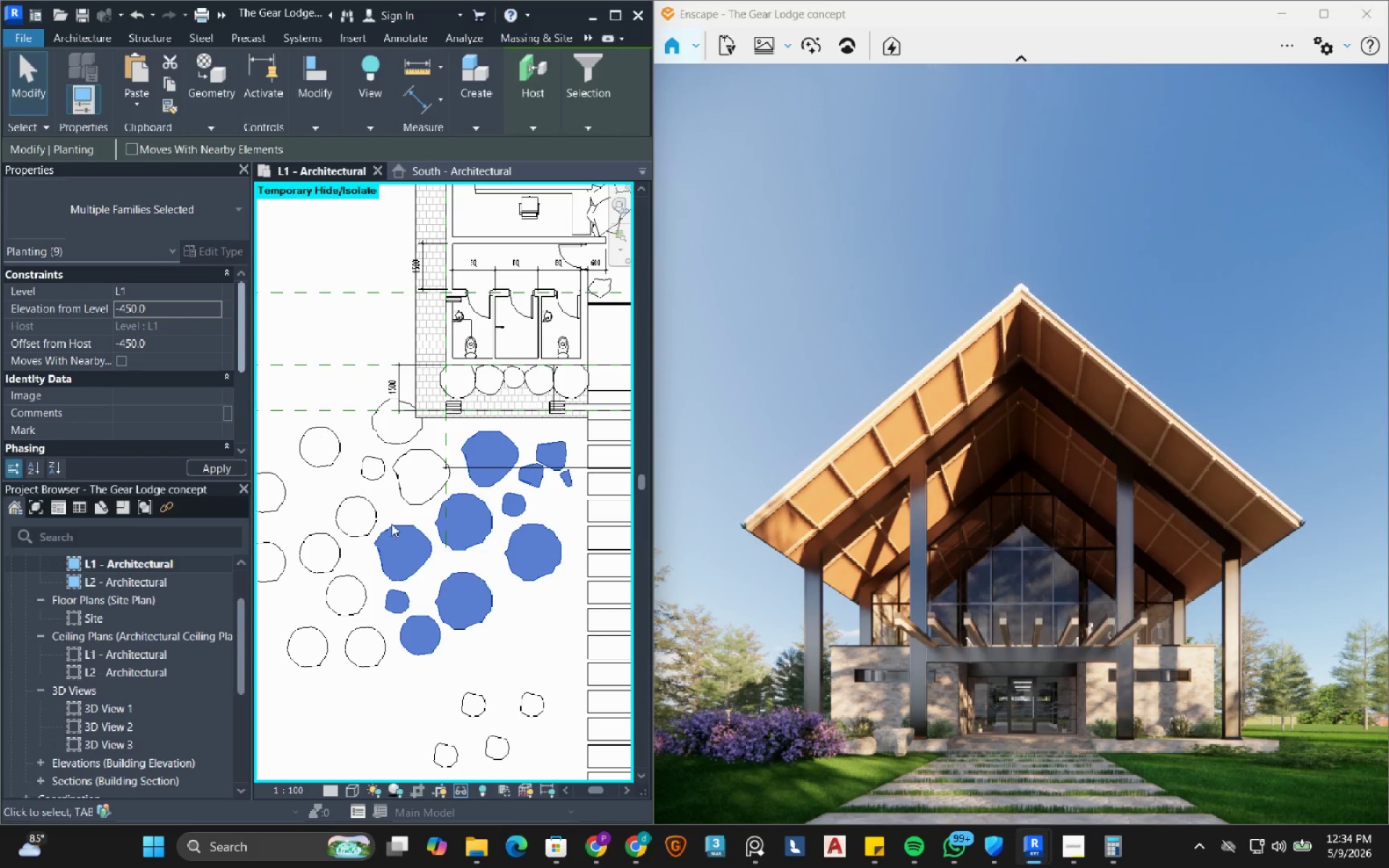 
mouse_move([404, 576])
 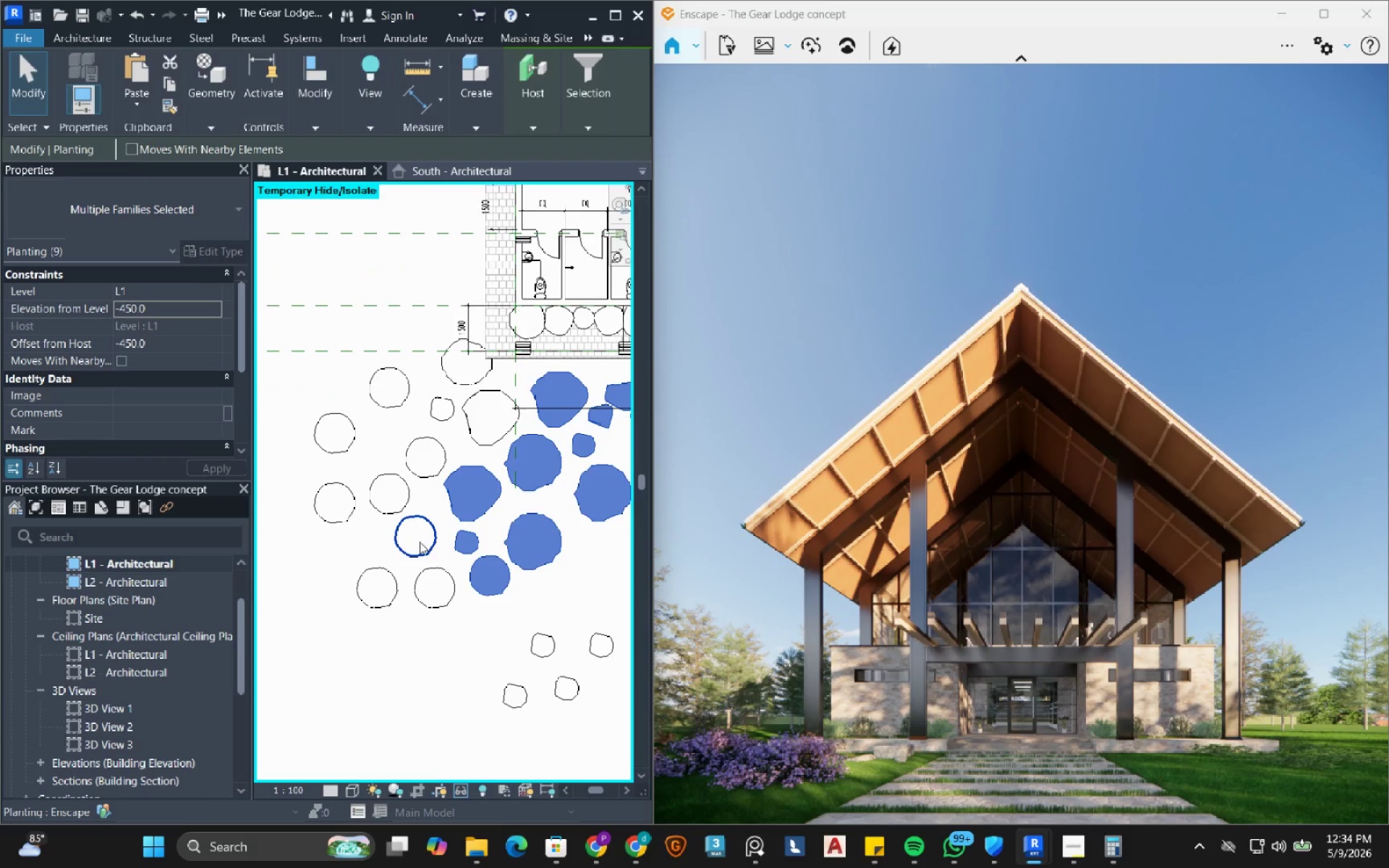 
left_click([420, 542])
 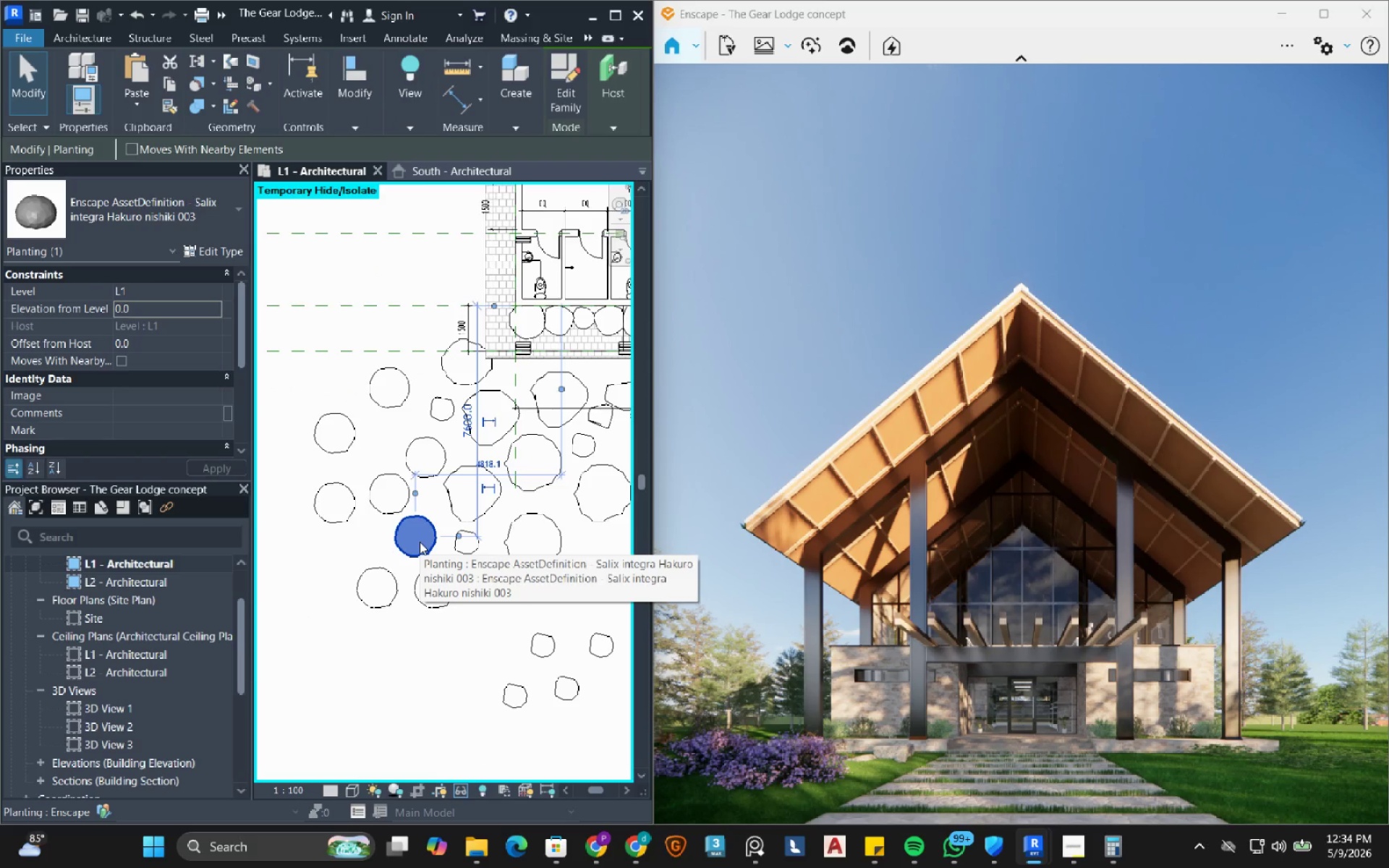 
type(sa)
 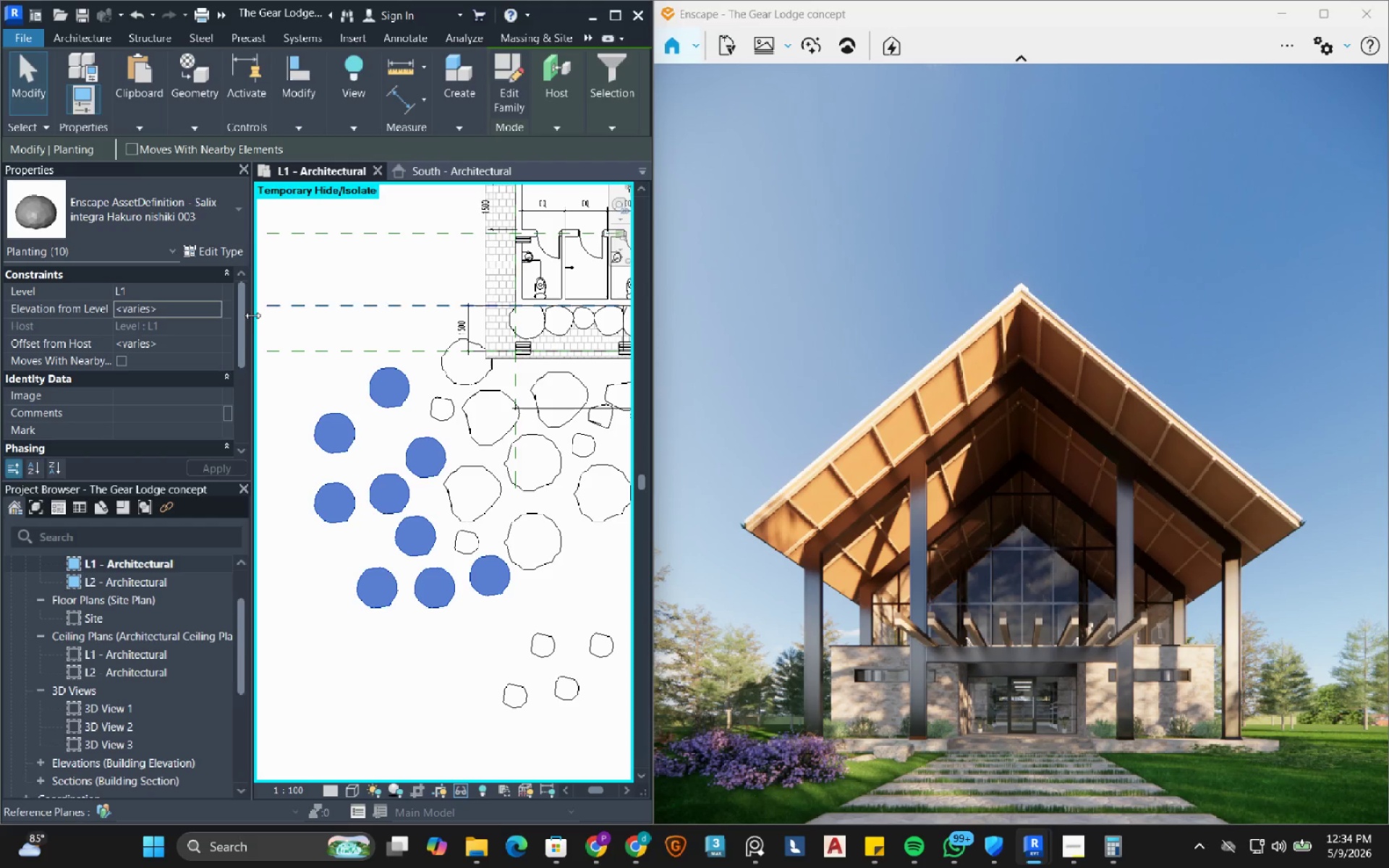 
left_click([180, 309])
 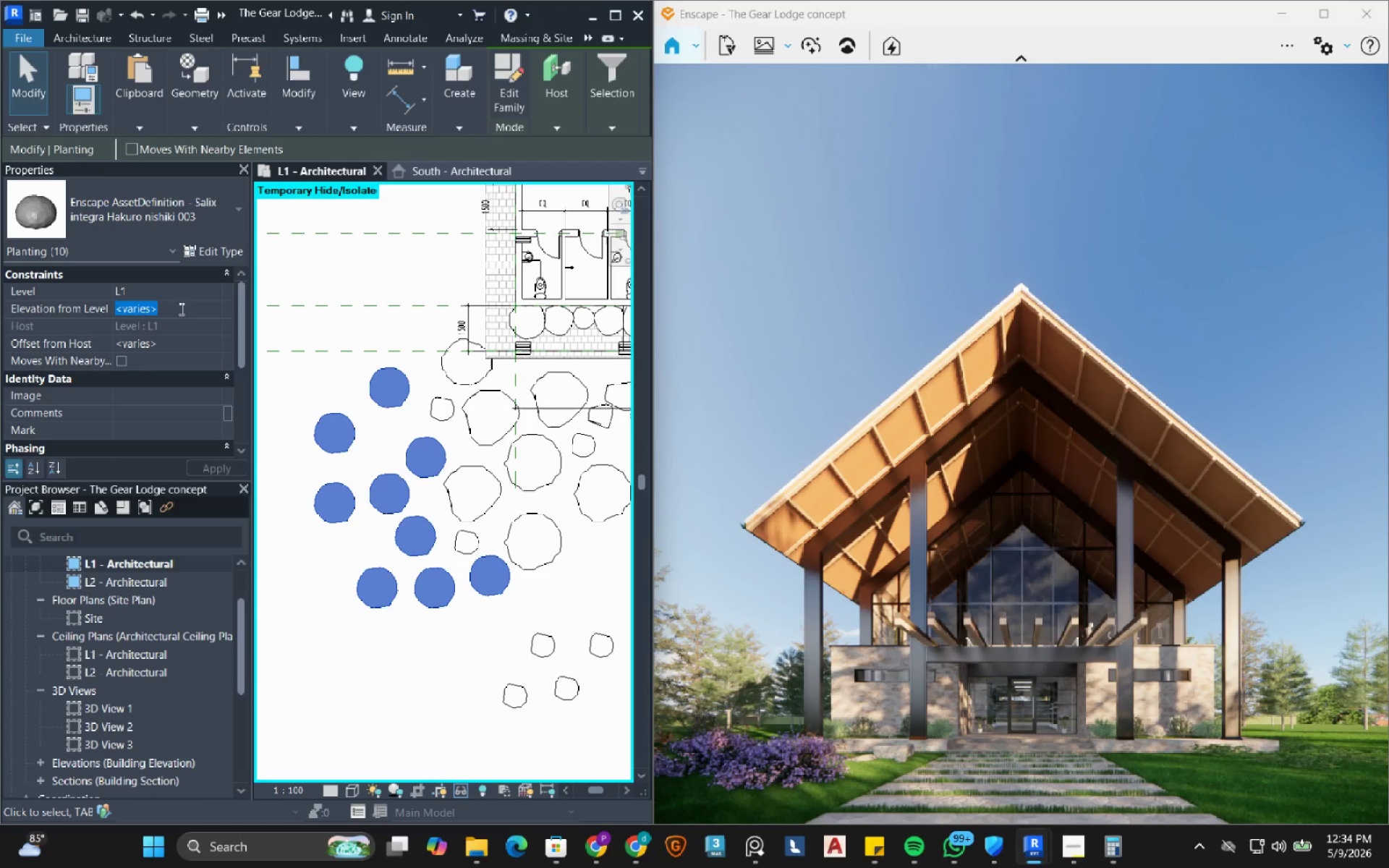 
key(NumpadSubtract)
 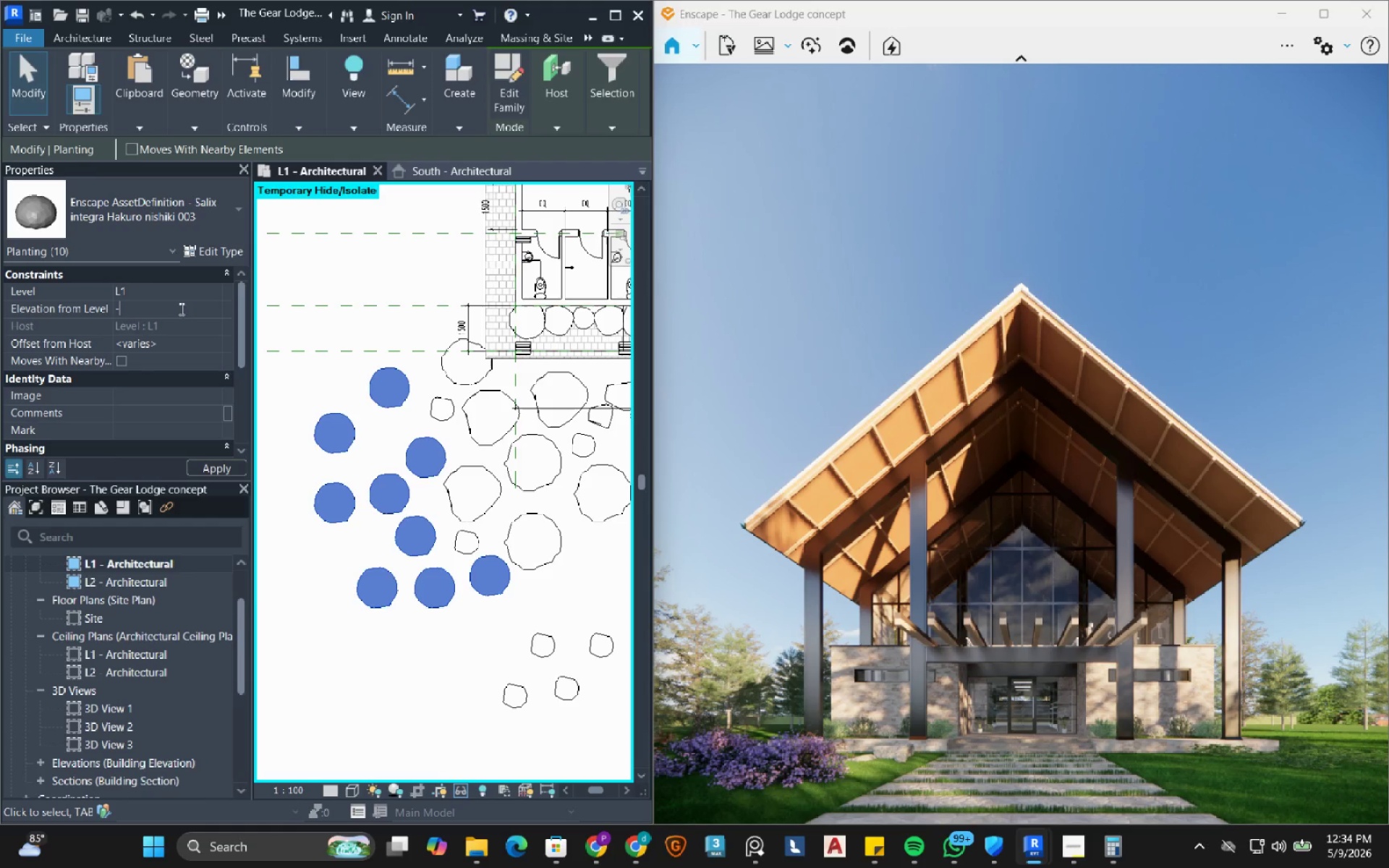 
key(Numpad4)
 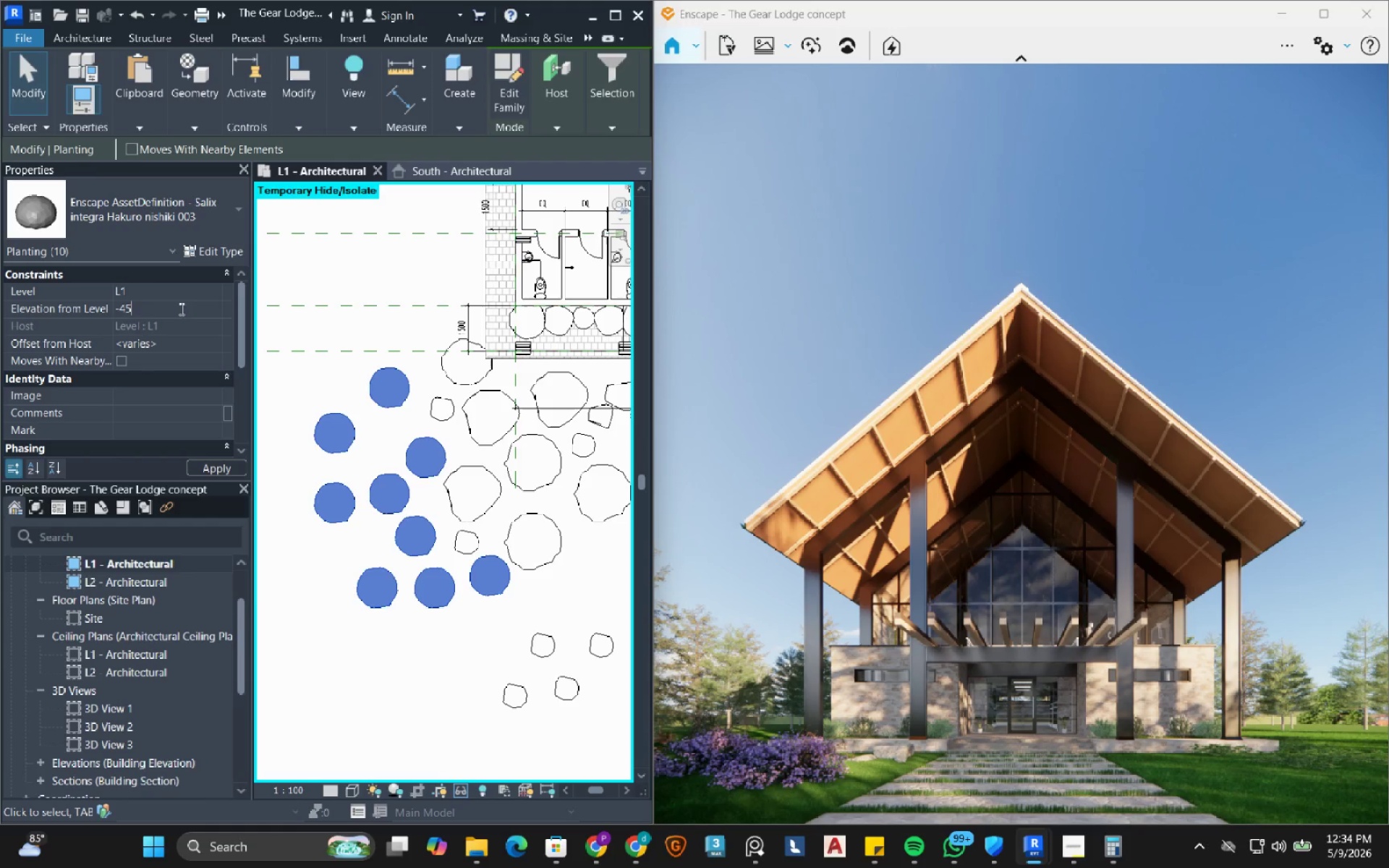 
key(Numpad5)
 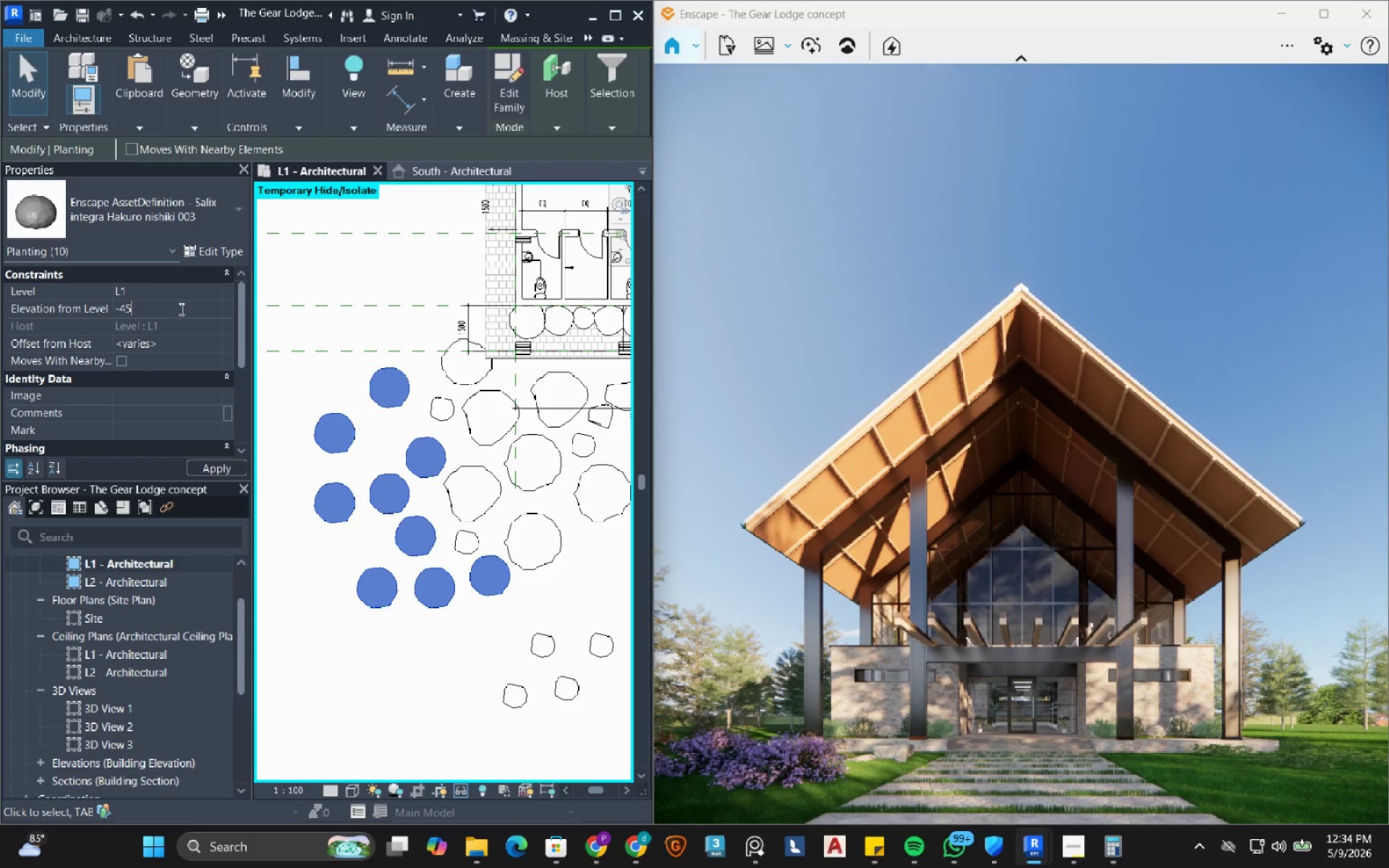 
key(Numpad0)
 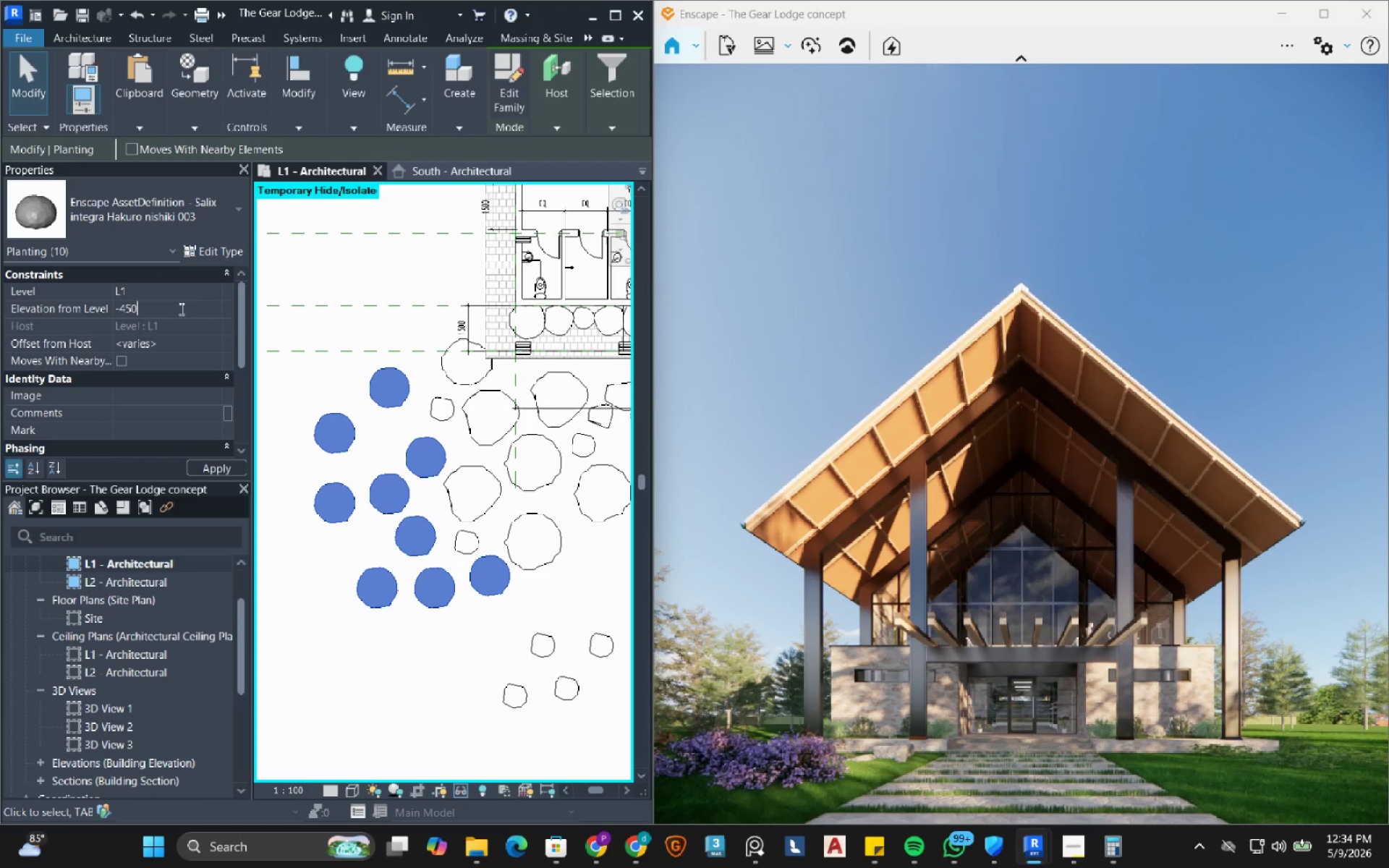 
key(NumpadEnter)
 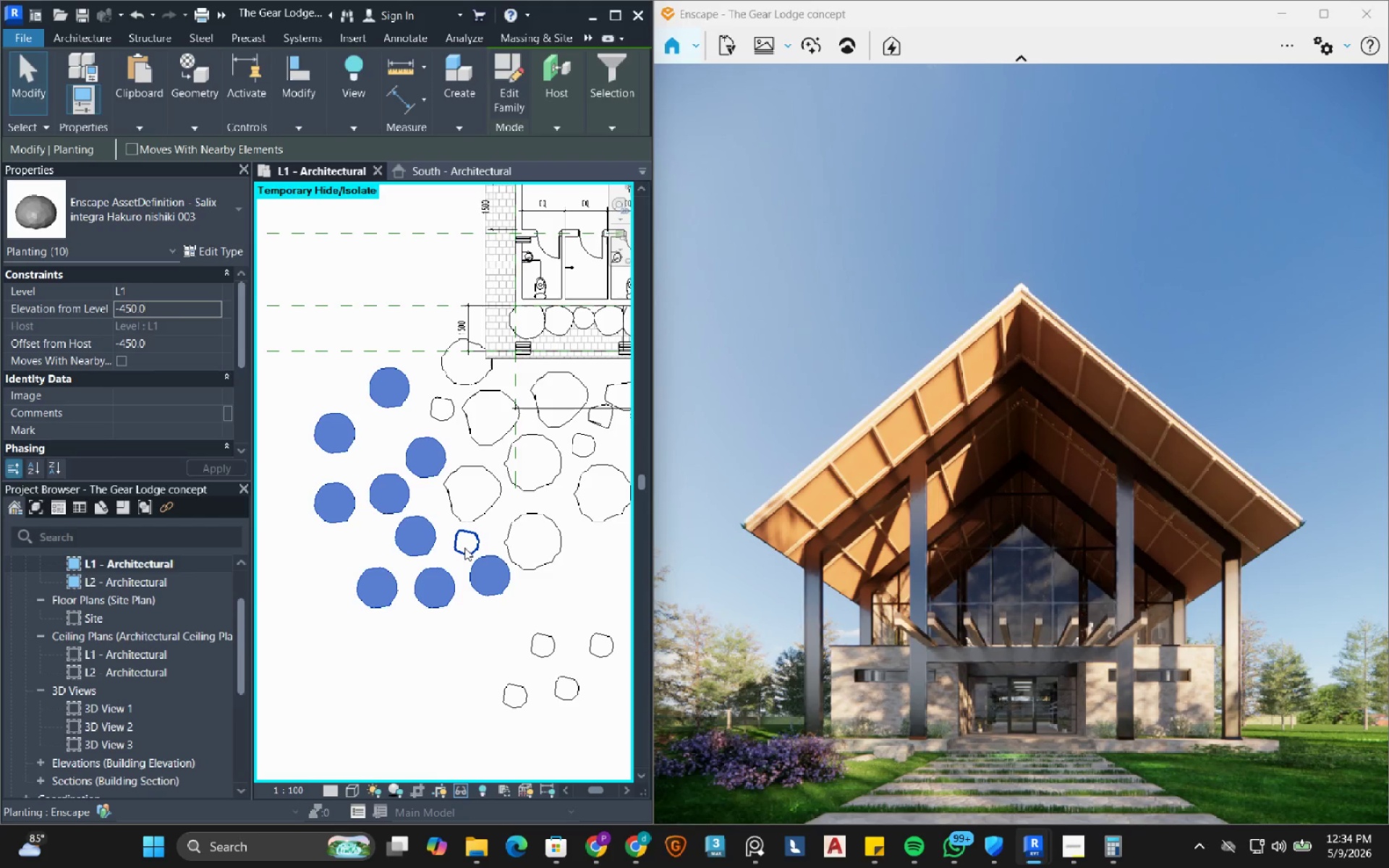 
left_click([464, 548])
 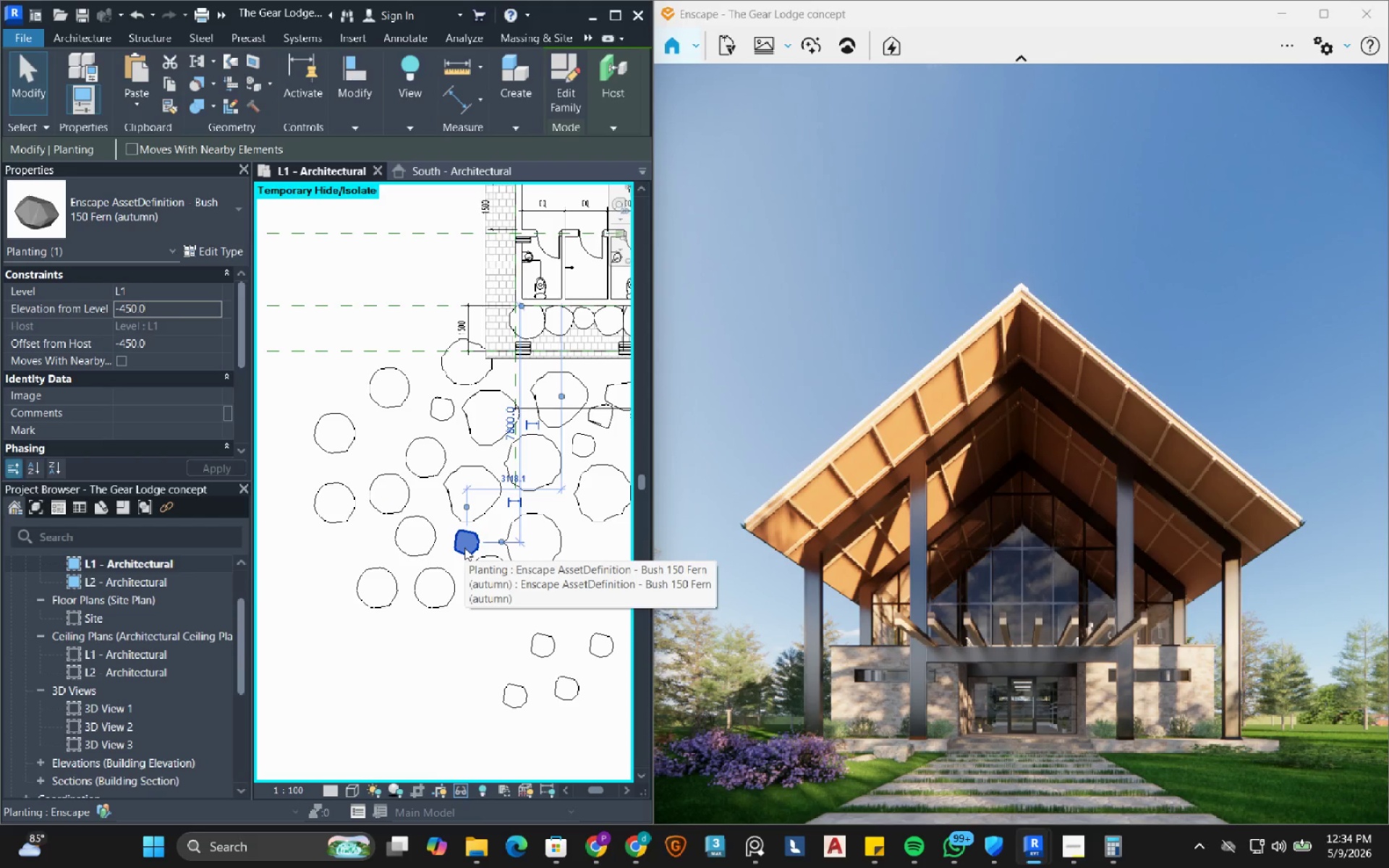 
key(S)
 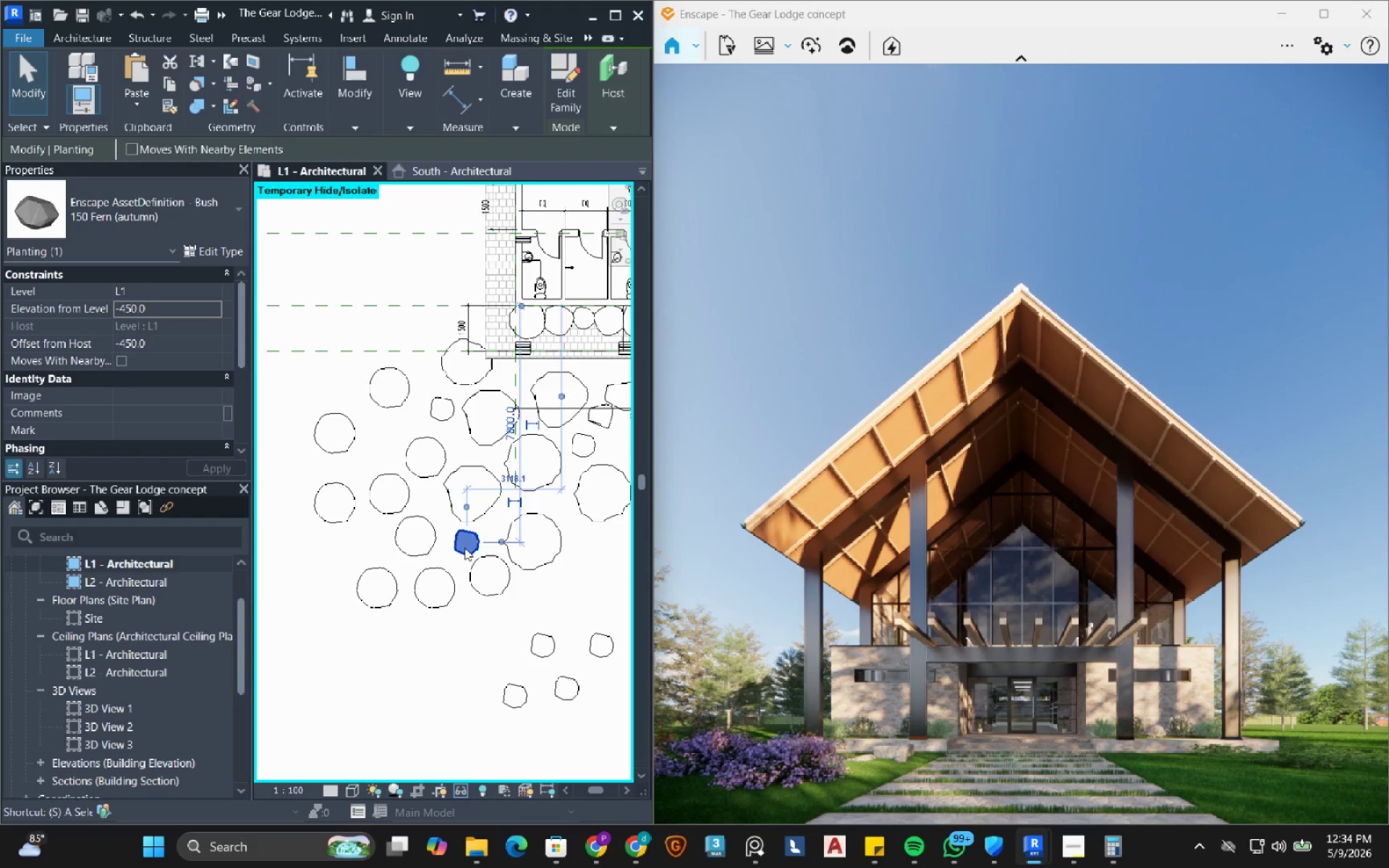 
hold_key(key=A, duration=5.8)
 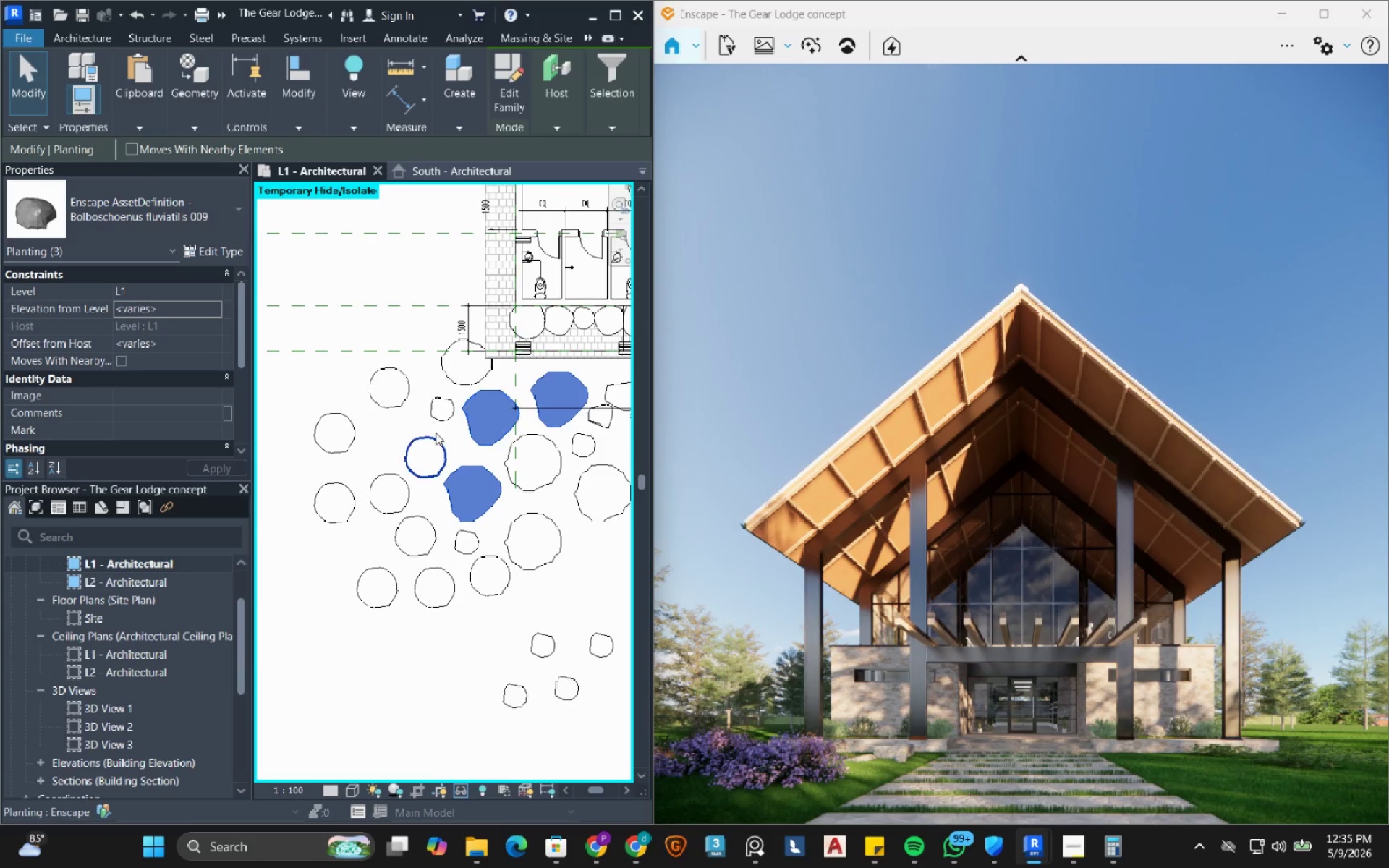 
left_click([195, 310])
 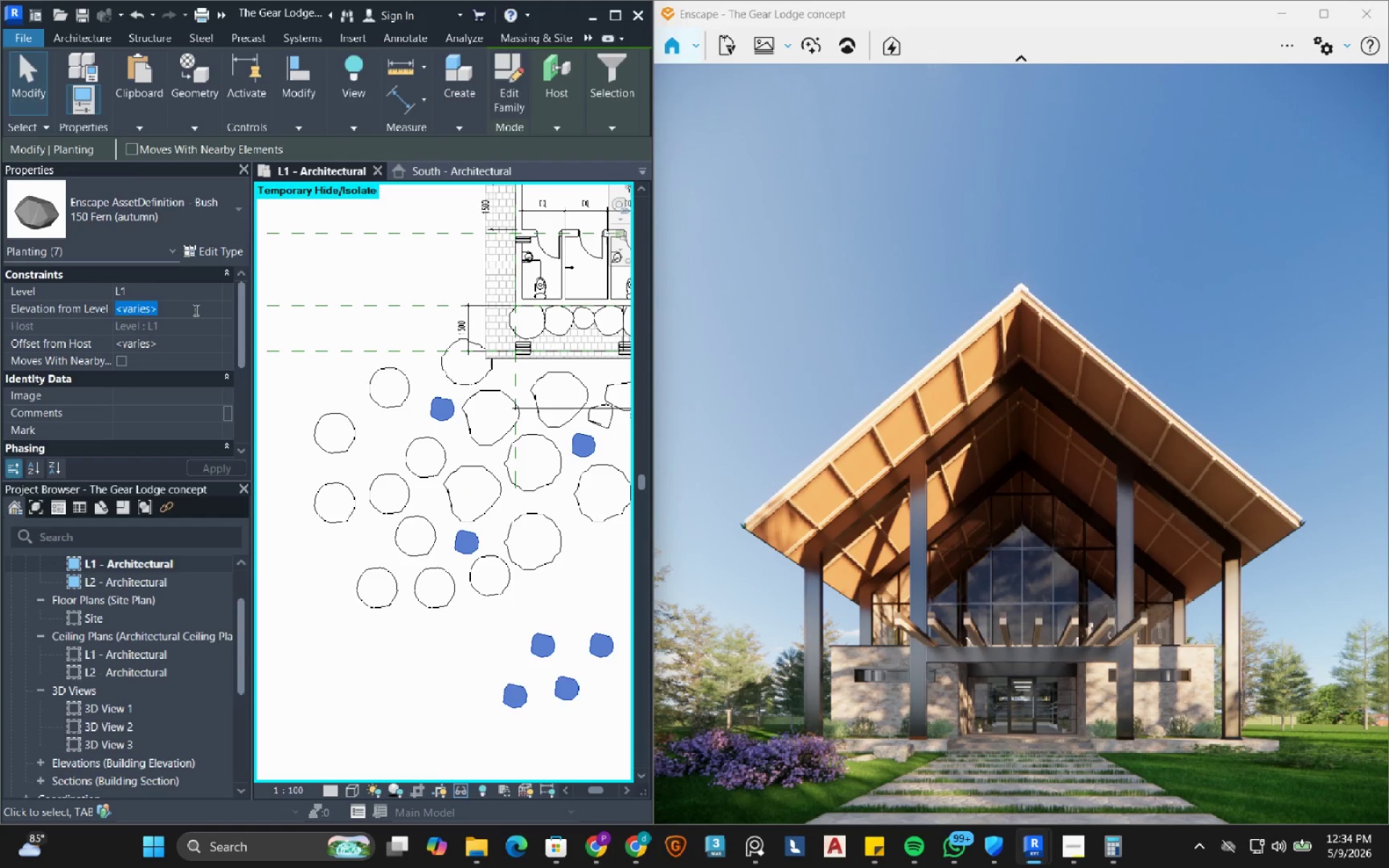 
key(NumpadSubtract)
 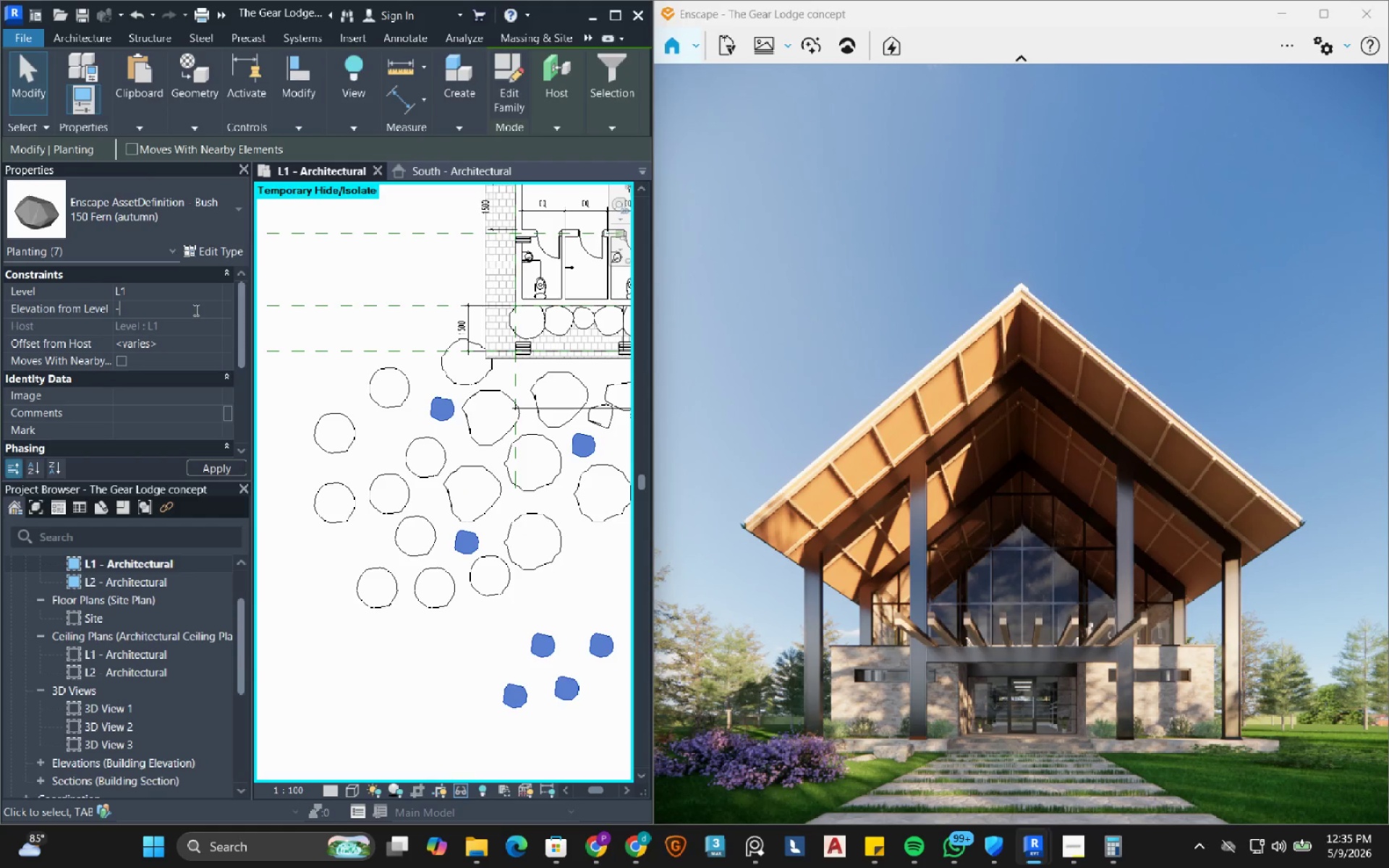 
key(Numpad4)
 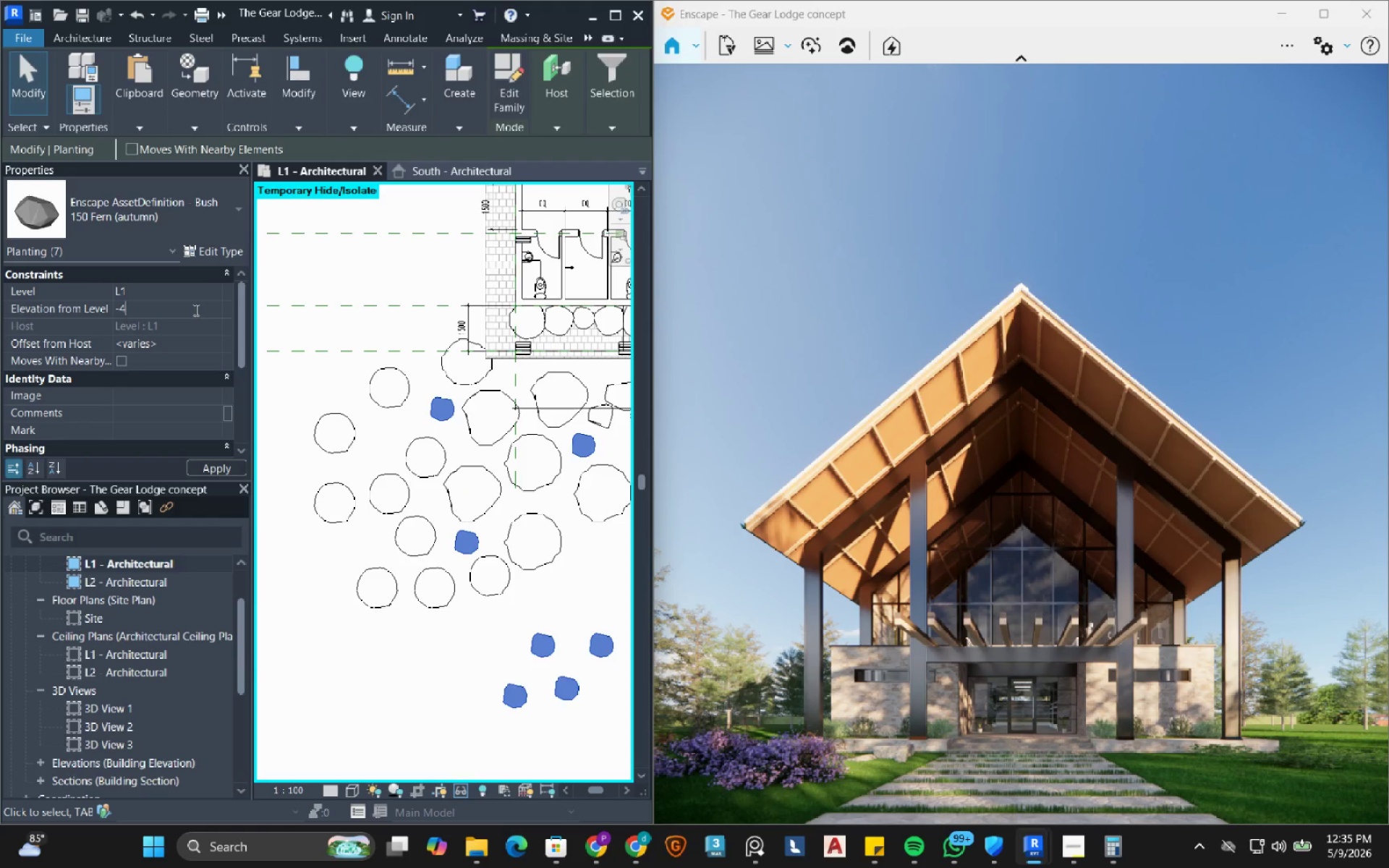 
key(Numpad5)
 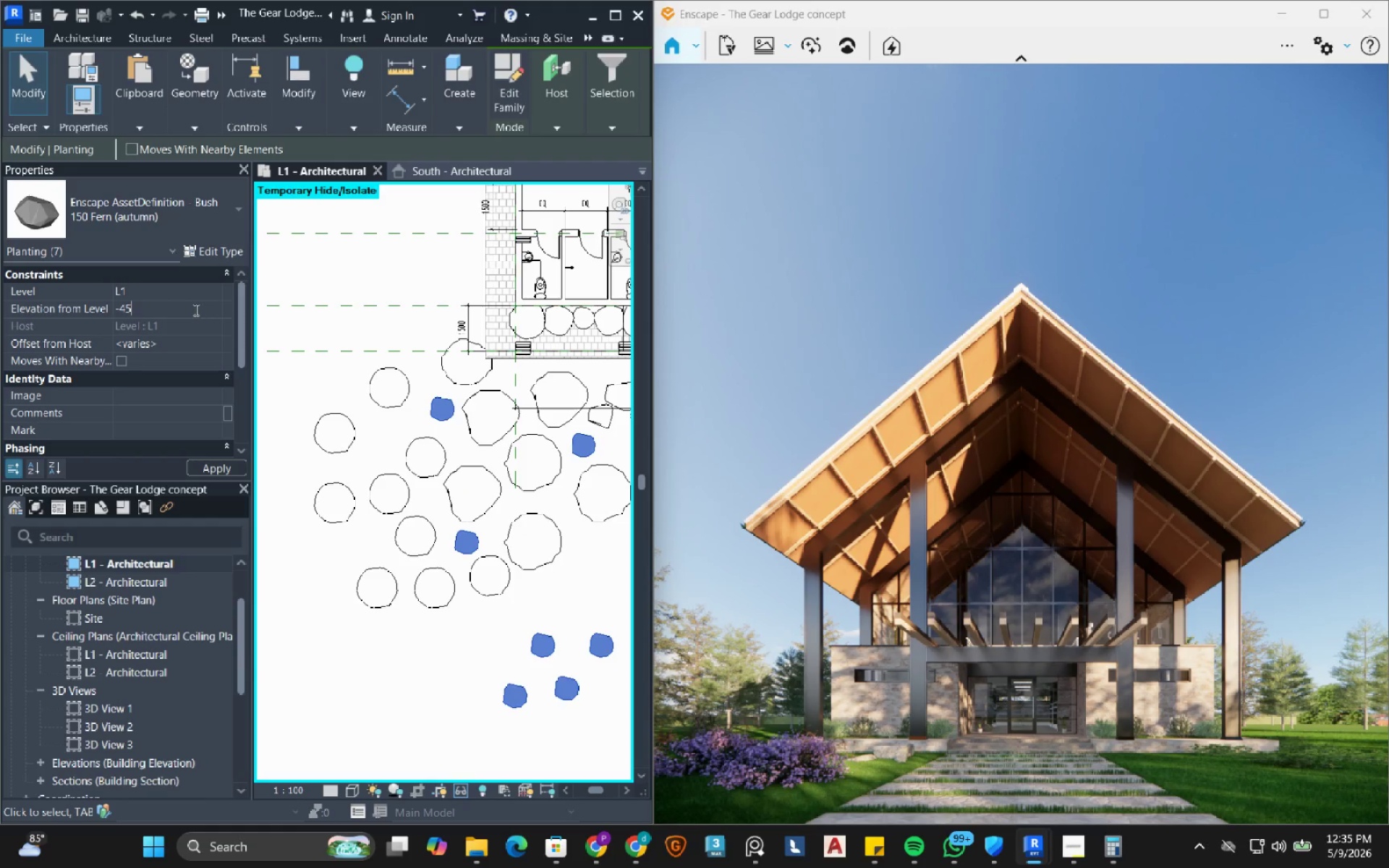 
key(Numpad0)
 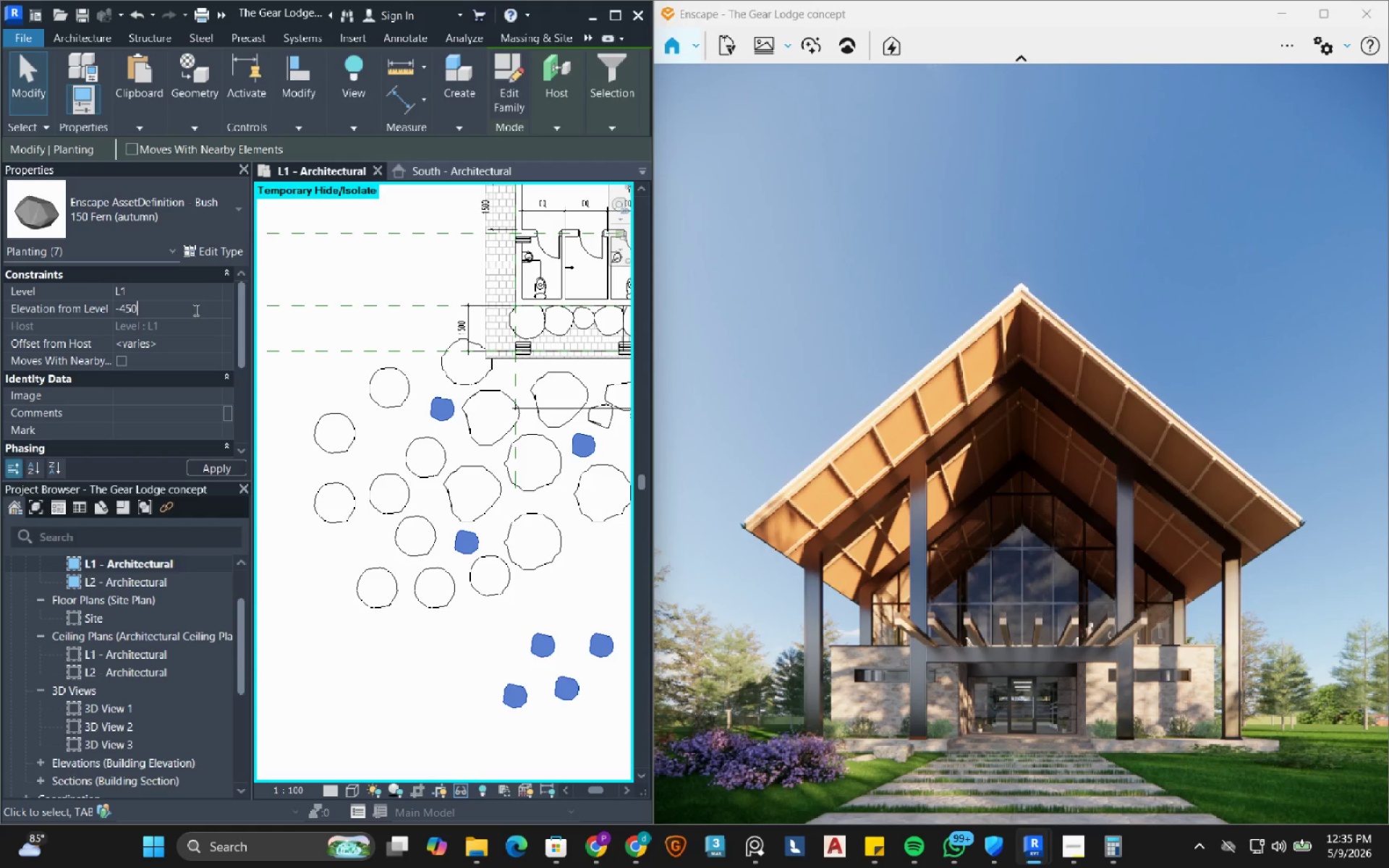 
key(NumpadEnter)
 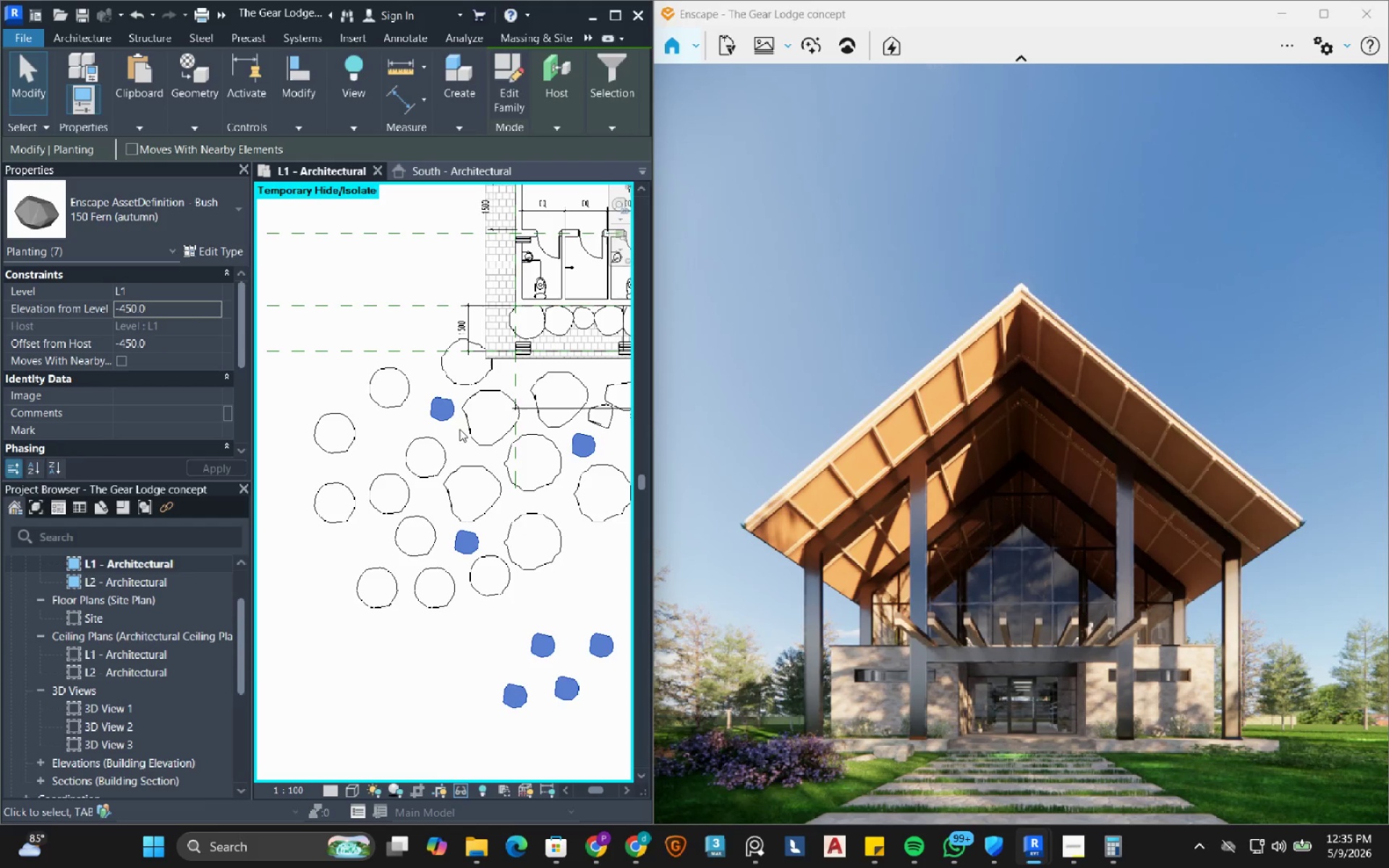 
left_click([474, 423])
 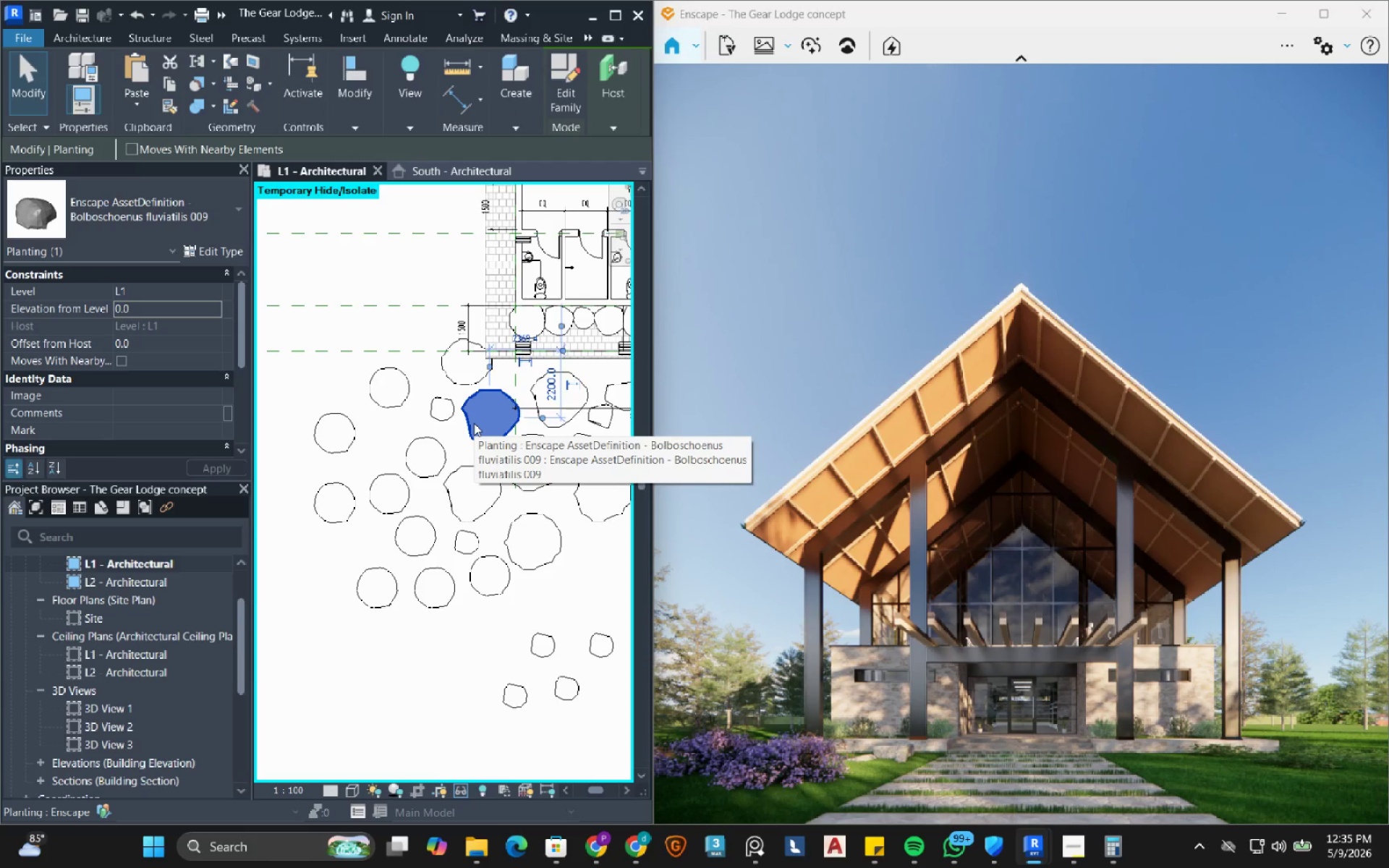 
key(S)
 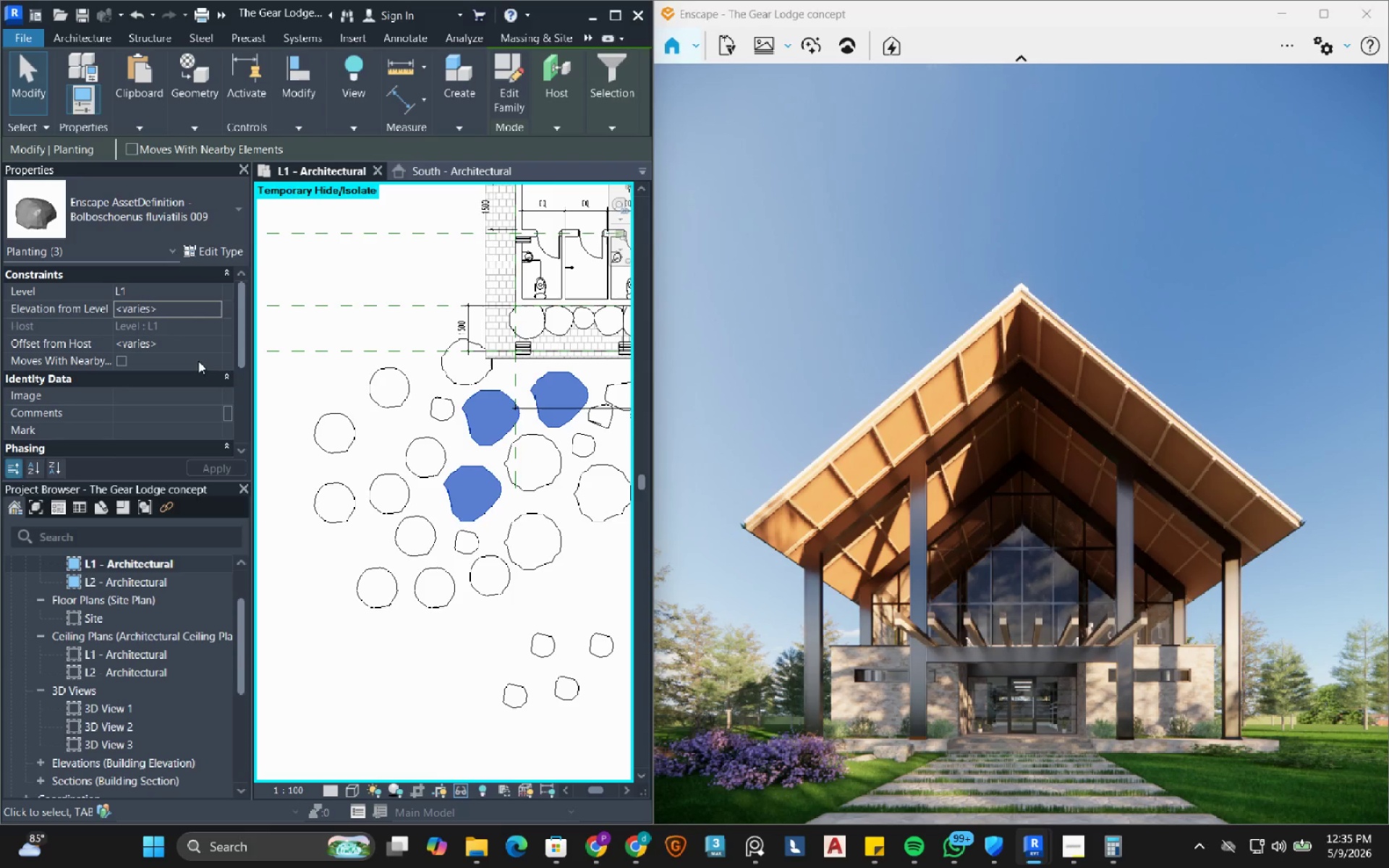 
left_click([191, 310])
 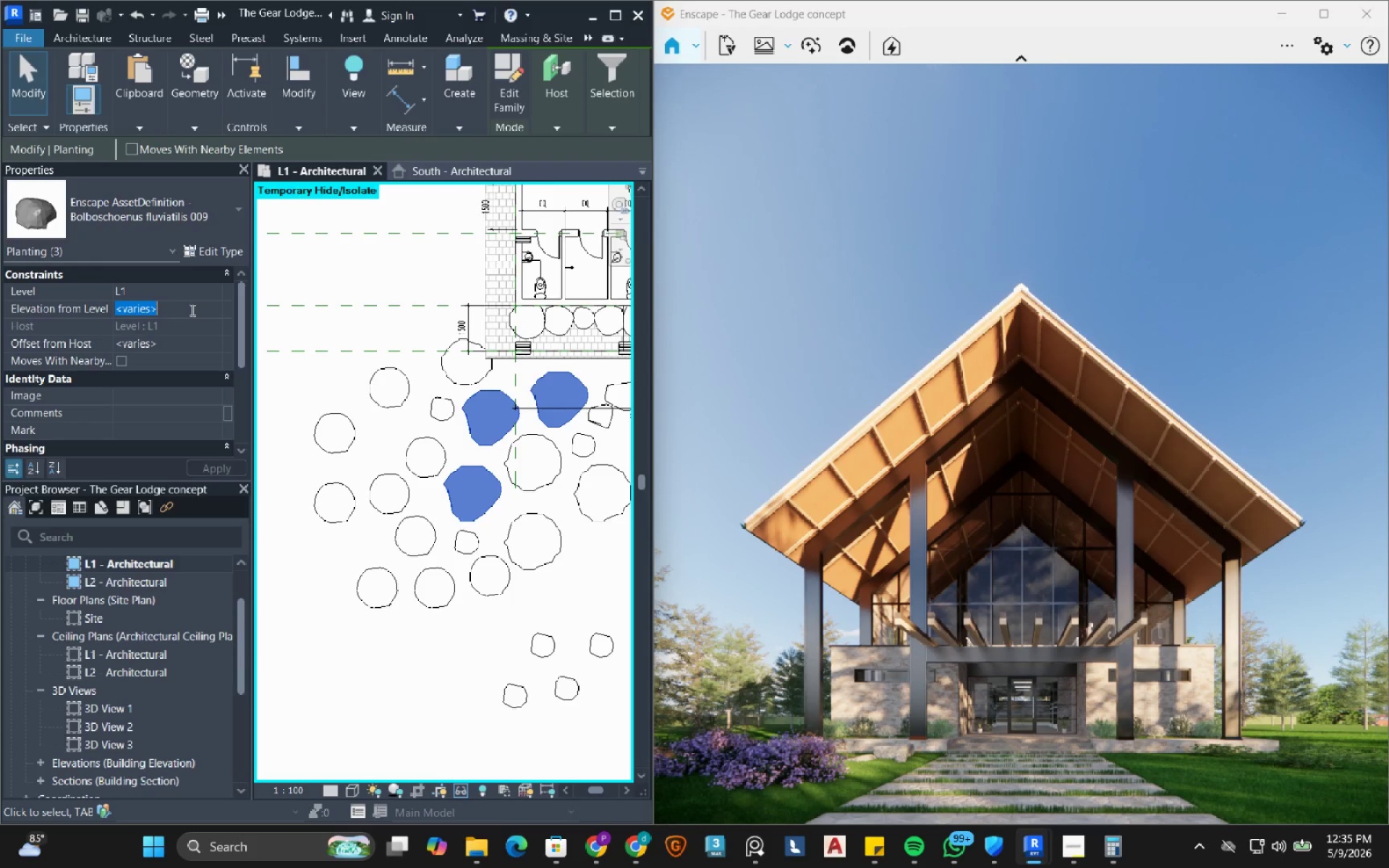 
key(NumpadSubtract)
 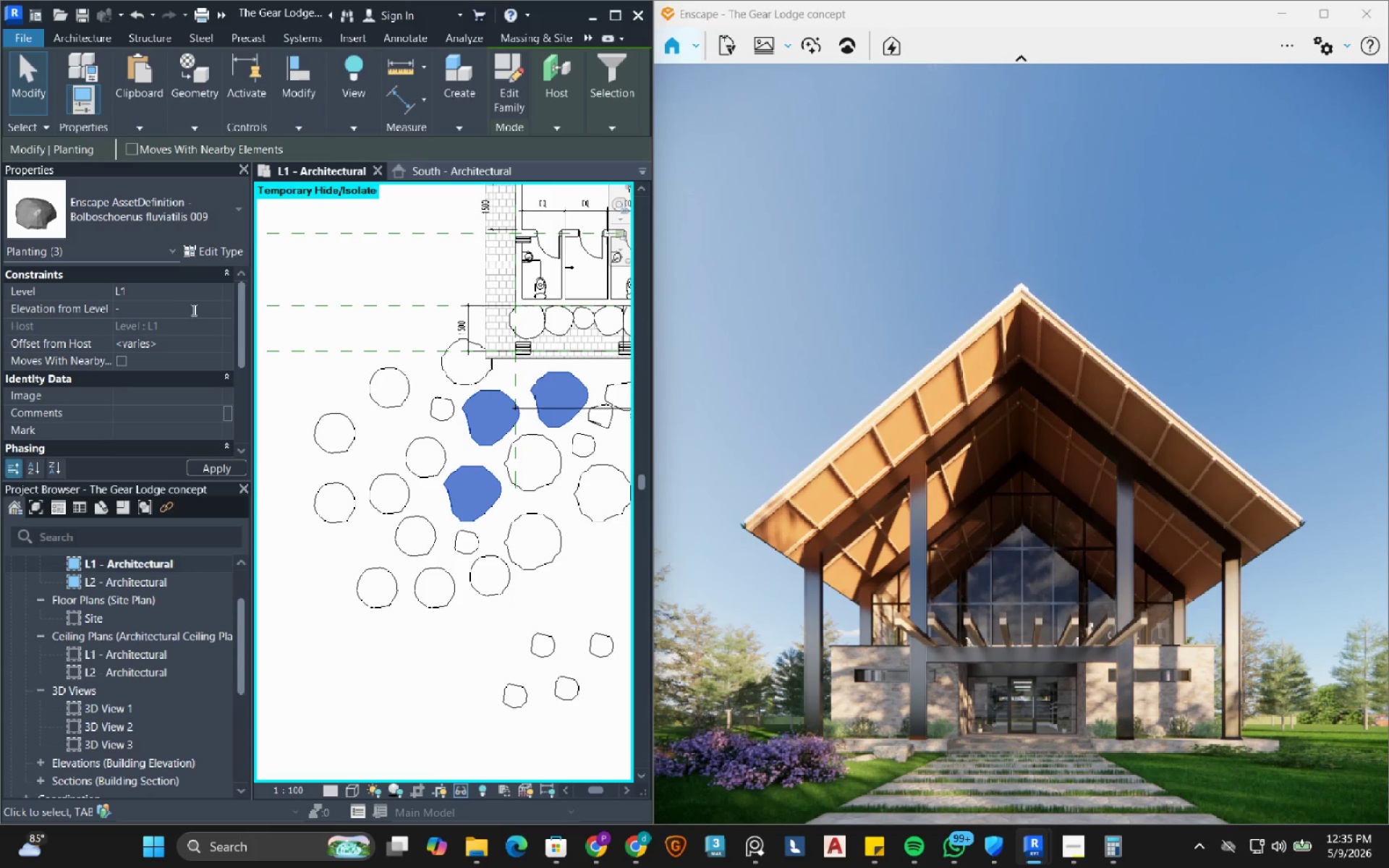 
key(Numpad4)
 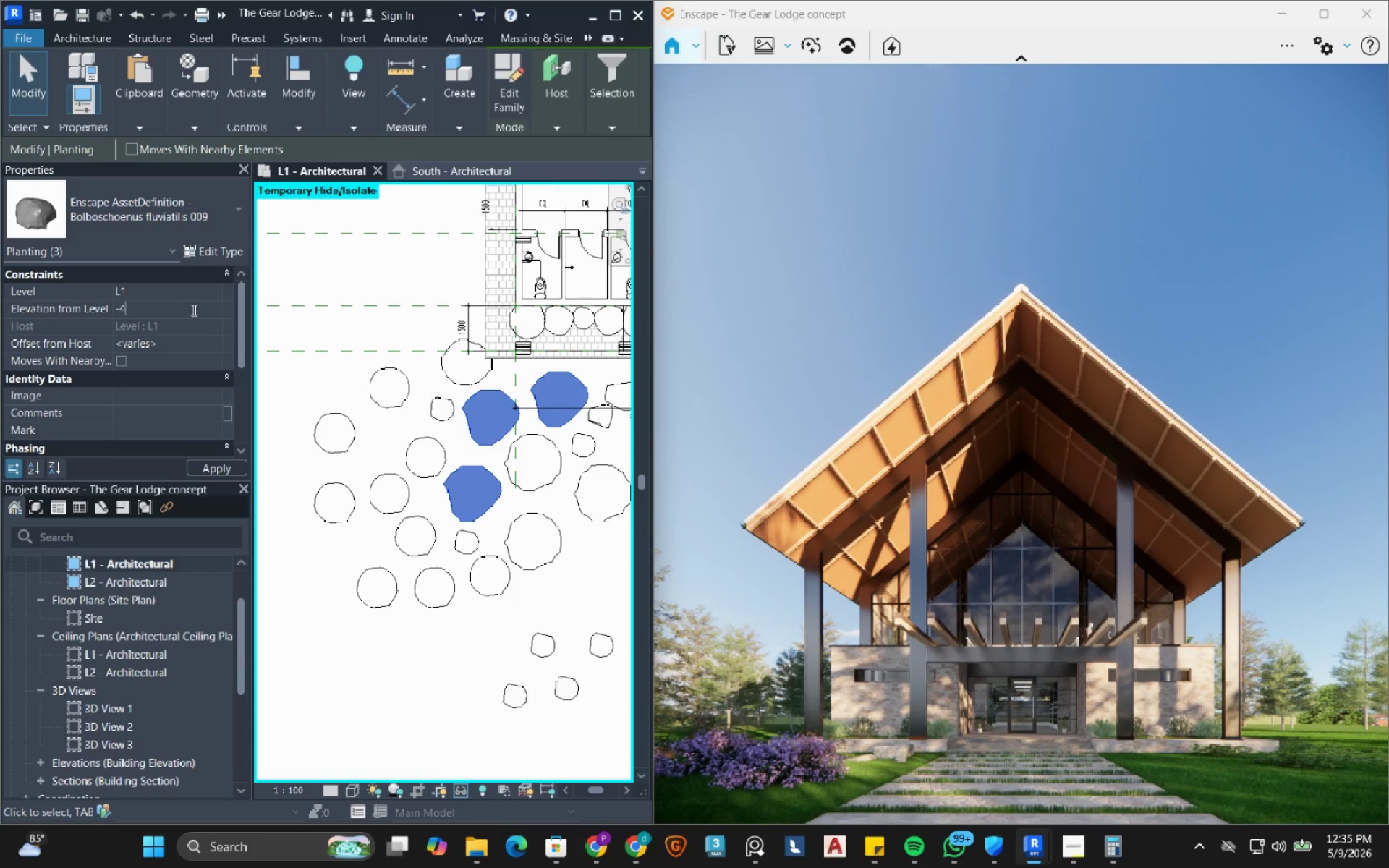 
key(Numpad5)
 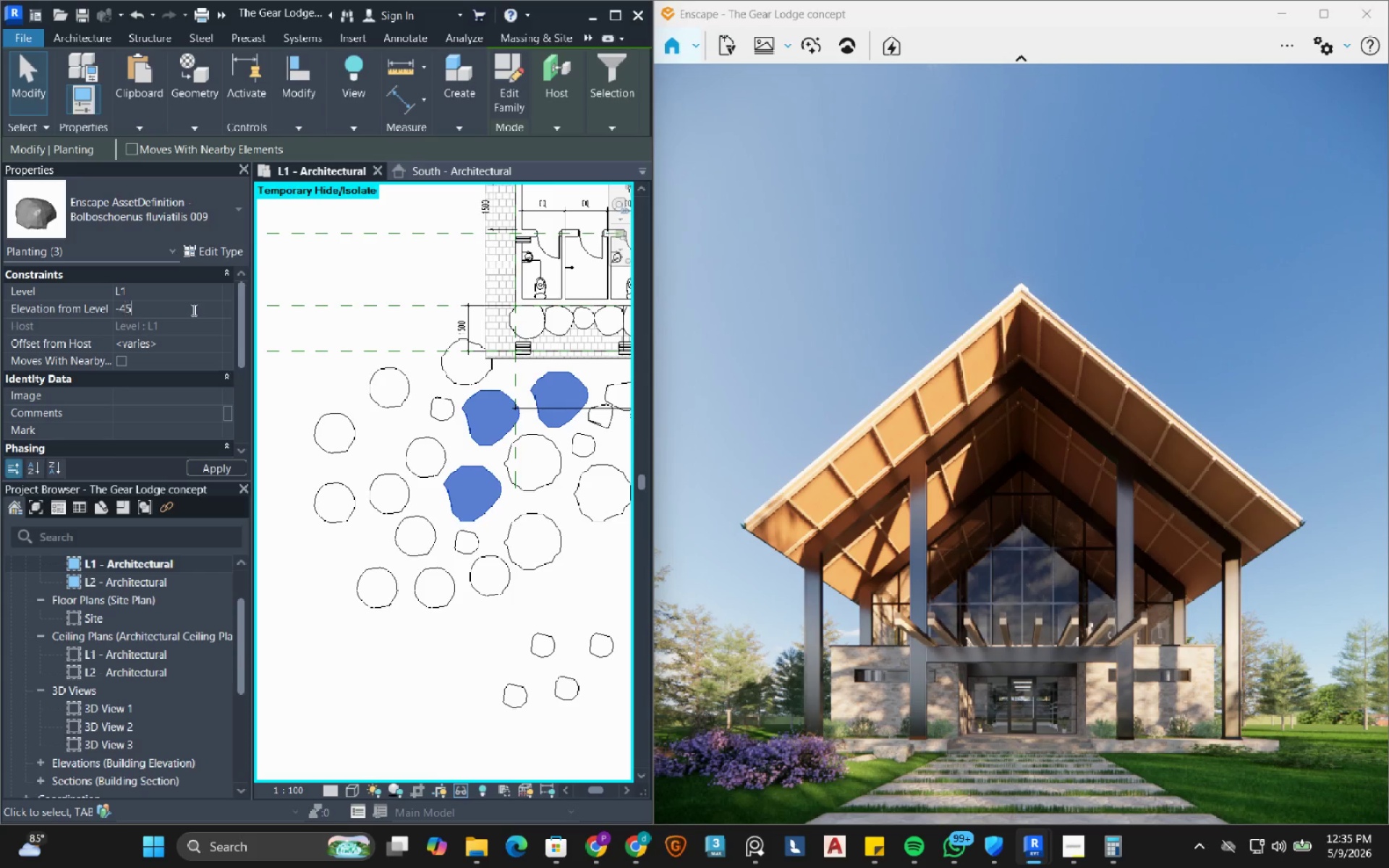 
key(Numpad0)
 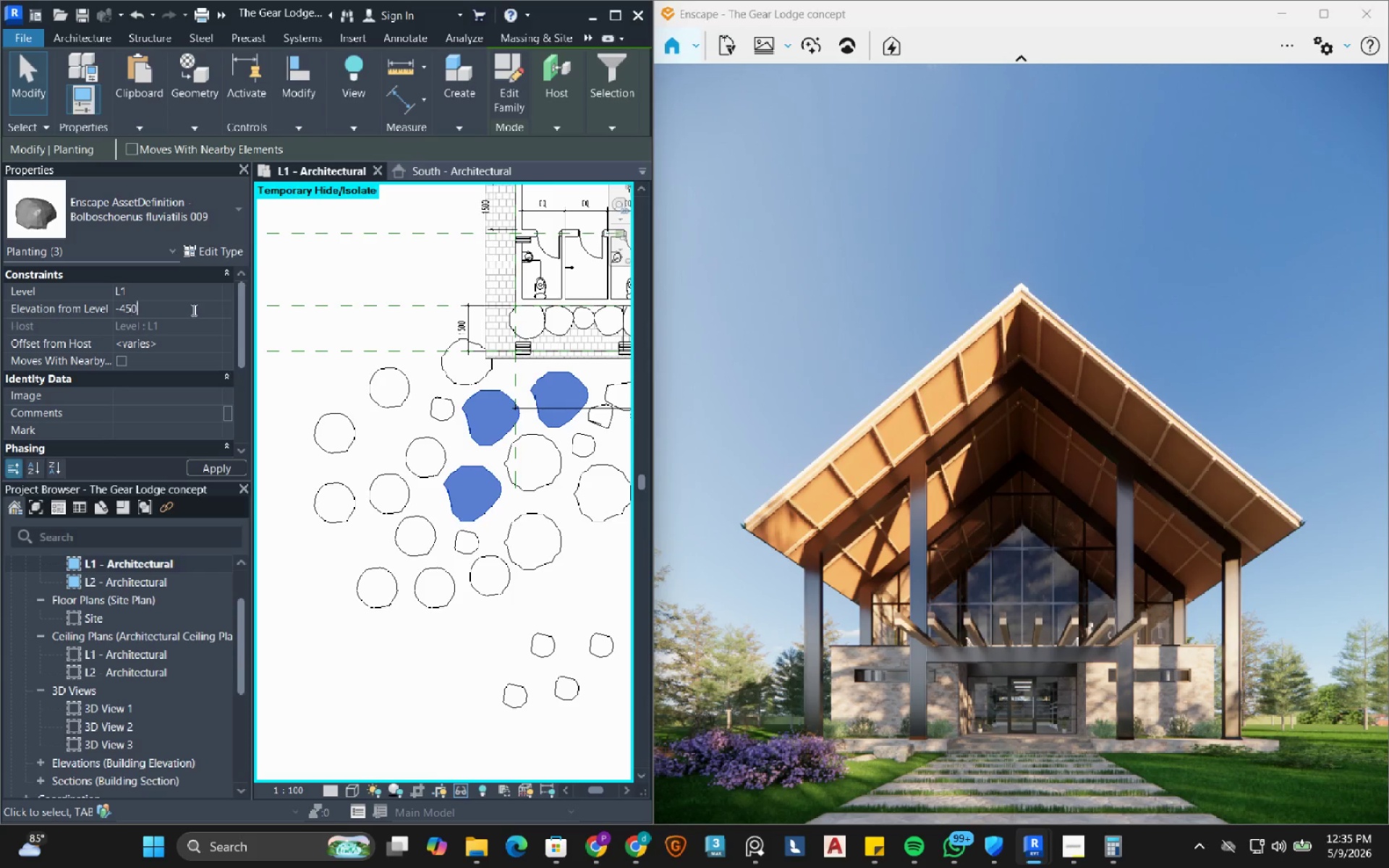 
key(NumpadEnter)
 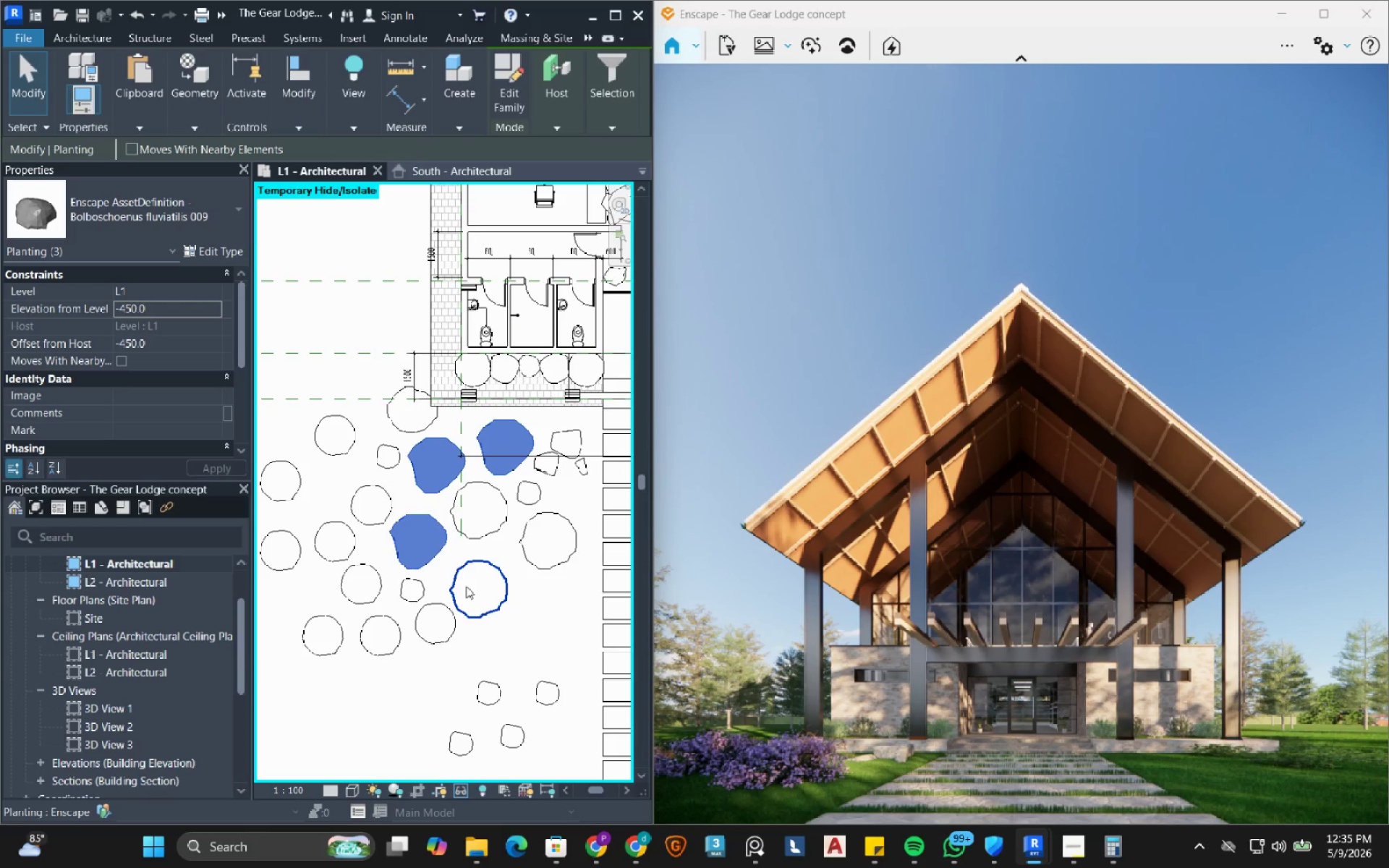 
wait(6.09)
 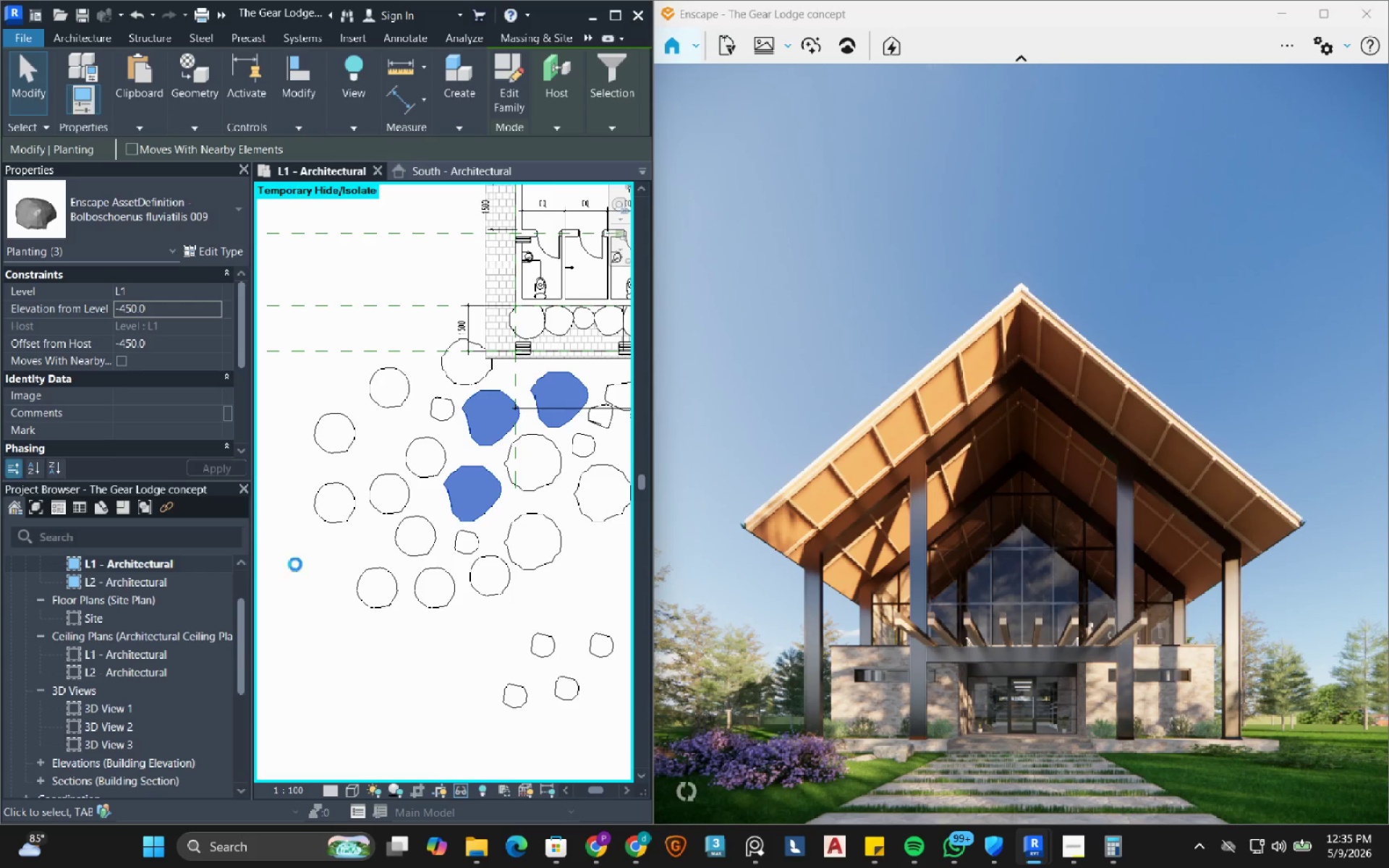 
left_click([466, 586])
 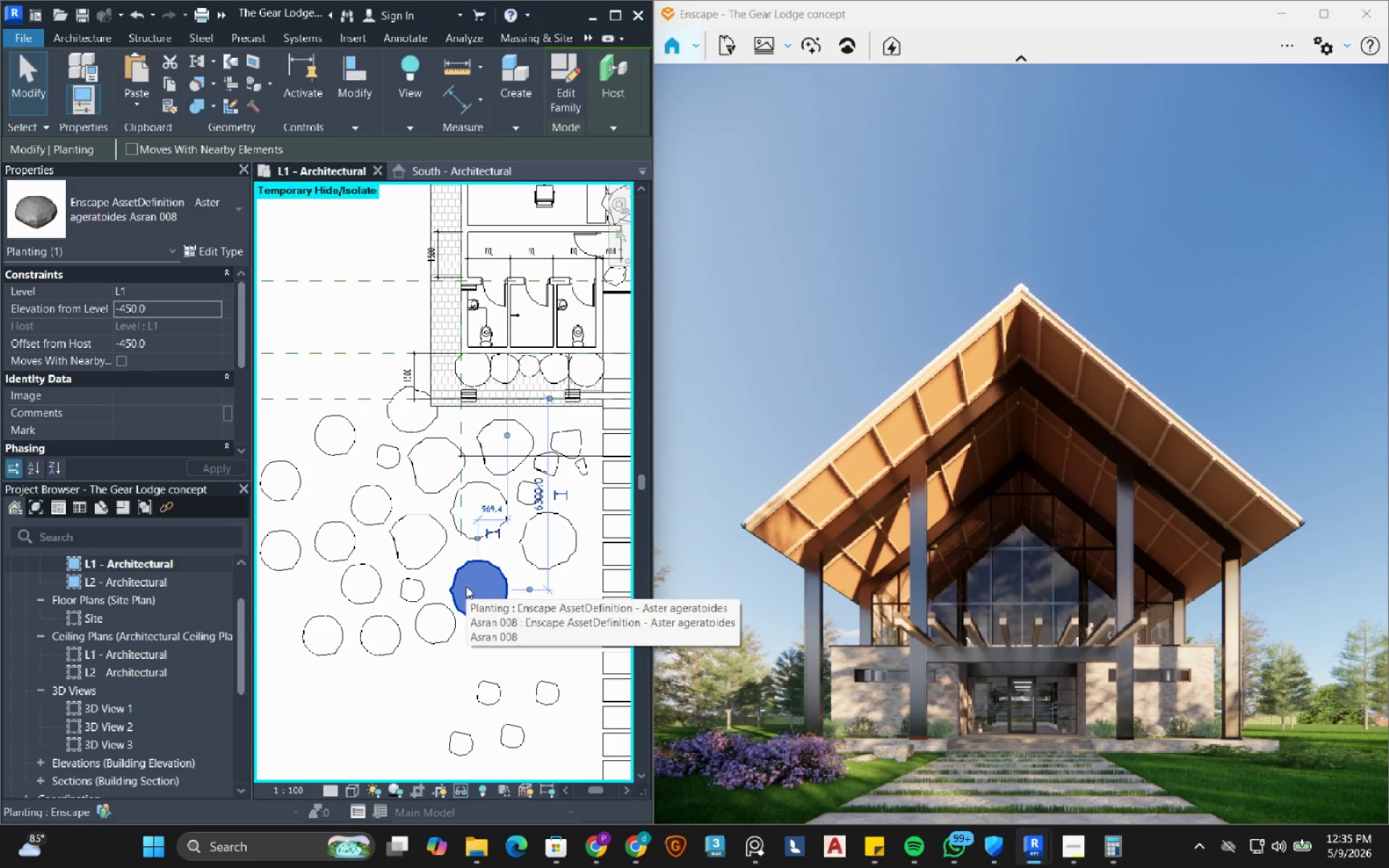 
key(Delete)
 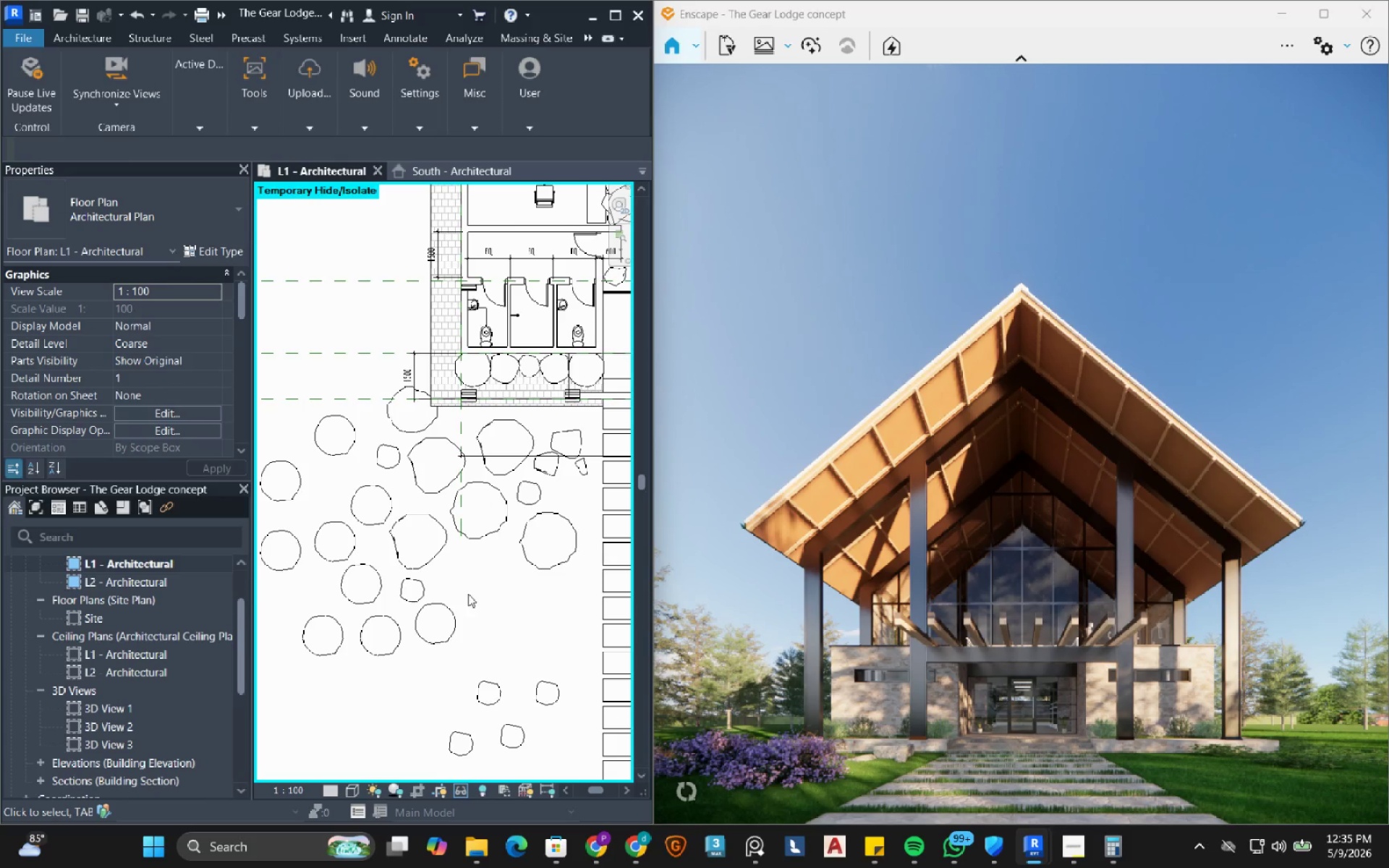 
mouse_move([485, 596])
 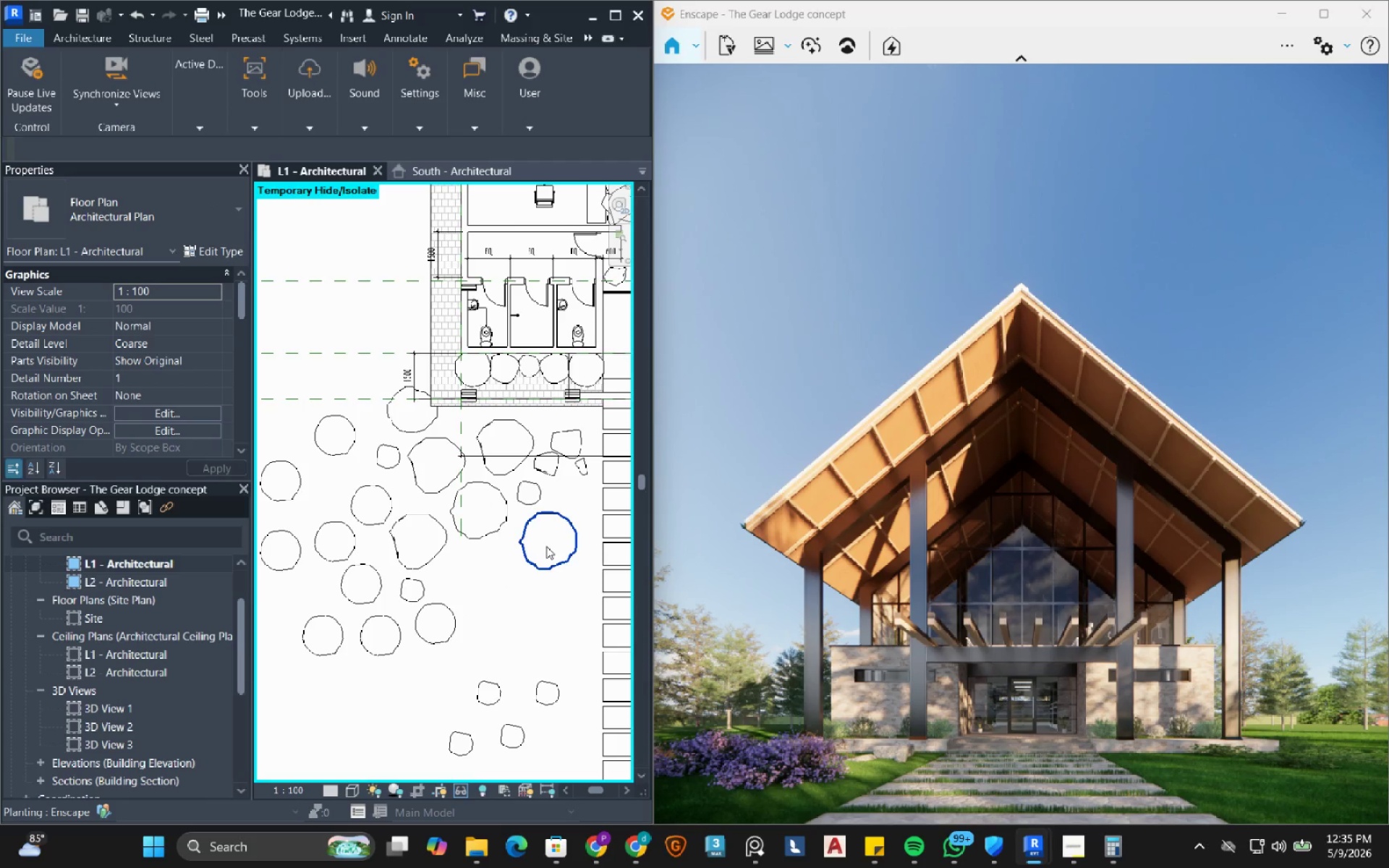 
left_click([546, 546])
 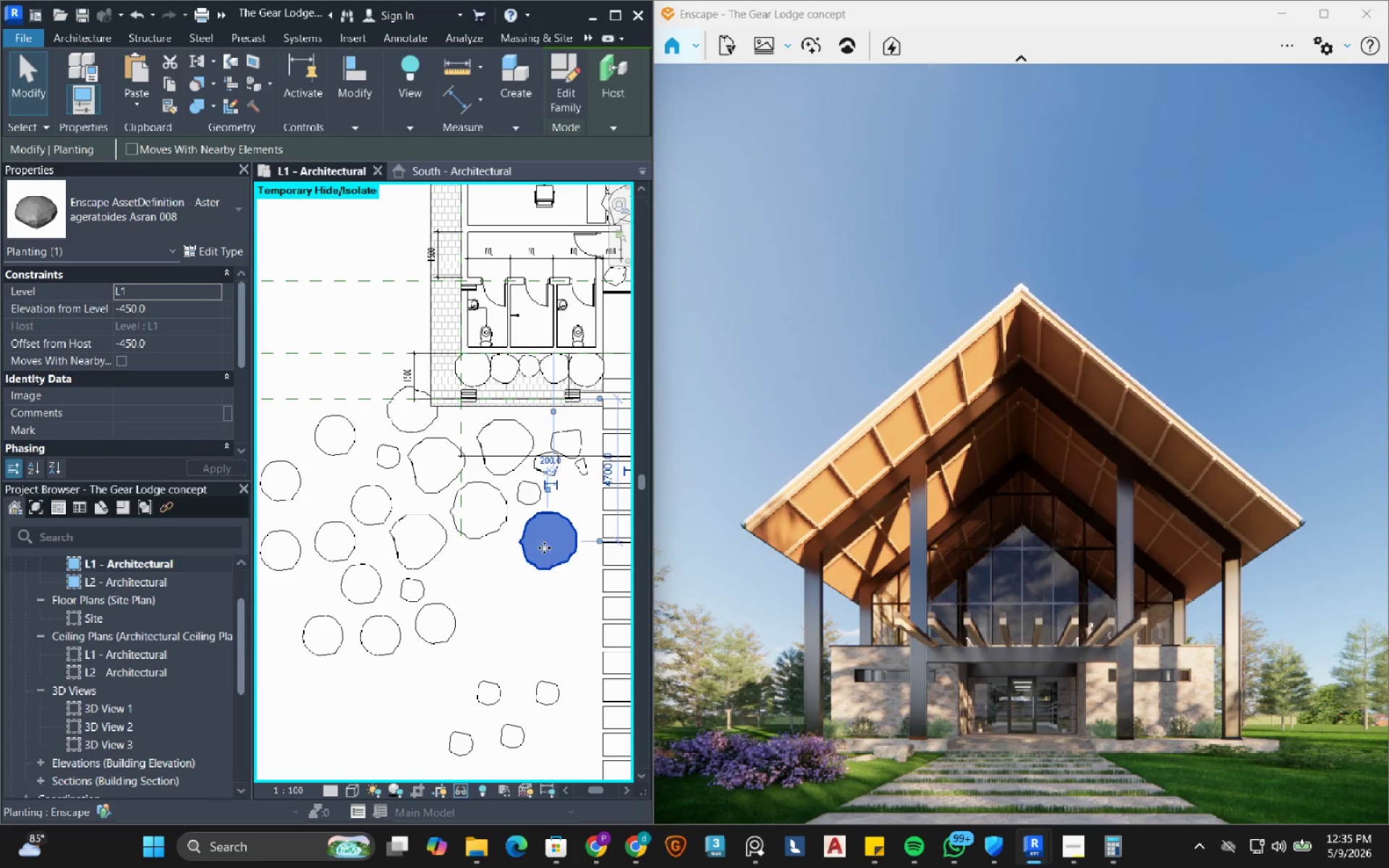 
key(Delete)
 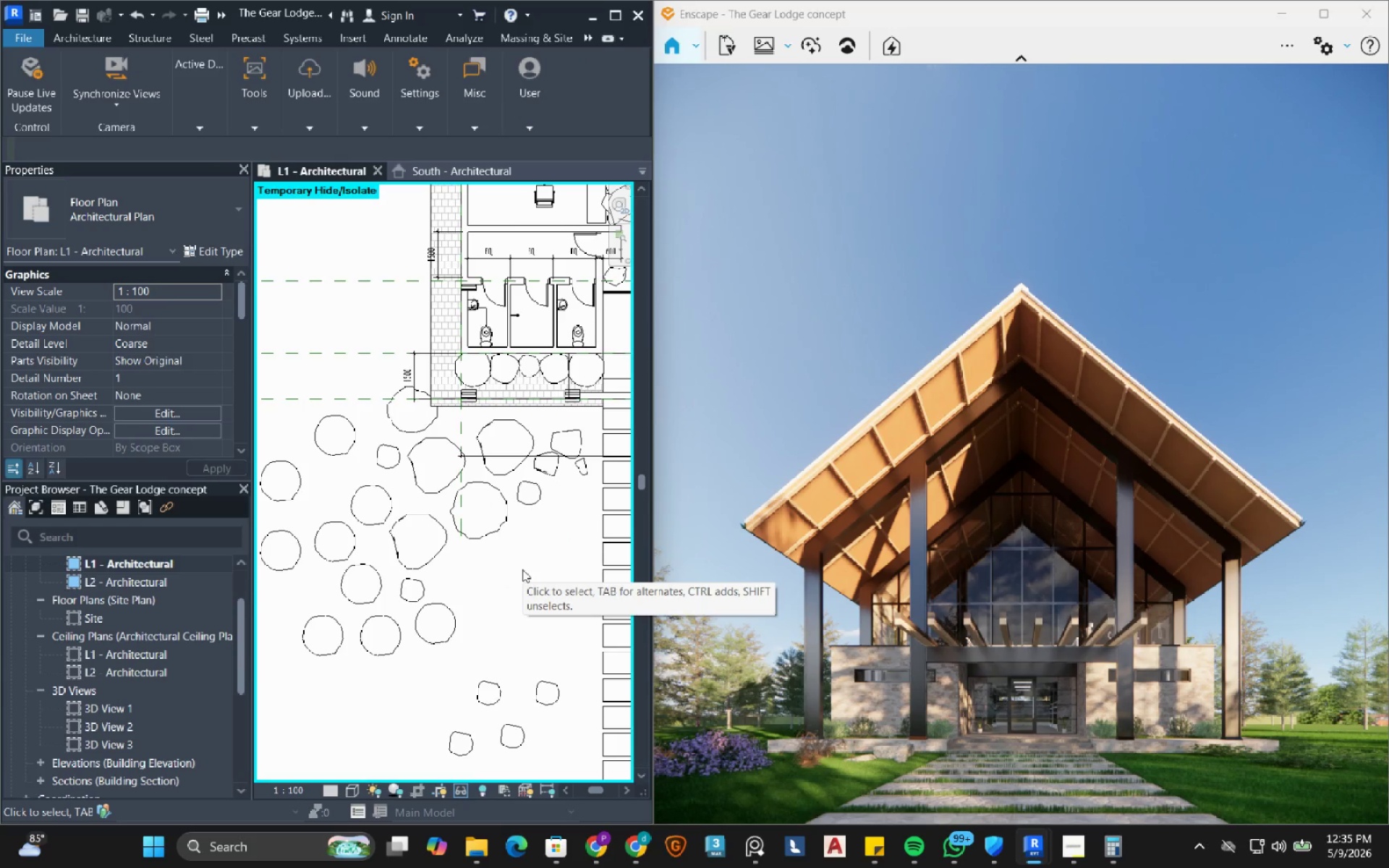 
wait(6.16)
 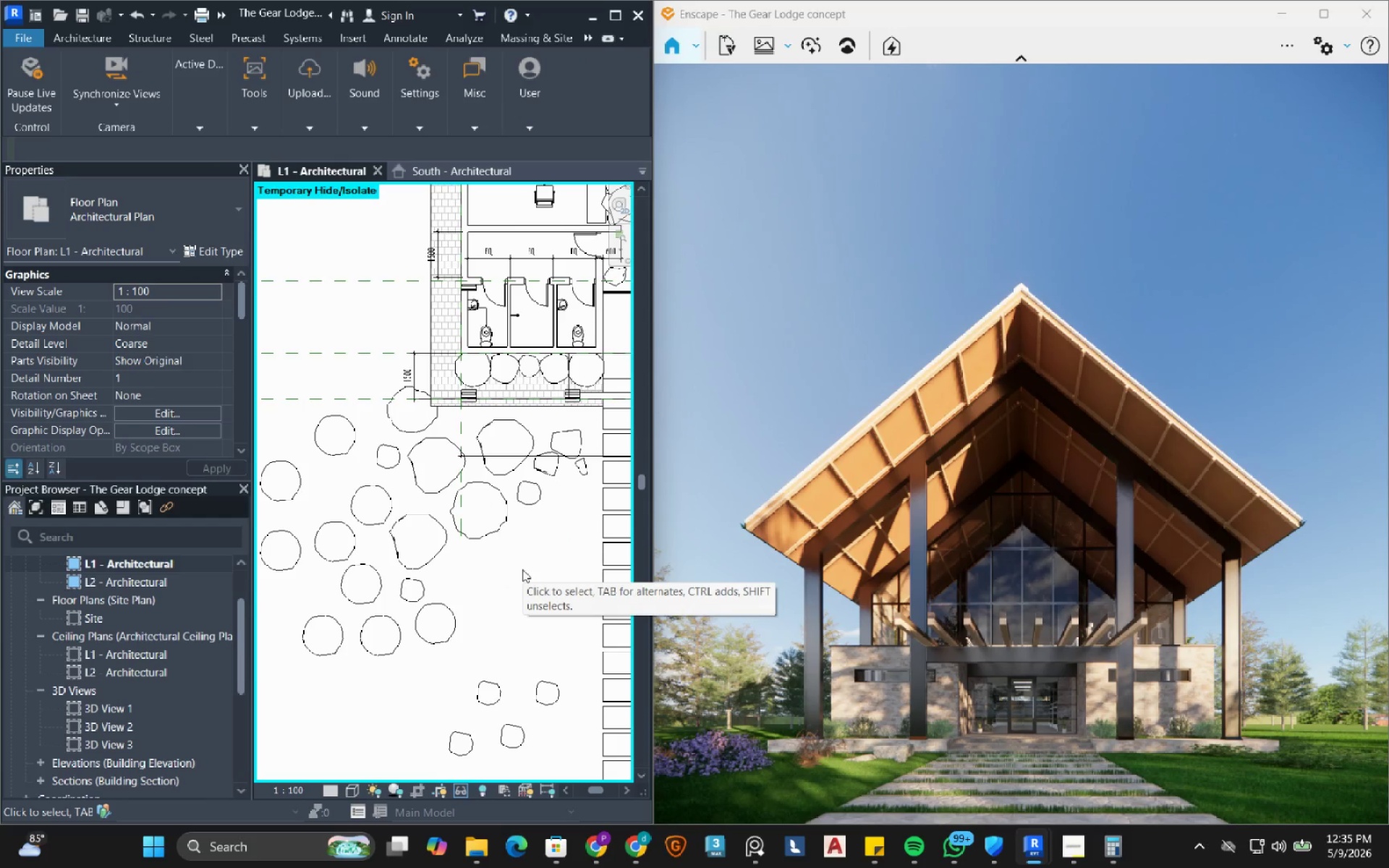 
key(Control+ControlLeft)
 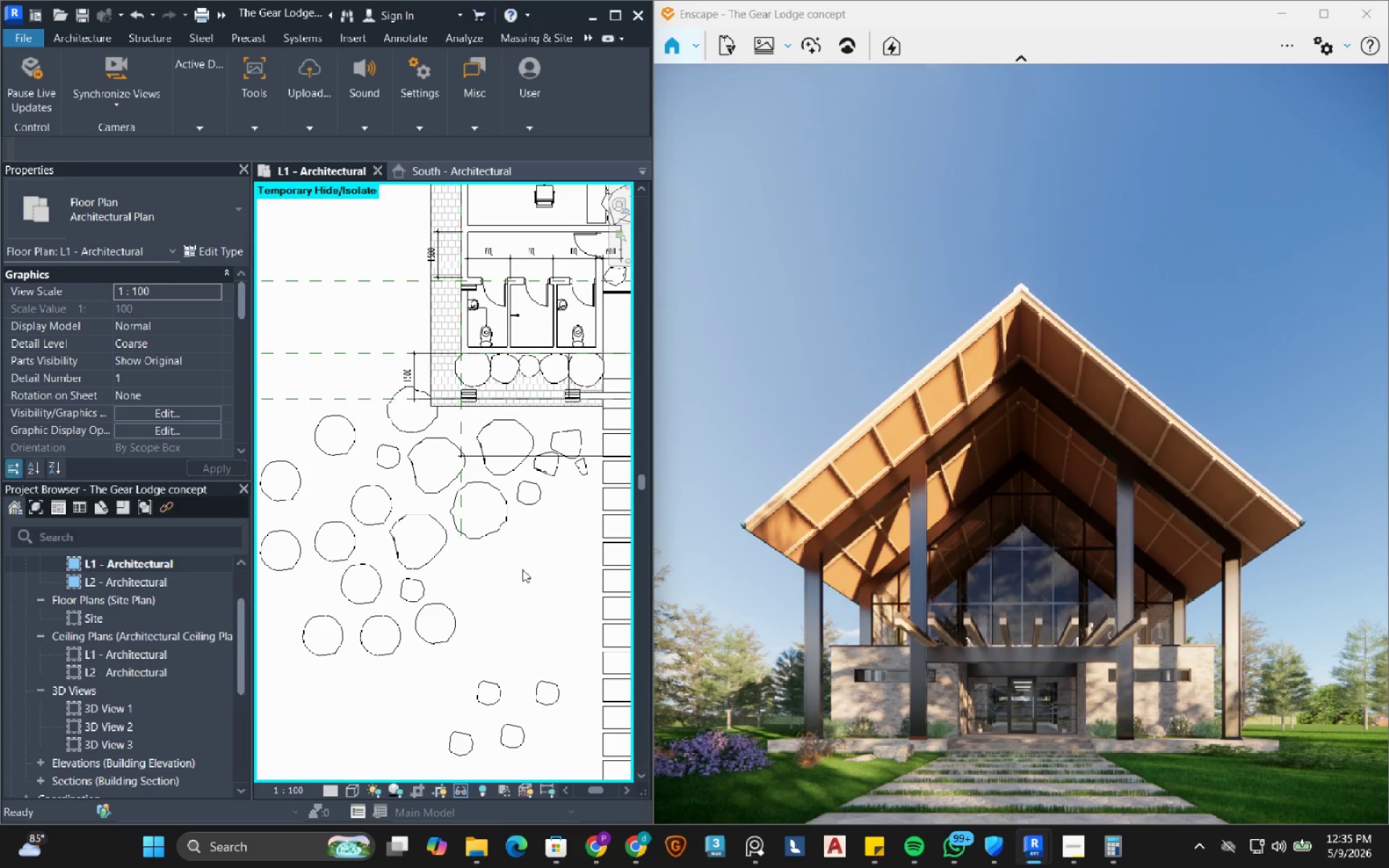 
key(Control+Z)
 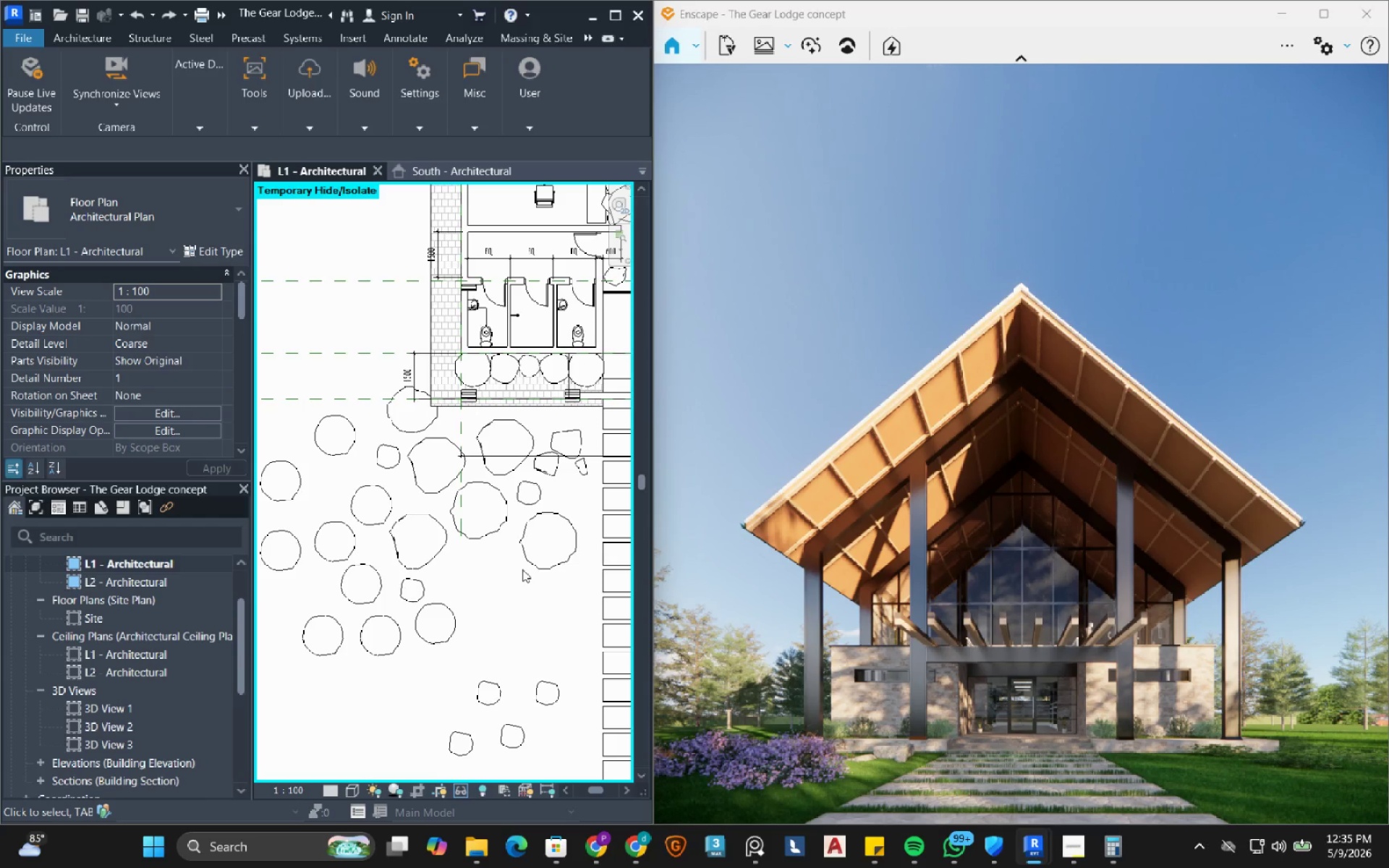 
left_click([525, 502])
 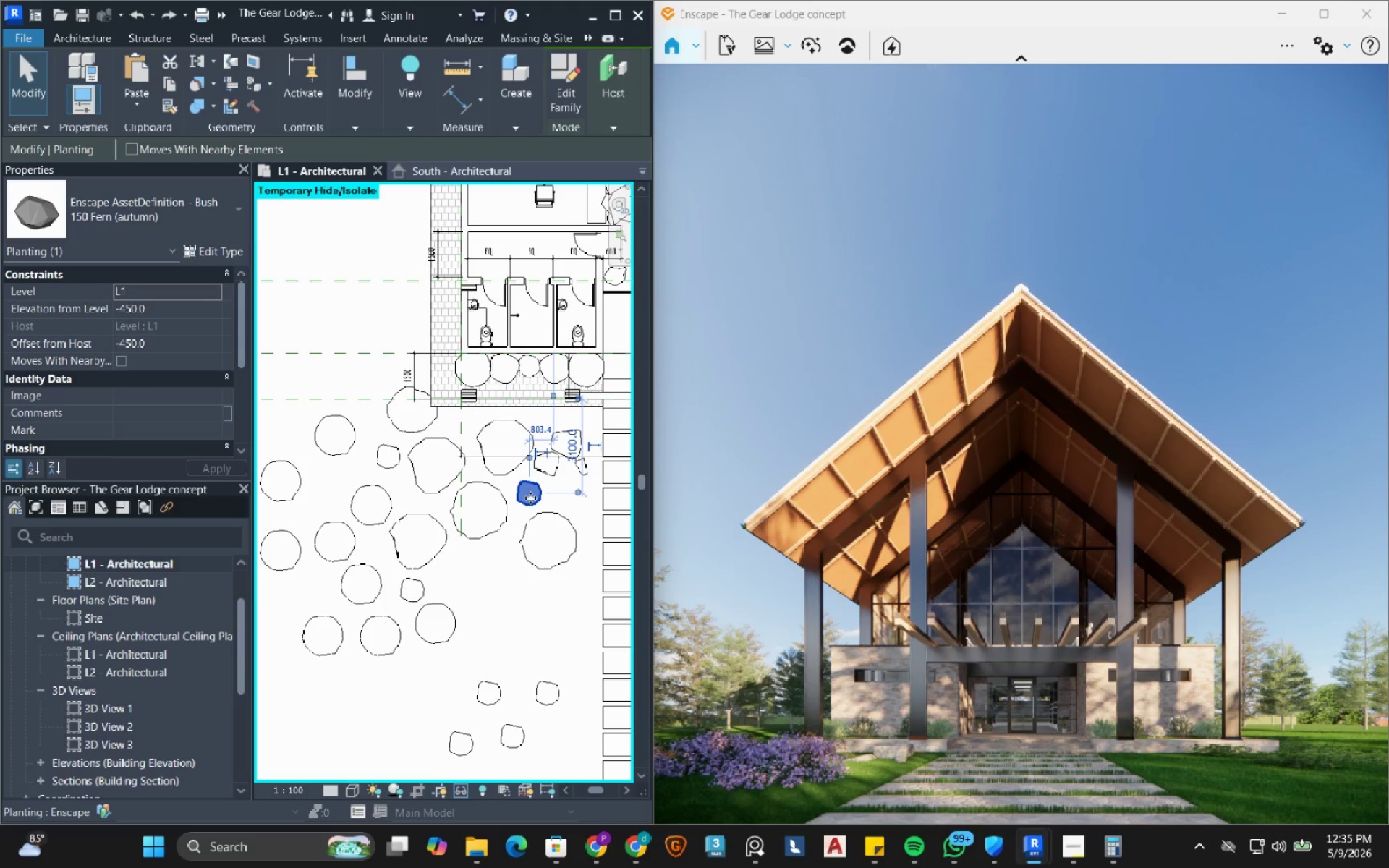 
left_click_drag(start_coordinate=[530, 498], to_coordinate=[582, 506])
 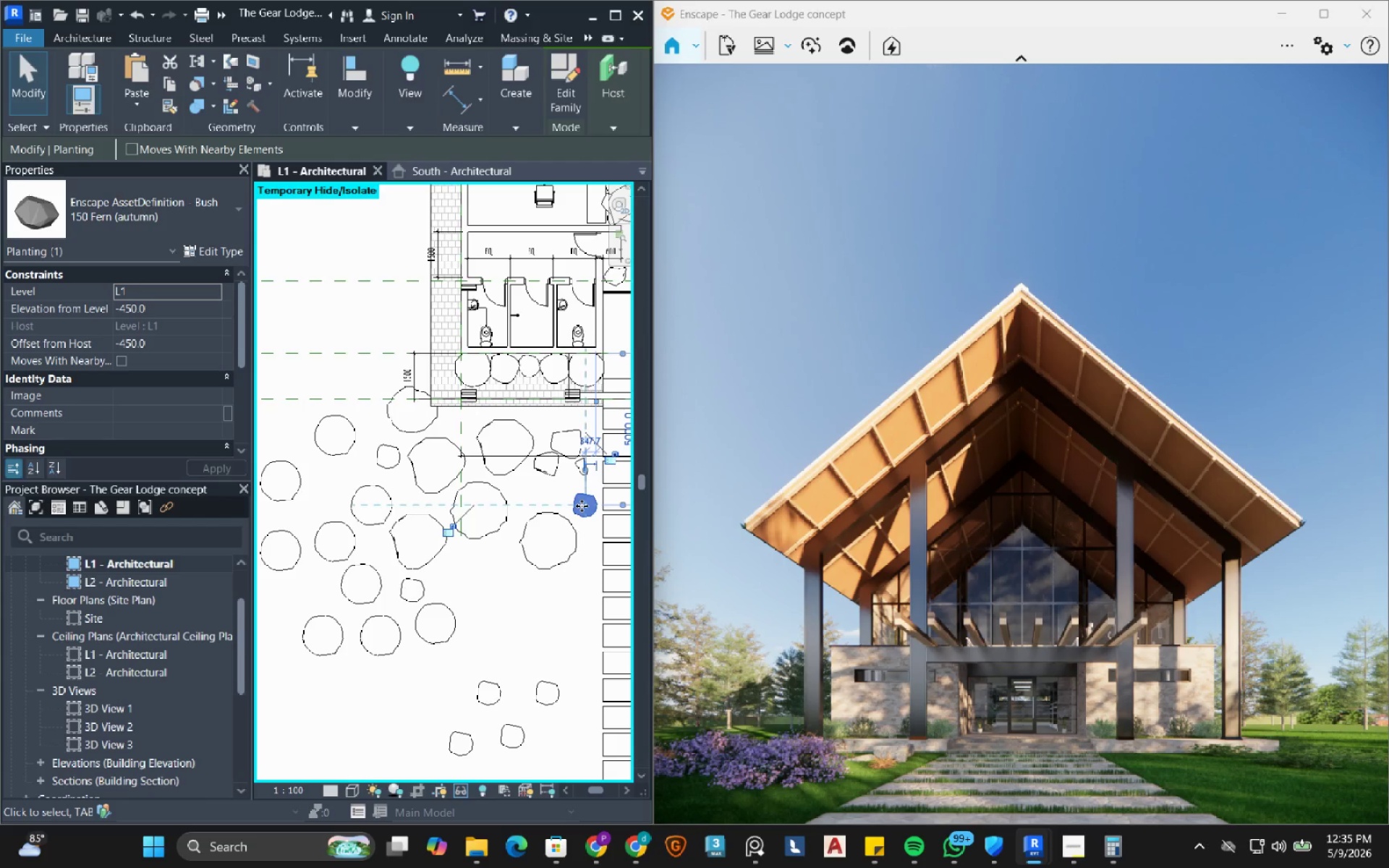 
key(Delete)
 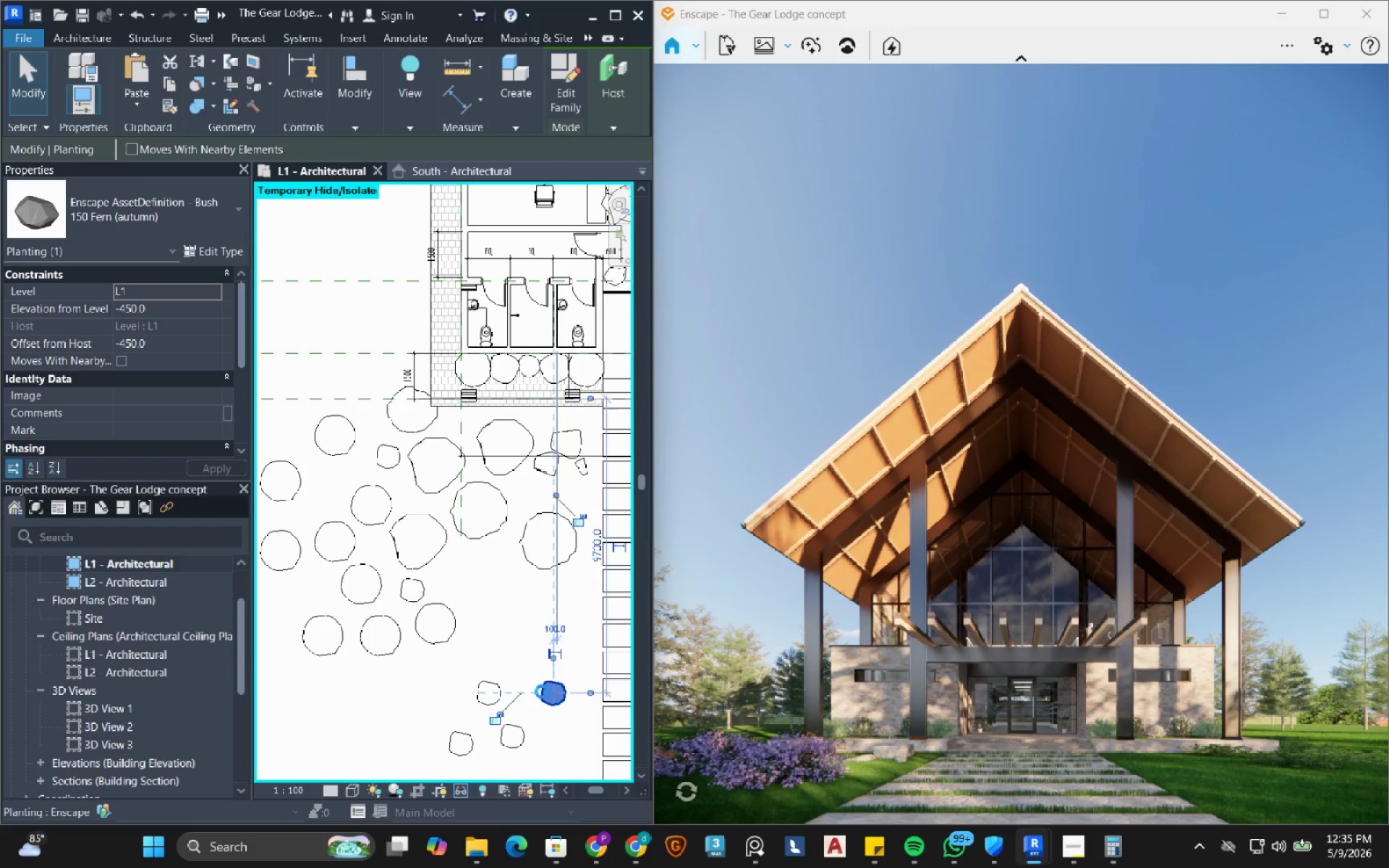 
wait(6.77)
 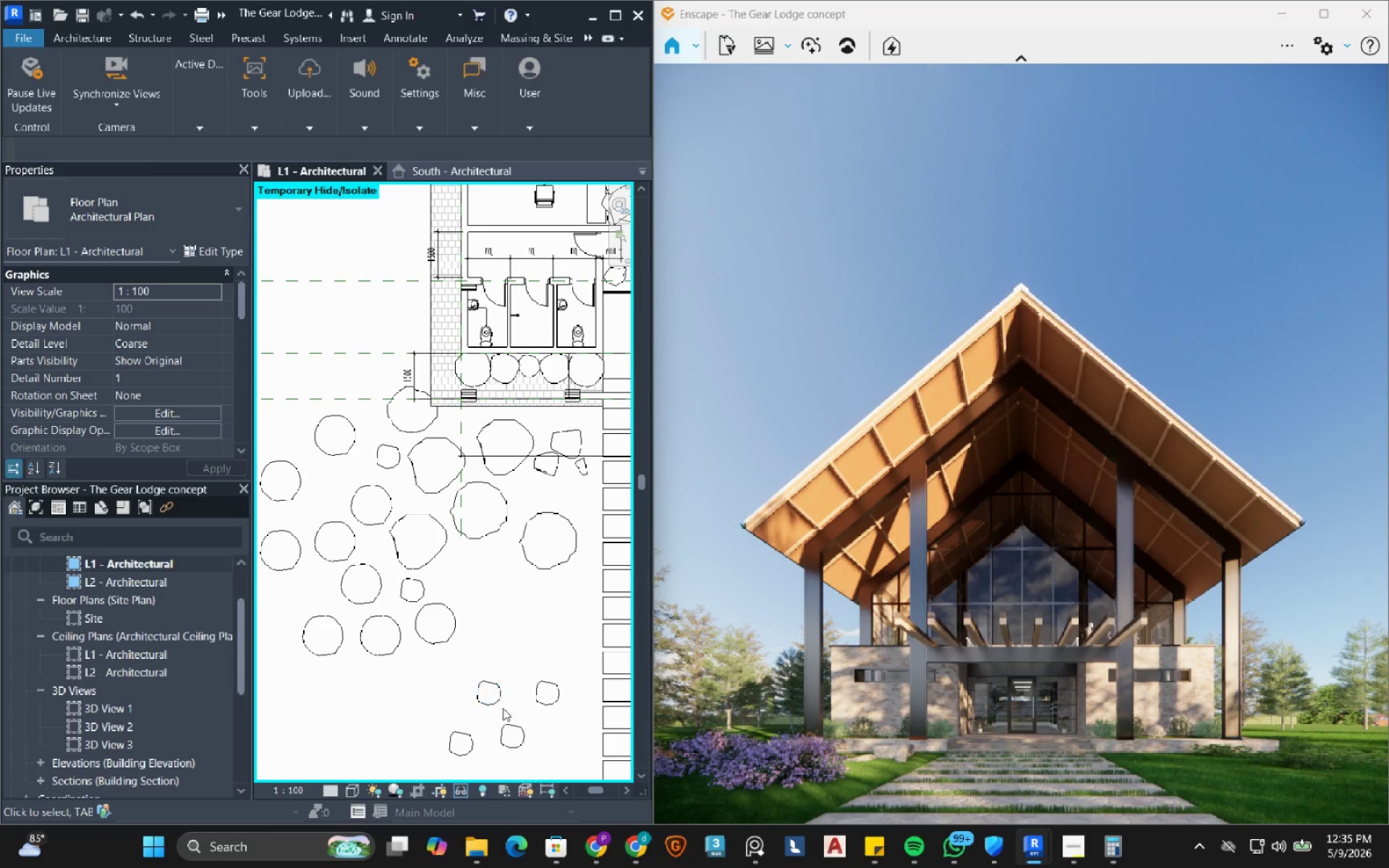 
left_click([313, 639])
 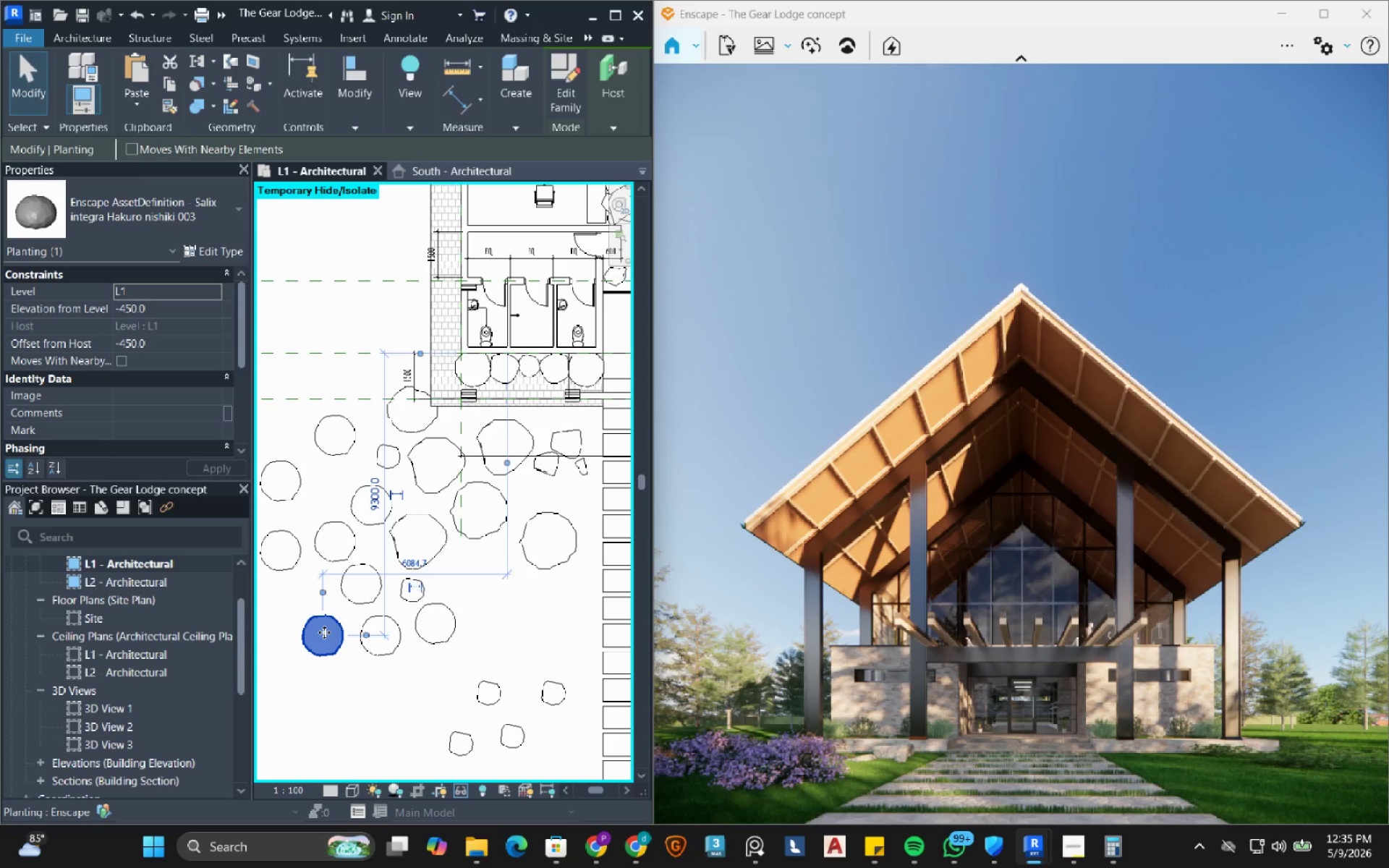 
left_click_drag(start_coordinate=[324, 632], to_coordinate=[561, 613])
 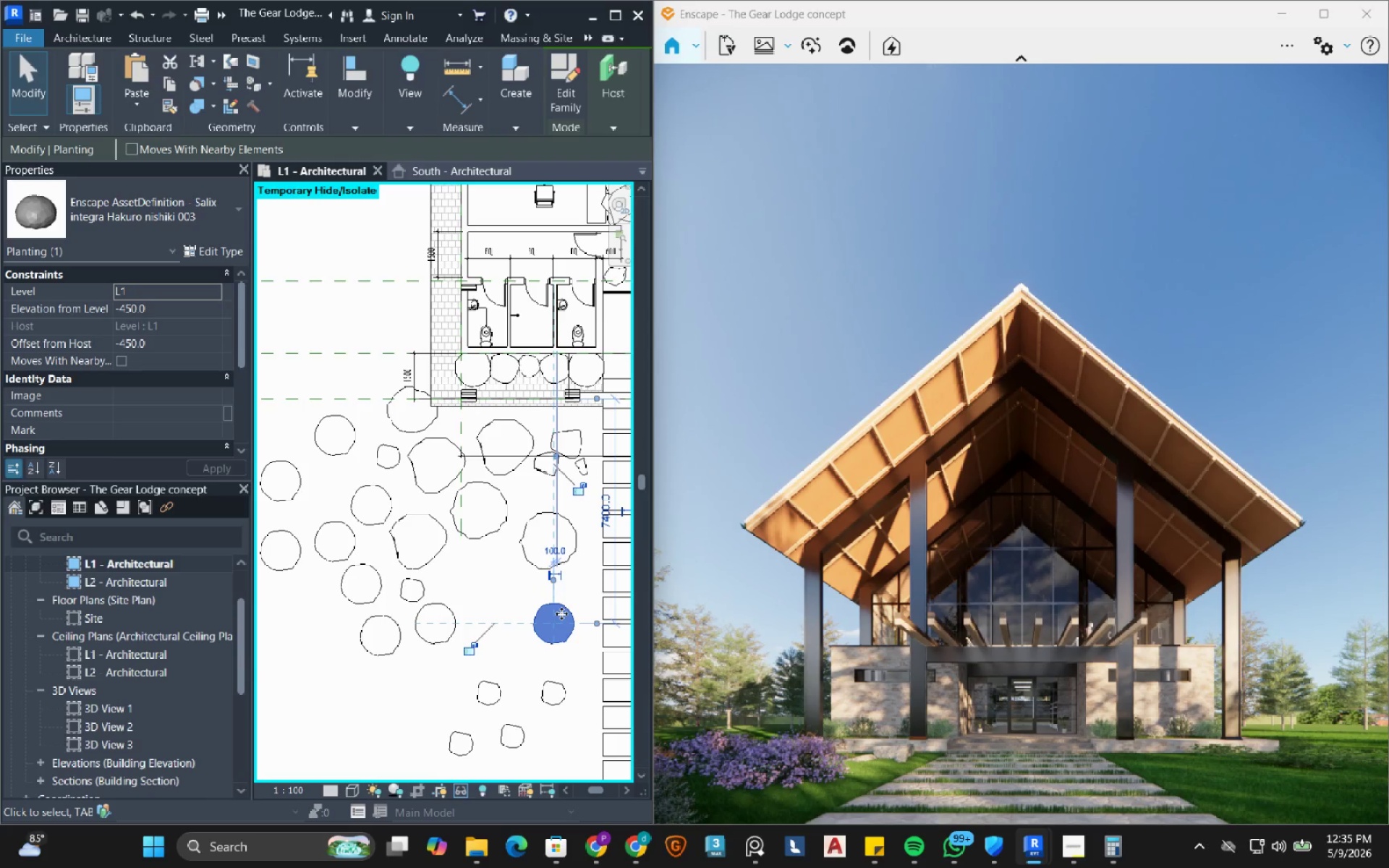 
left_click_drag(start_coordinate=[557, 627], to_coordinate=[586, 629])
 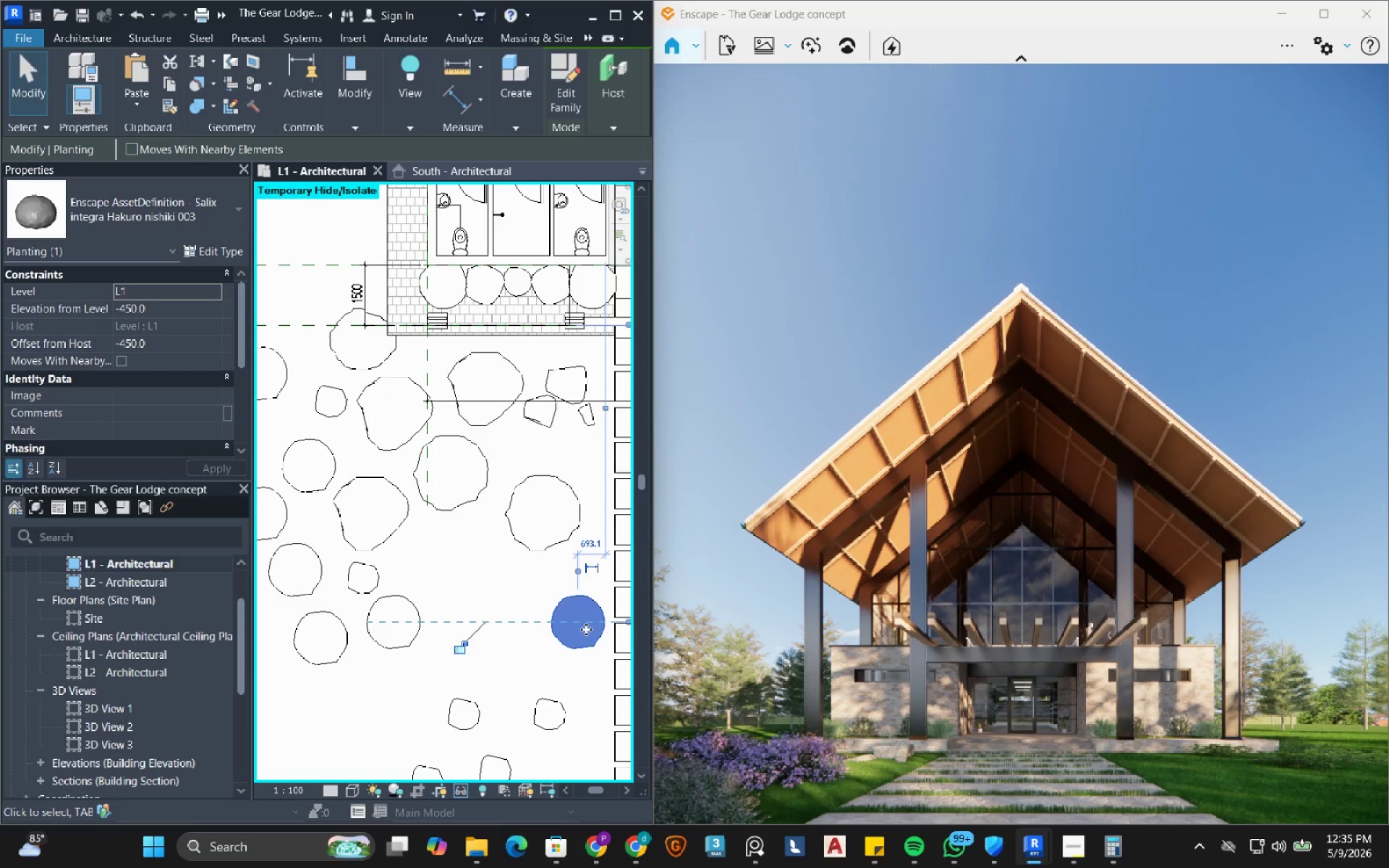 
scroll: coordinate [566, 628], scroll_direction: up, amount: 2.0
 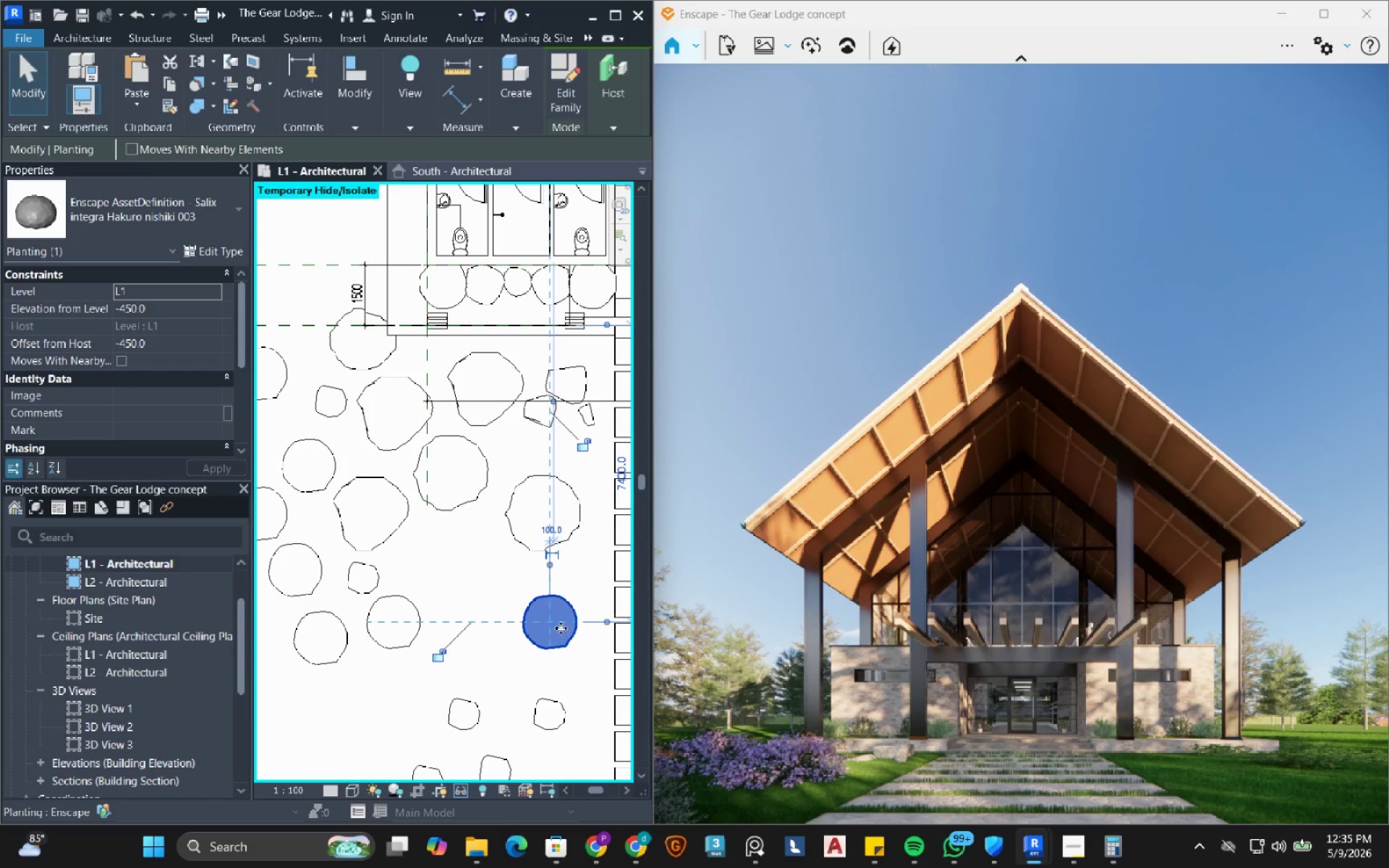 
mouse_move([565, 633])
 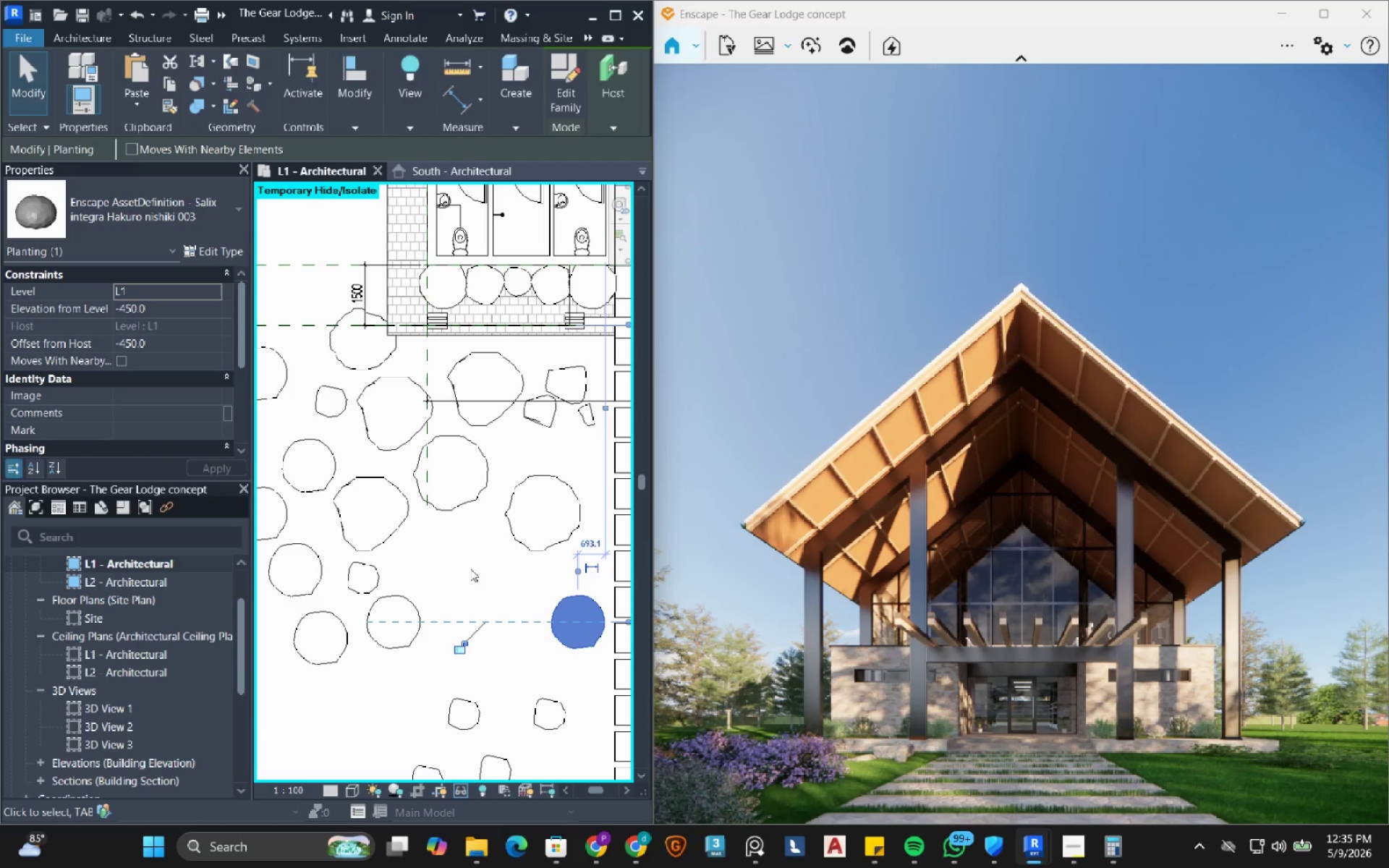 
scroll: coordinate [508, 621], scroll_direction: down, amount: 8.0
 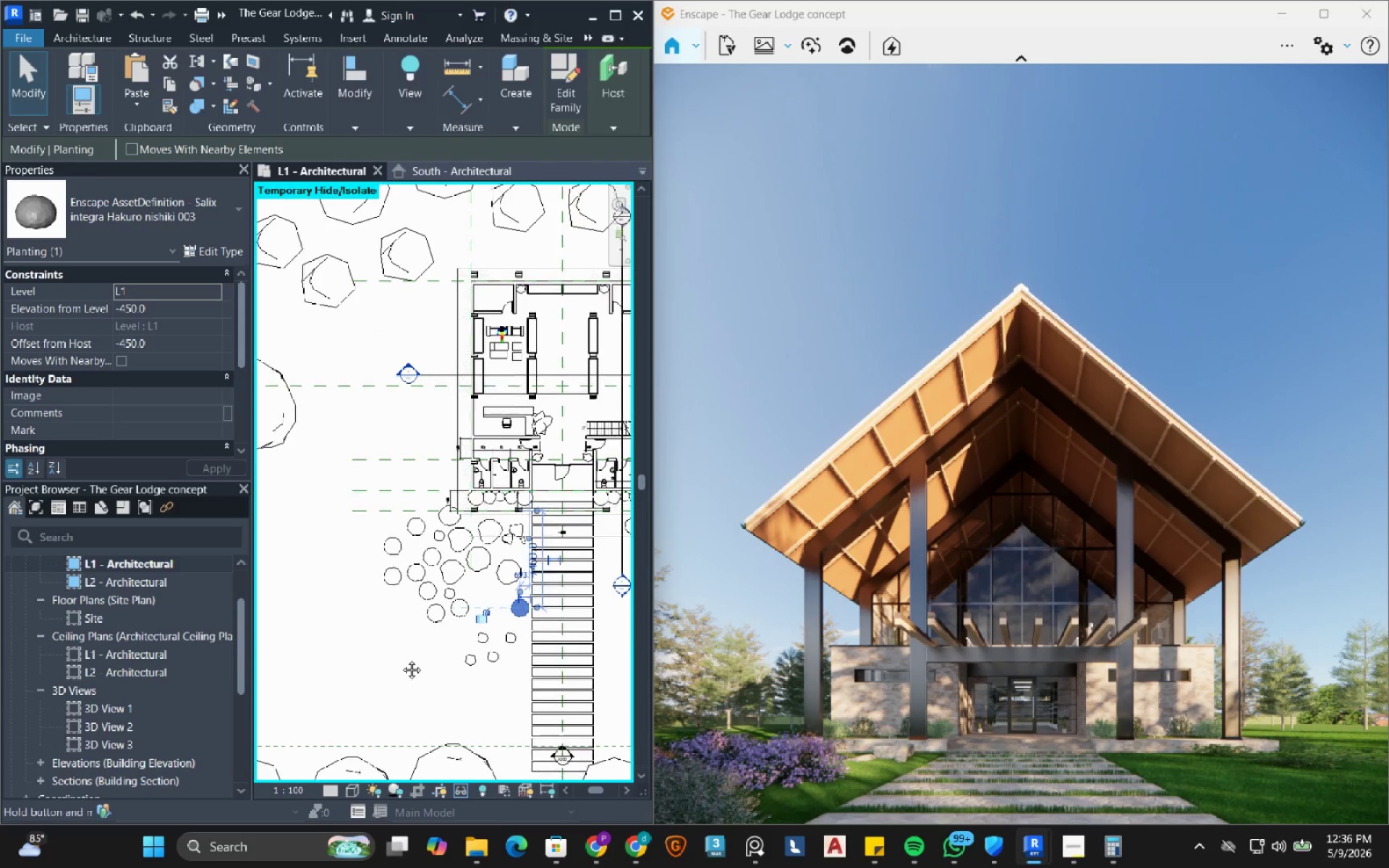 
type(wf)
 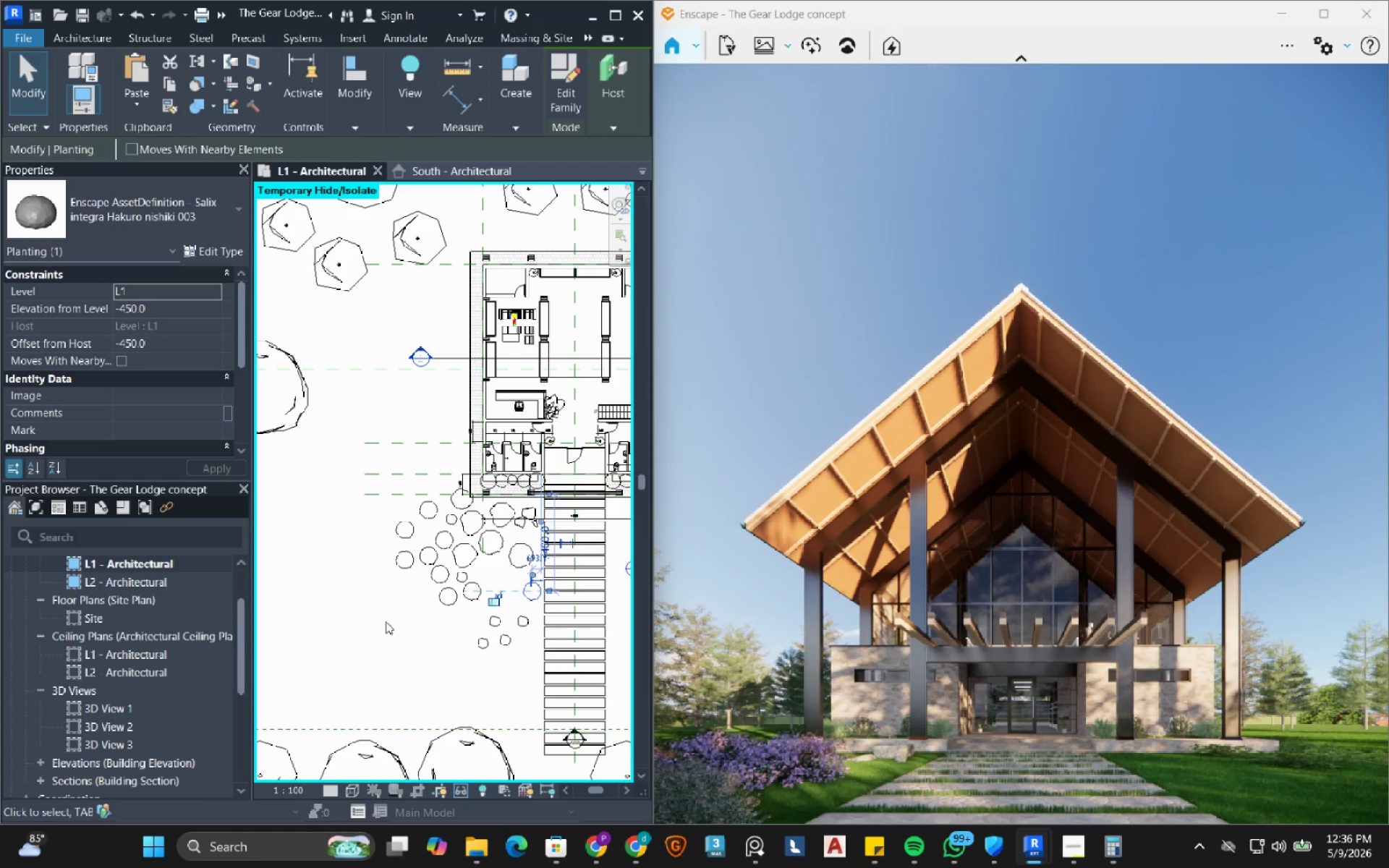 
left_click_drag(start_coordinate=[378, 683], to_coordinate=[549, 487])
 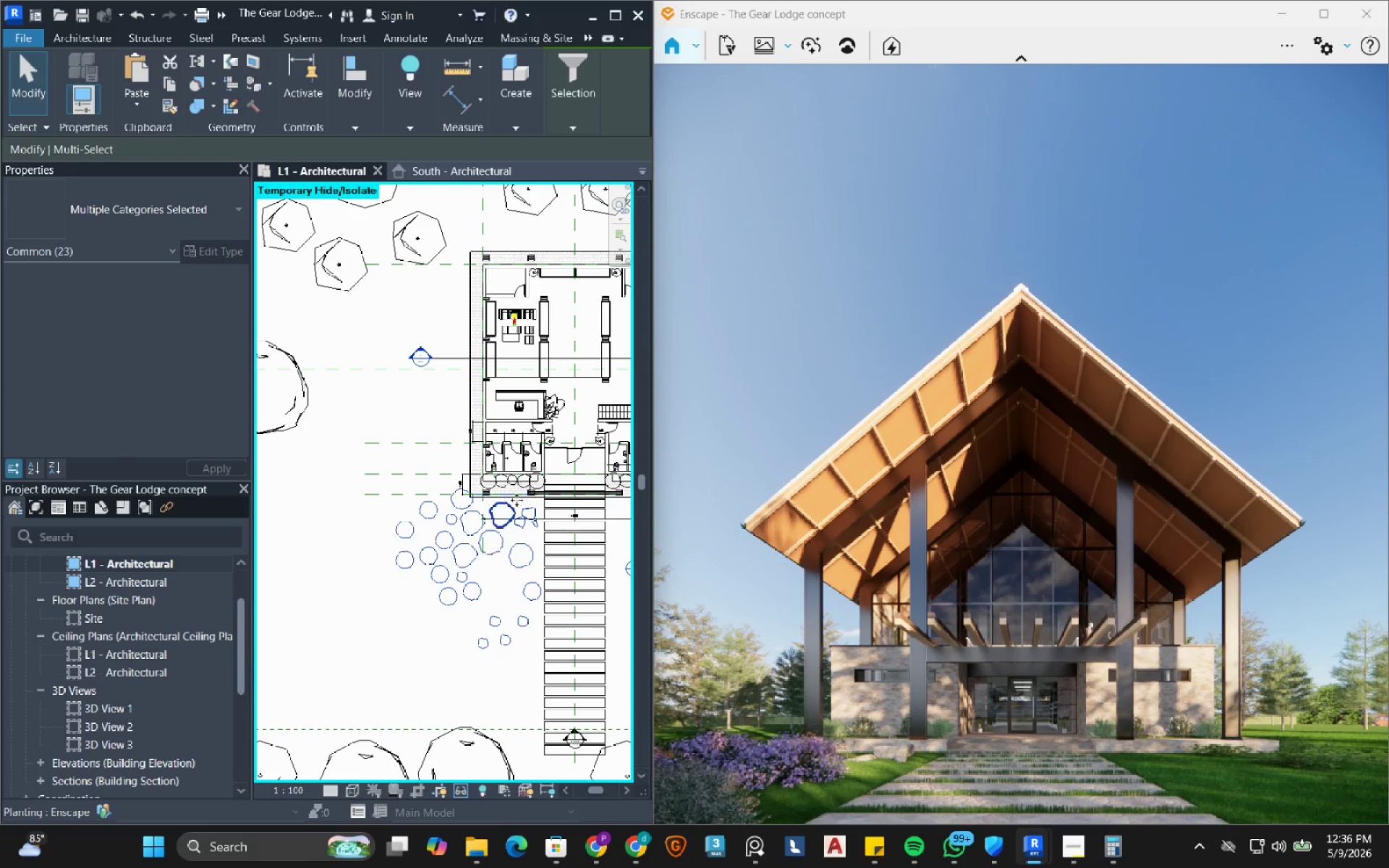 
scroll: coordinate [508, 490], scroll_direction: up, amount: 8.0
 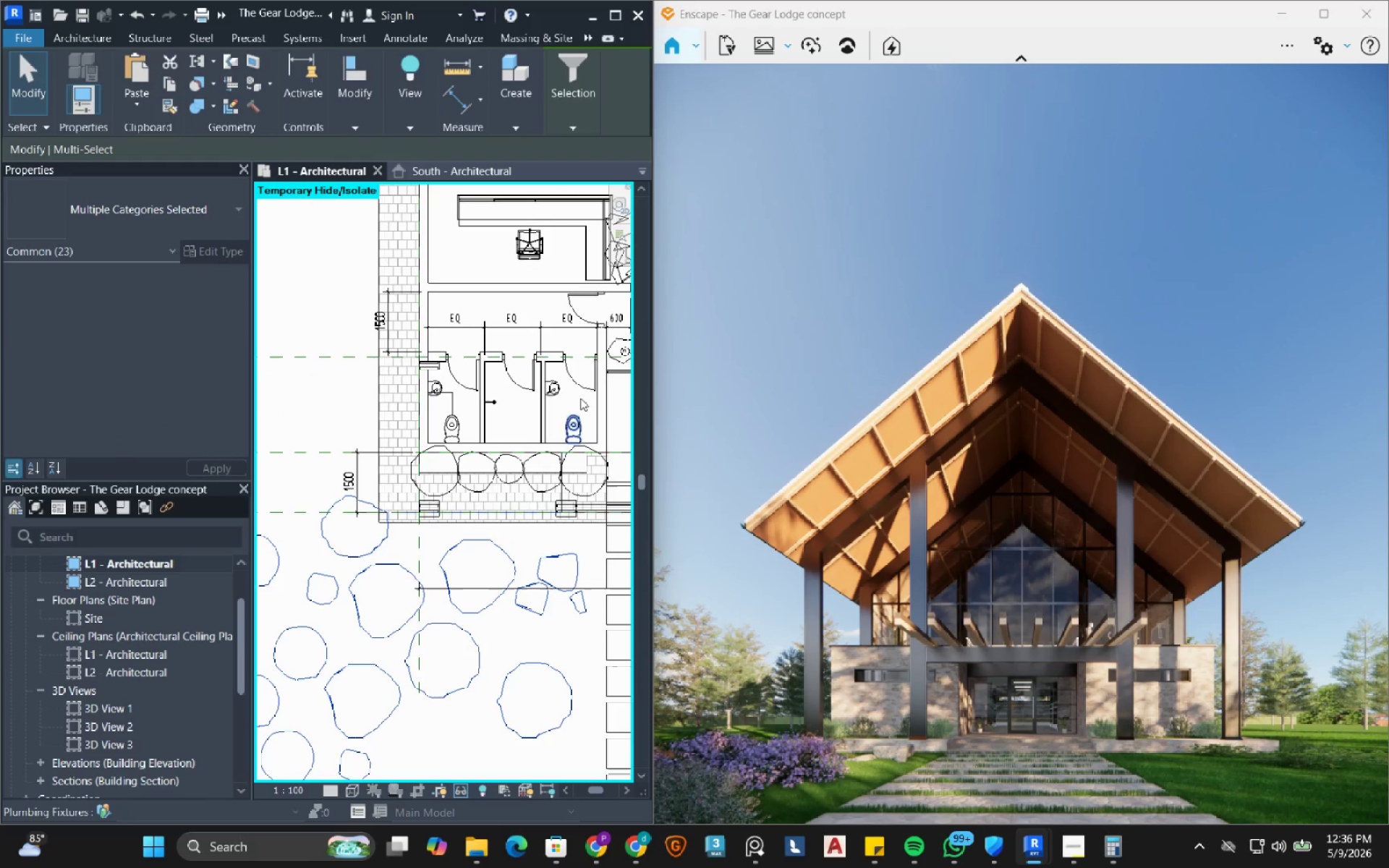 
hold_key(key=ShiftLeft, duration=1.44)
left_click_drag(start_coordinate=[606, 367], to_coordinate=[455, 530])
 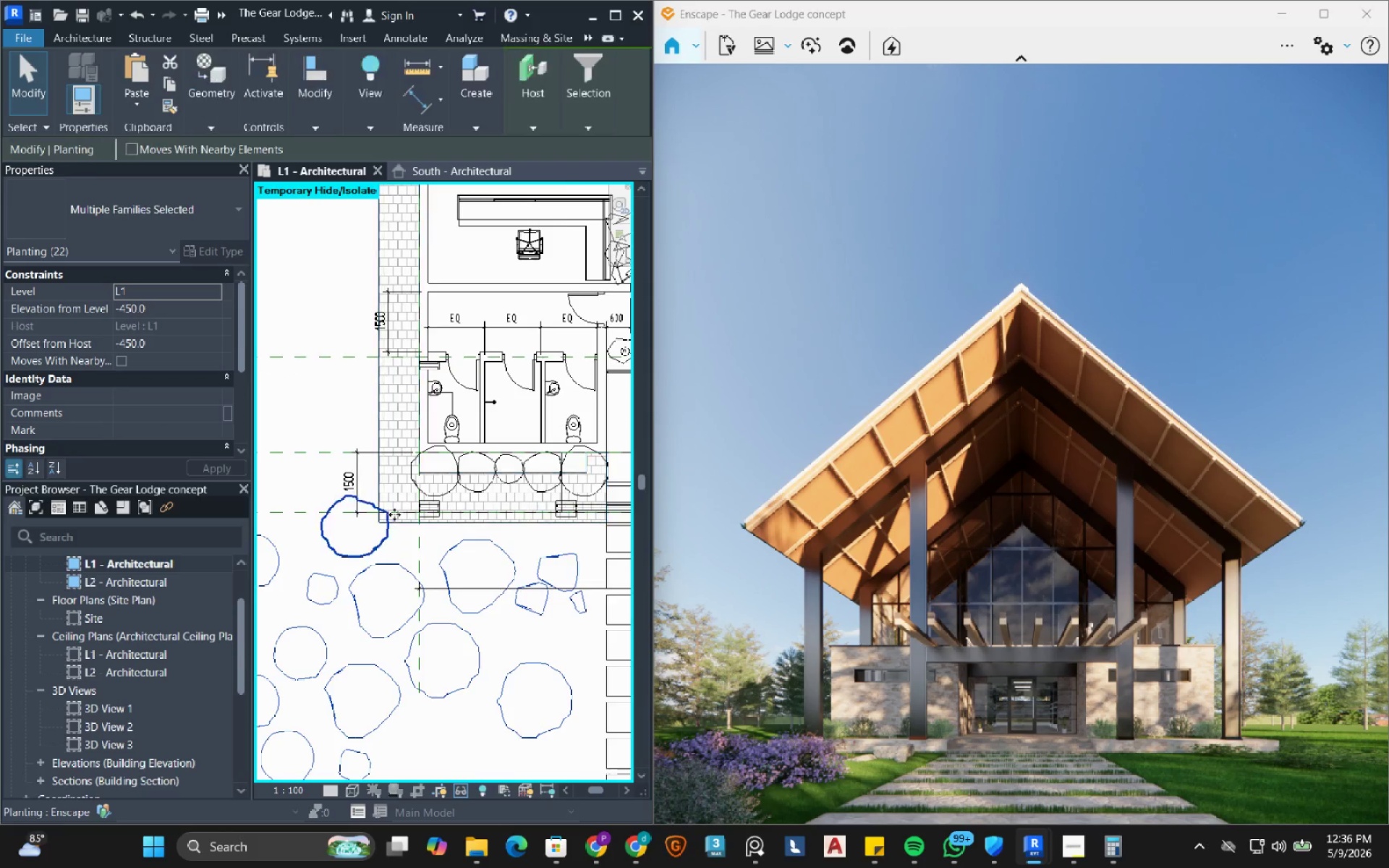 
scroll: coordinate [391, 515], scroll_direction: down, amount: 7.0
 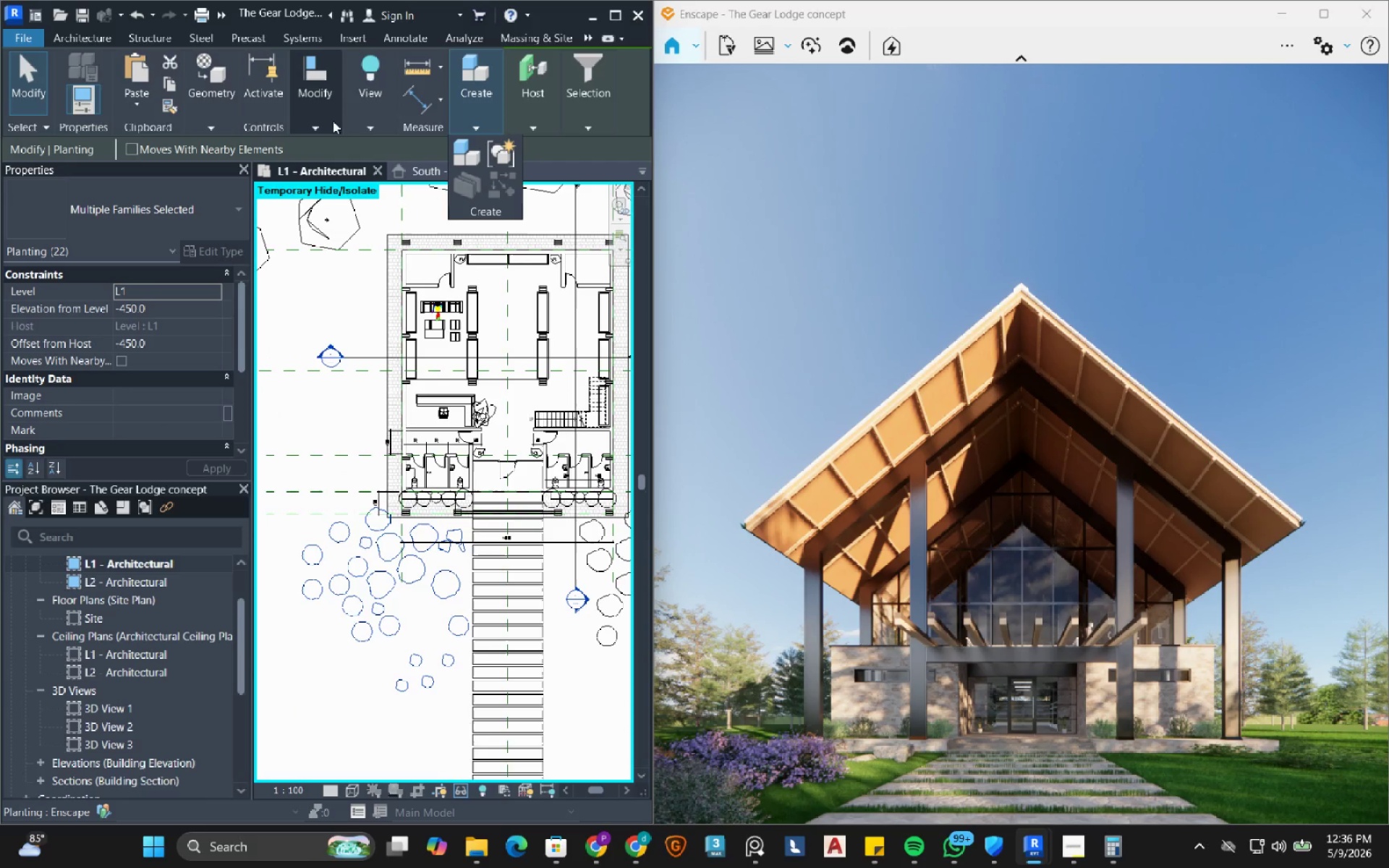 
left_click([315, 121])
 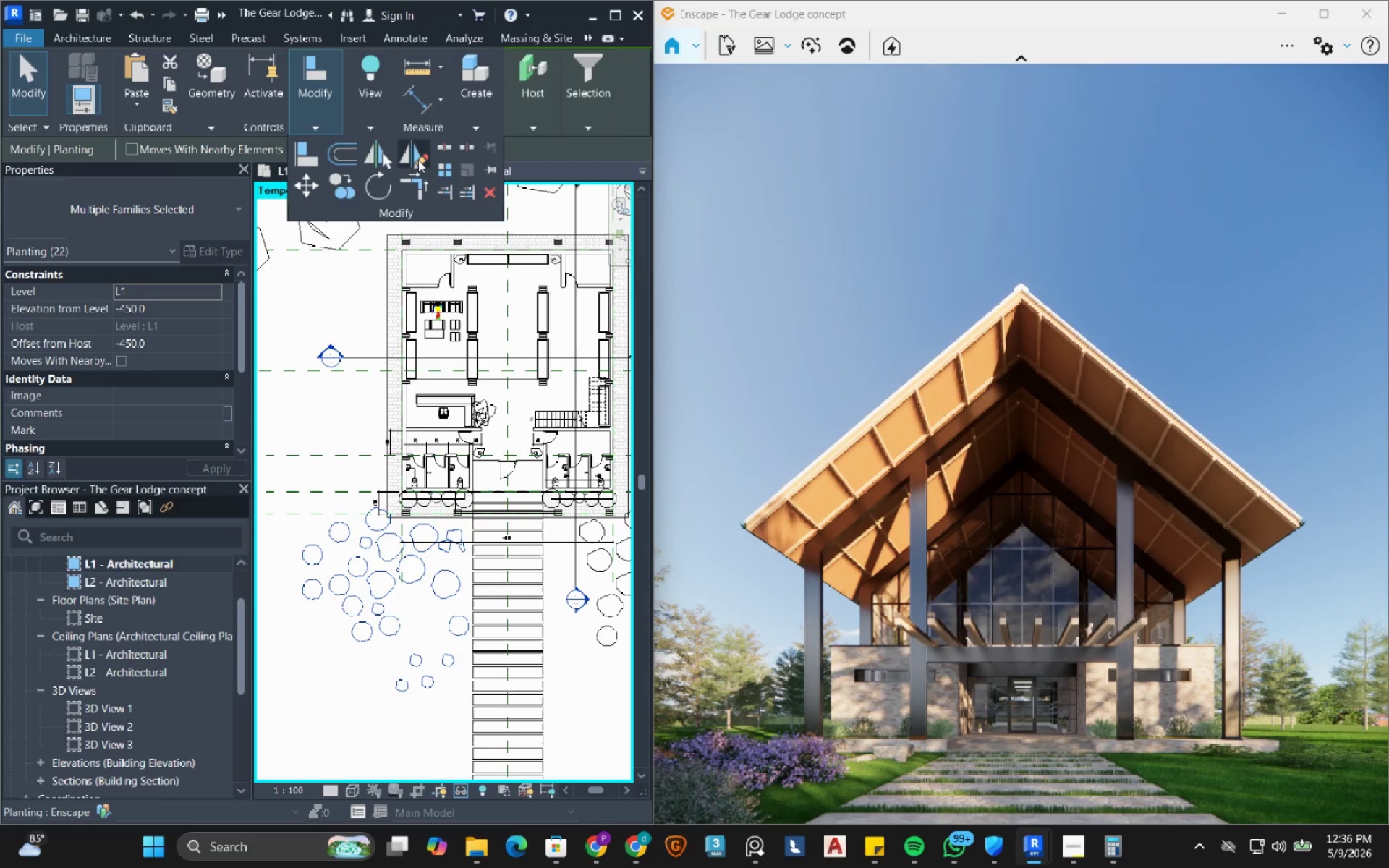 
left_click([417, 157])
 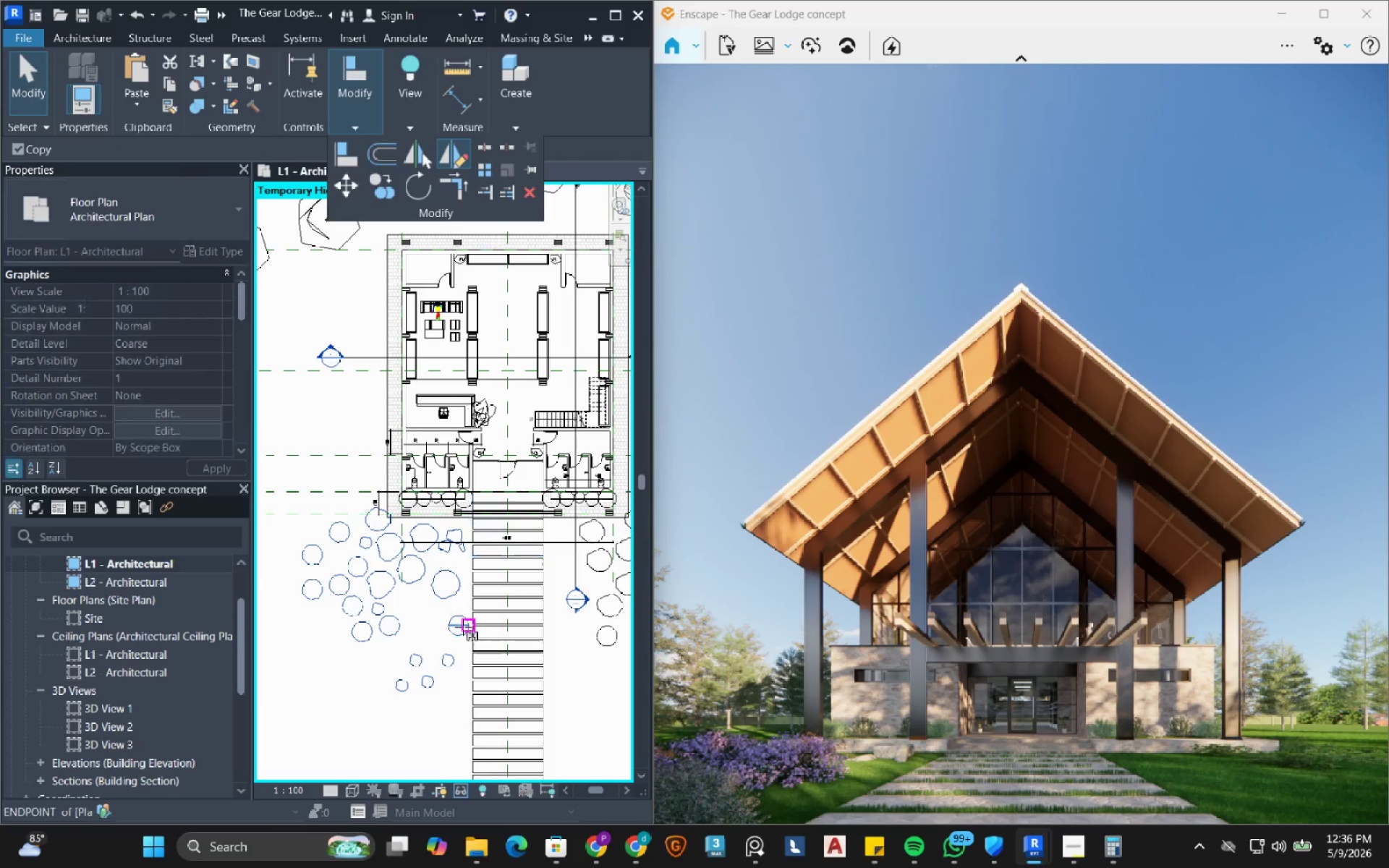 
scroll: coordinate [527, 610], scroll_direction: up, amount: 6.0
 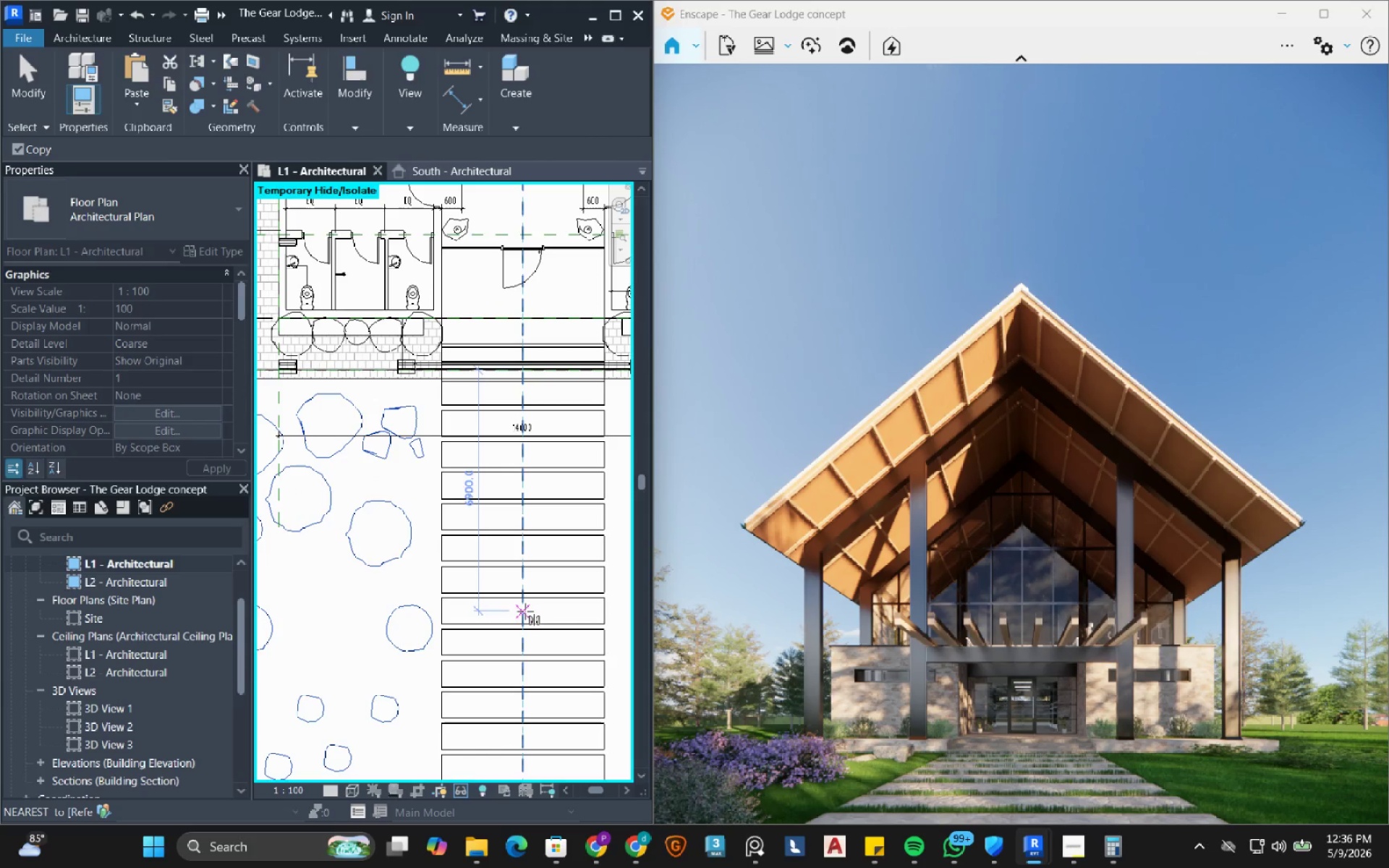 
left_click([525, 611])
 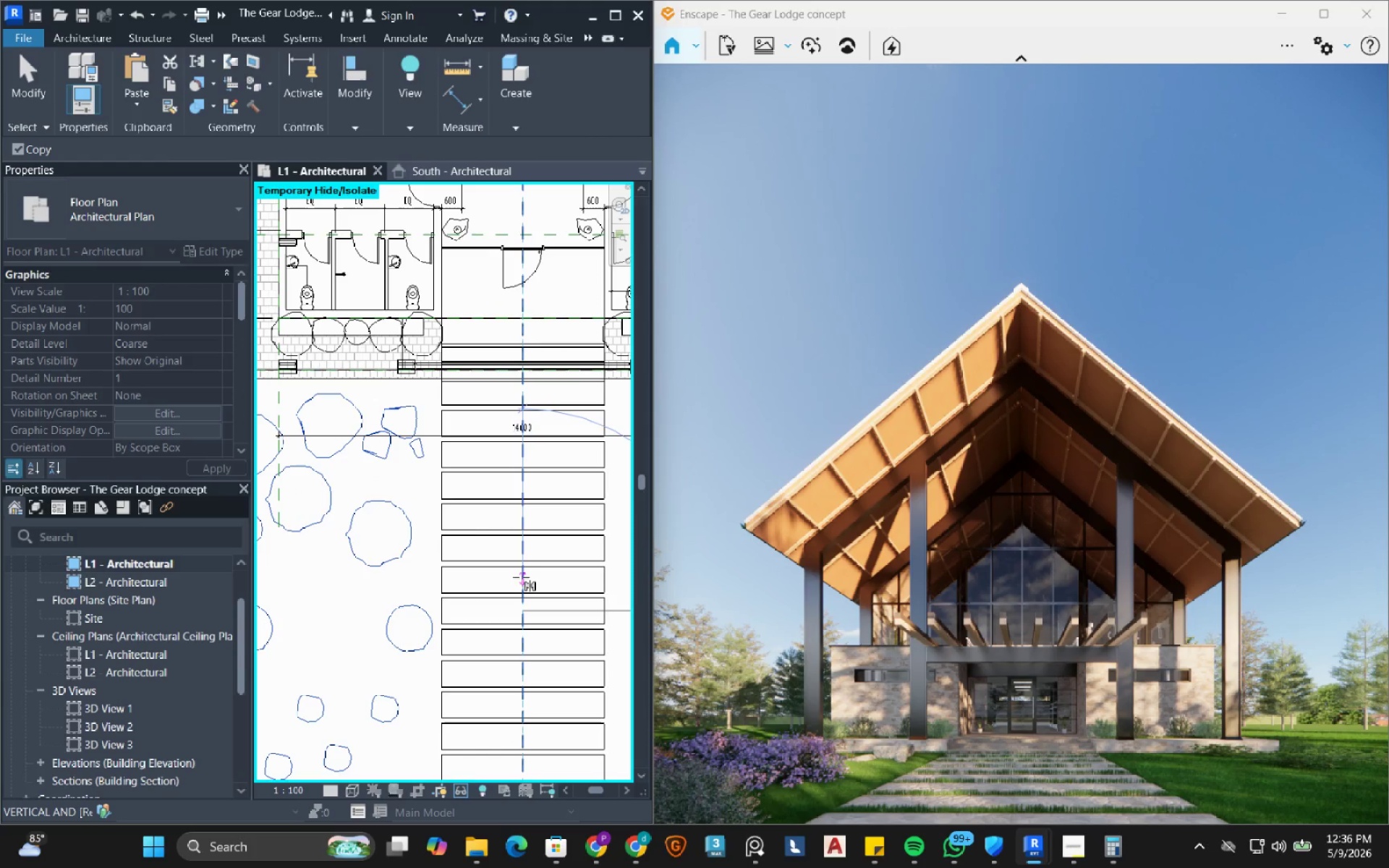 
left_click([521, 577])
 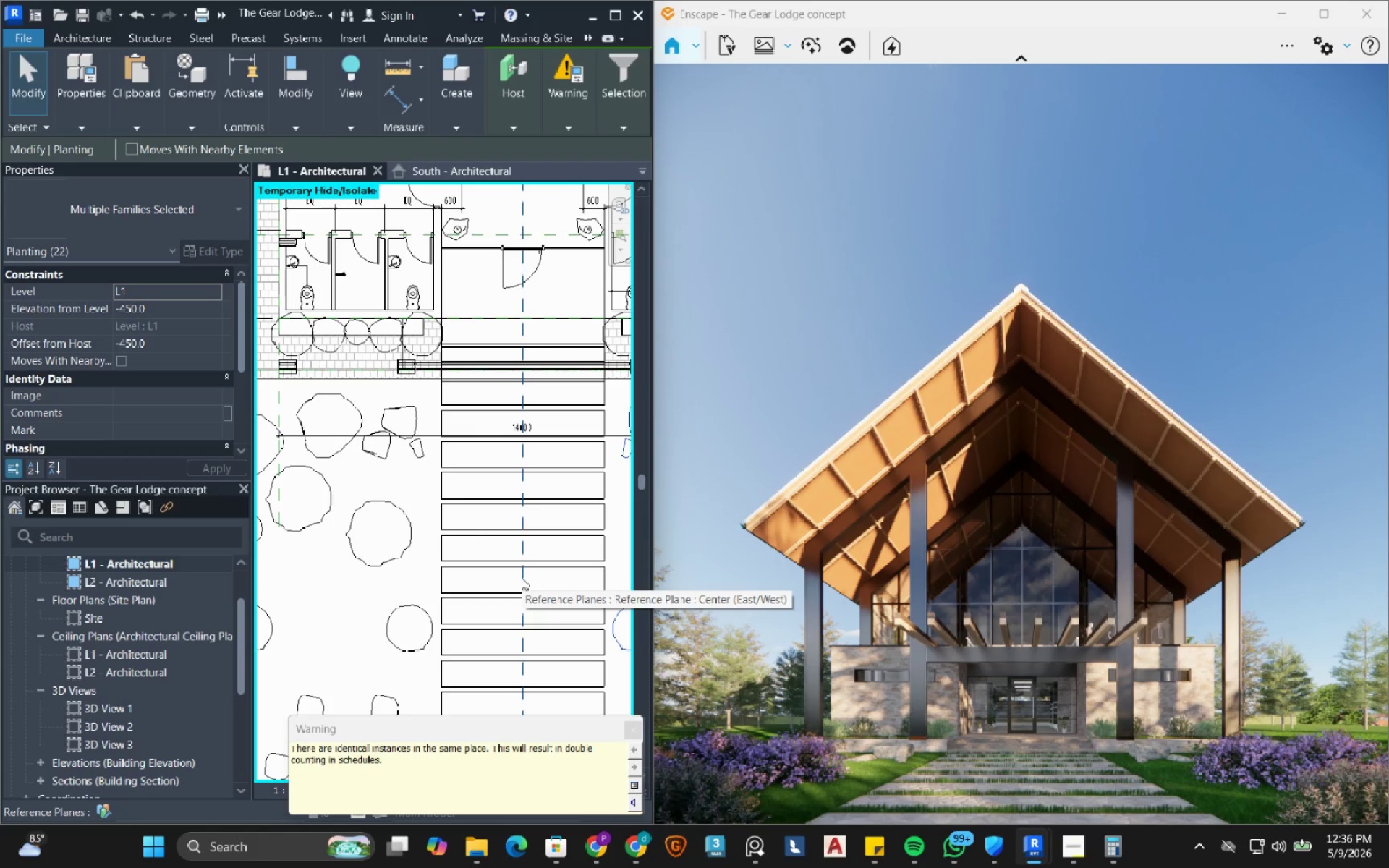 
wait(6.56)
 